 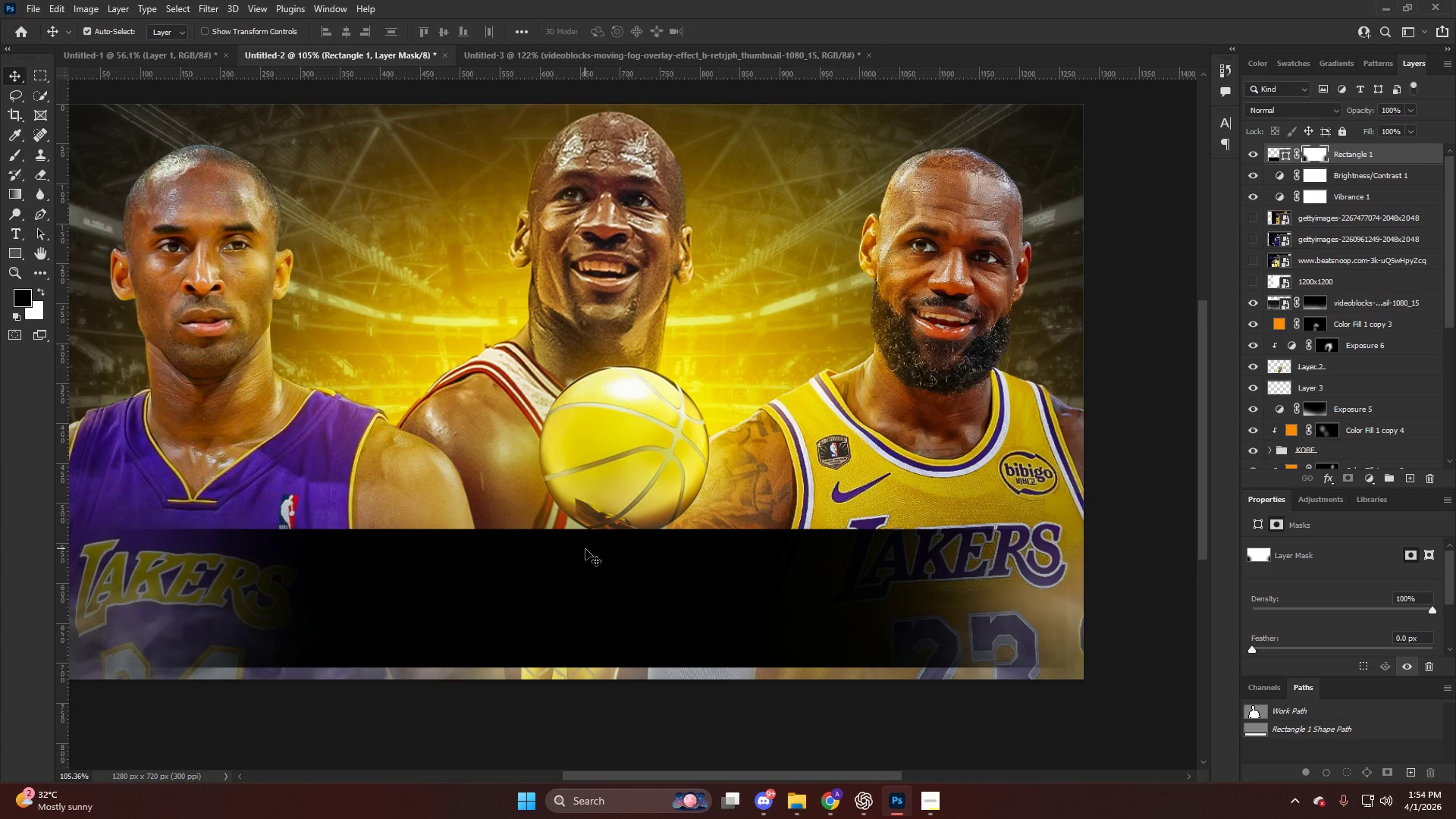 
key(Alt+AltLeft)
 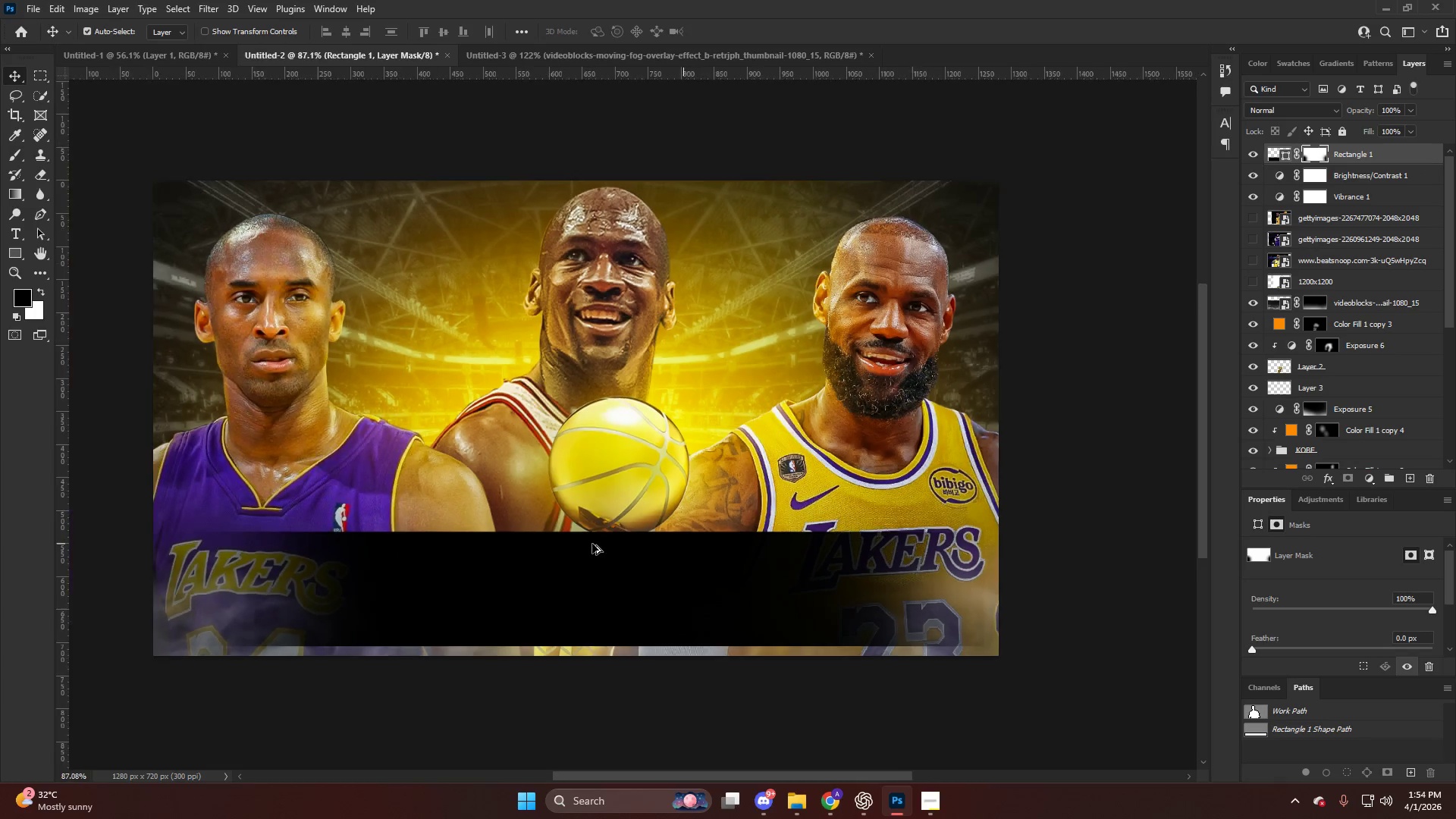 
key(V)
 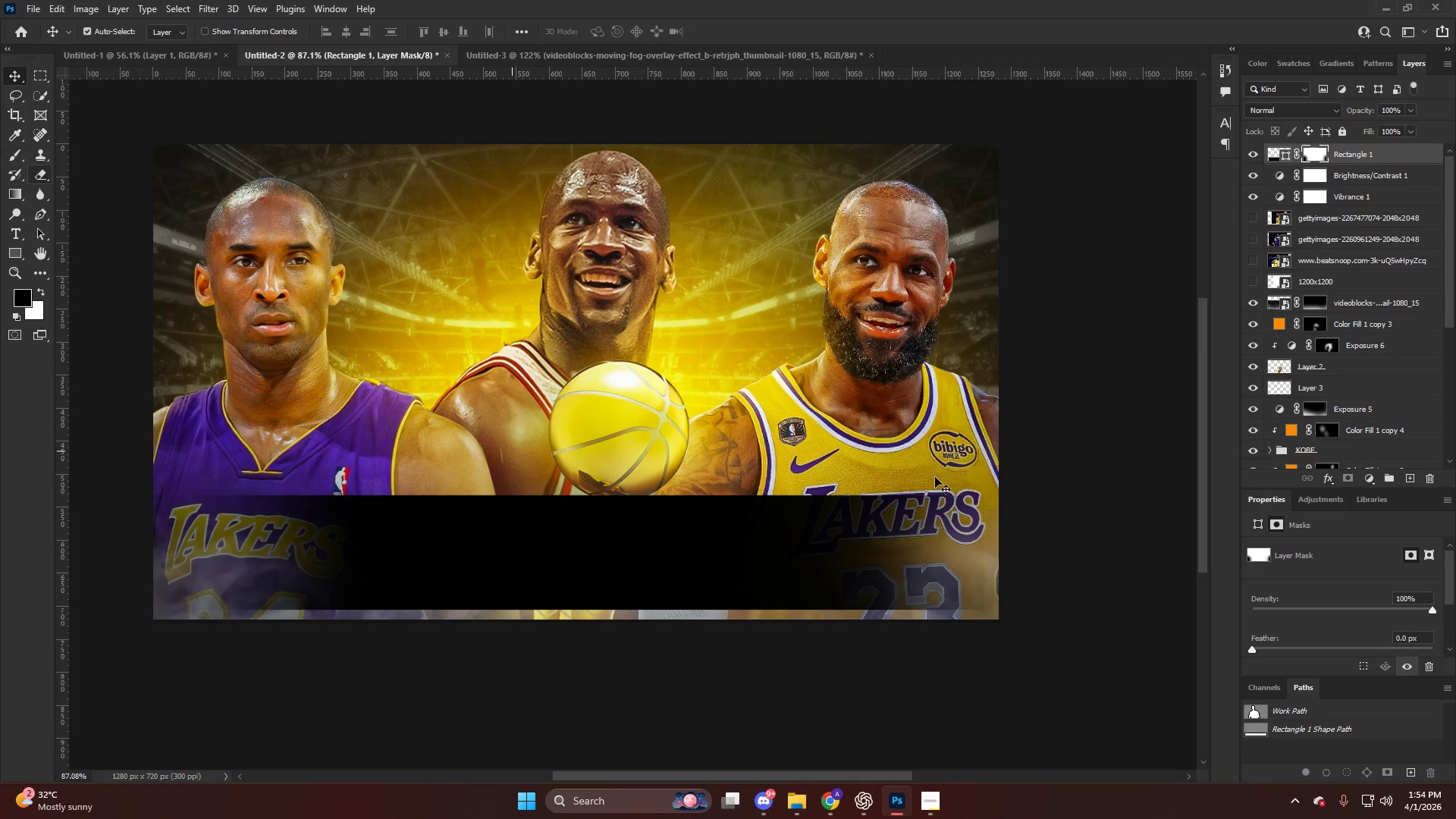 
scroll: coordinate [592, 544], scroll_direction: down, amount: 5.0
 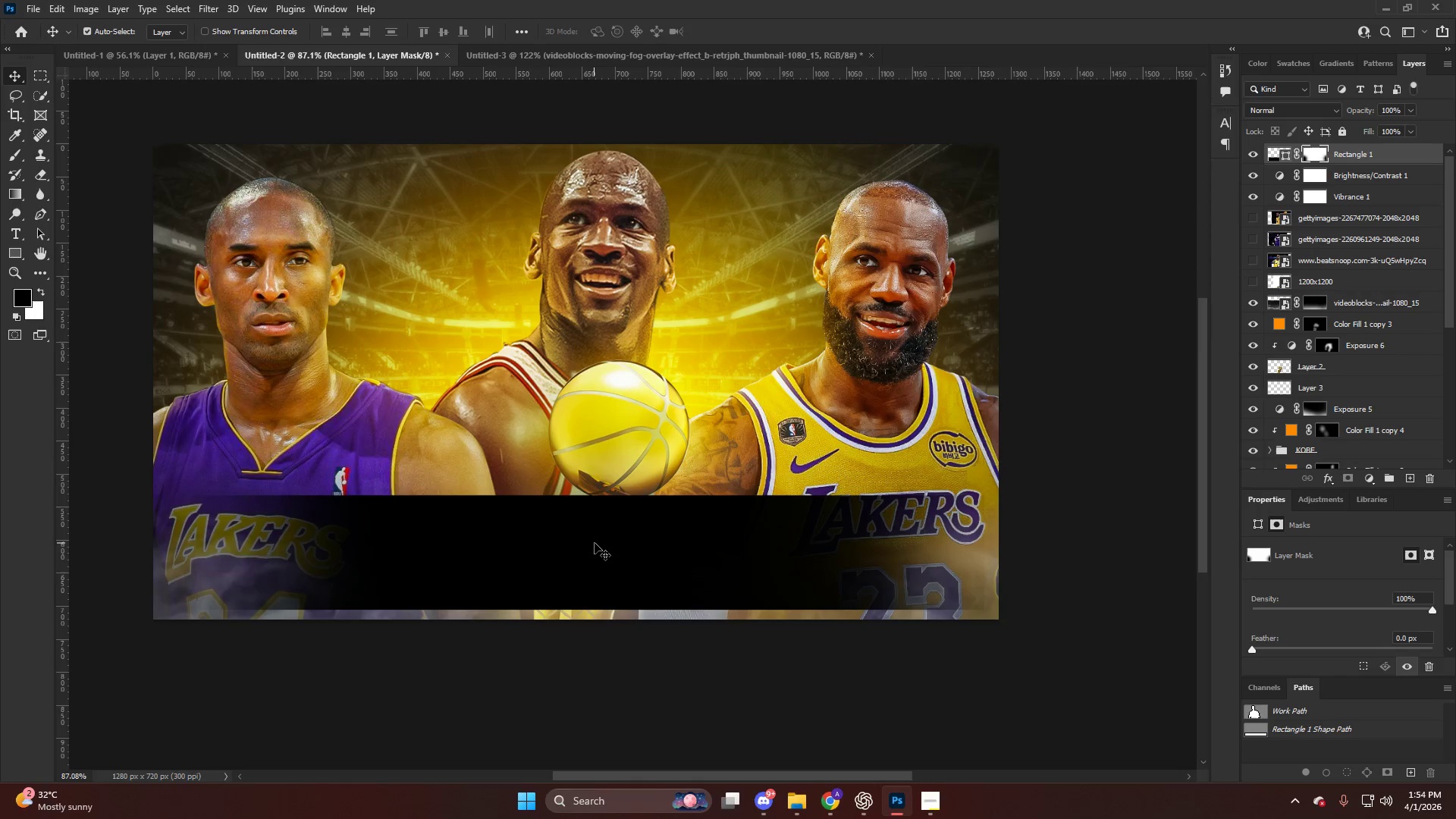 
wait(5.62)
 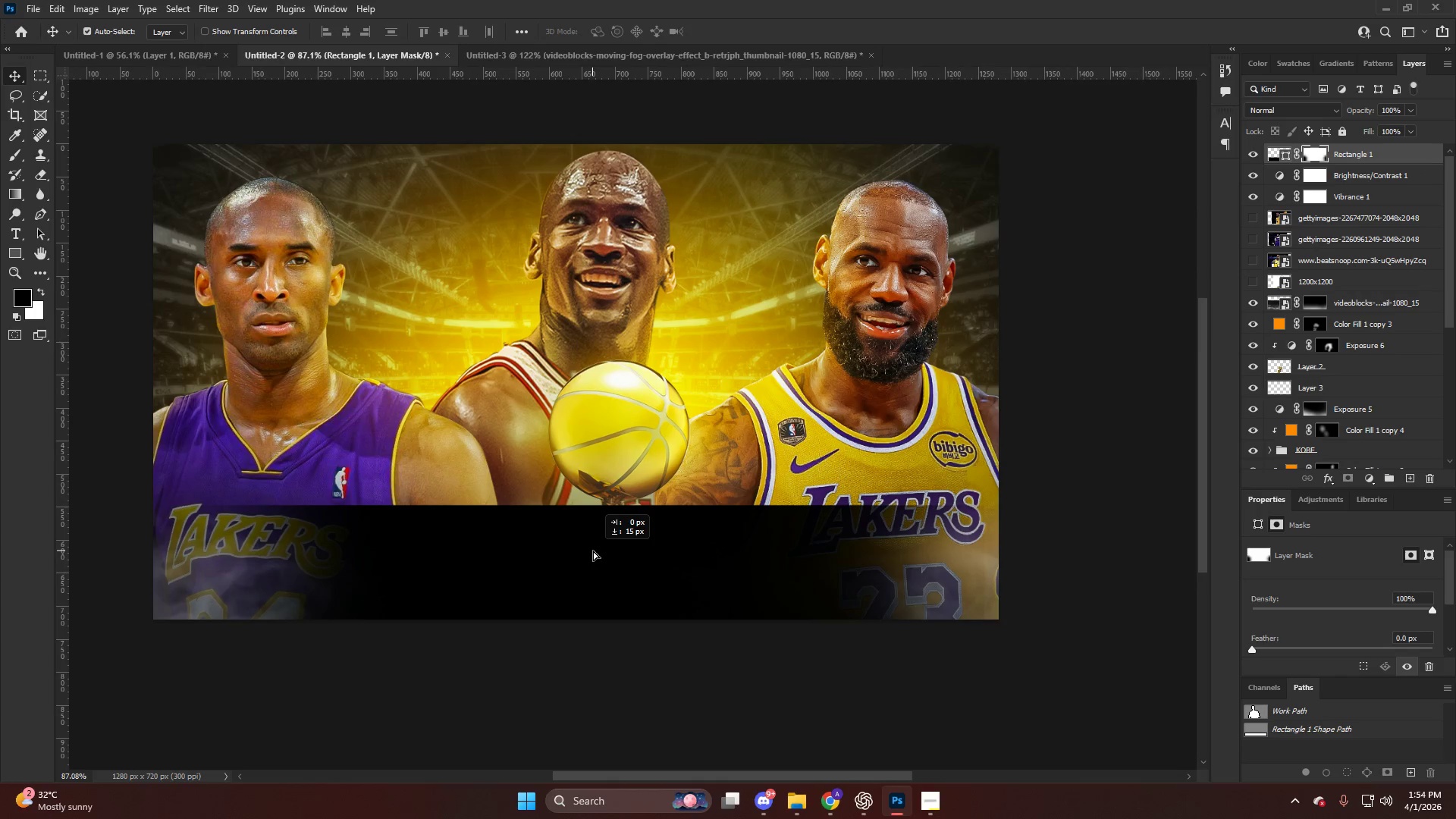 
key(T)
 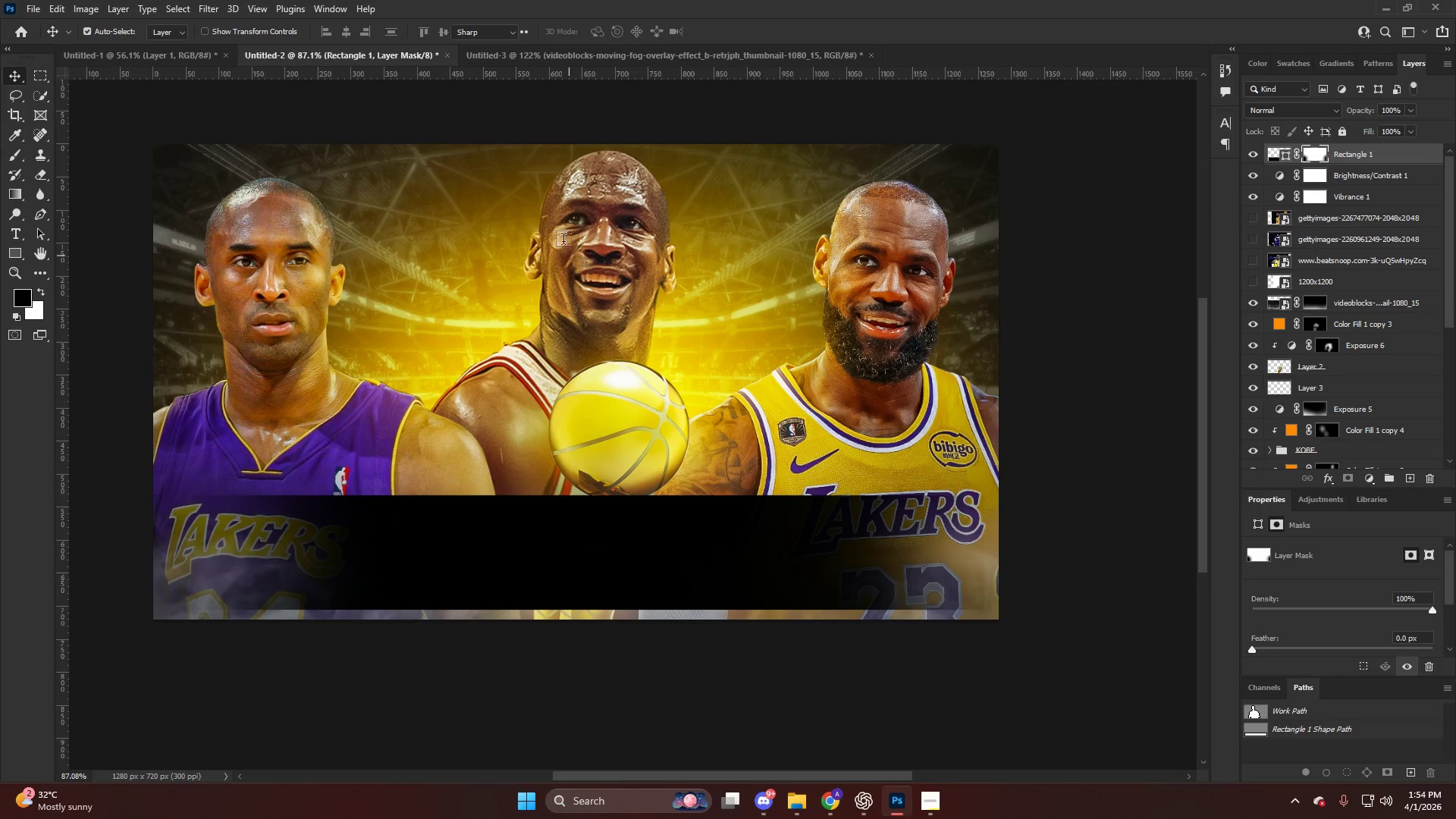 
left_click([563, 240])
 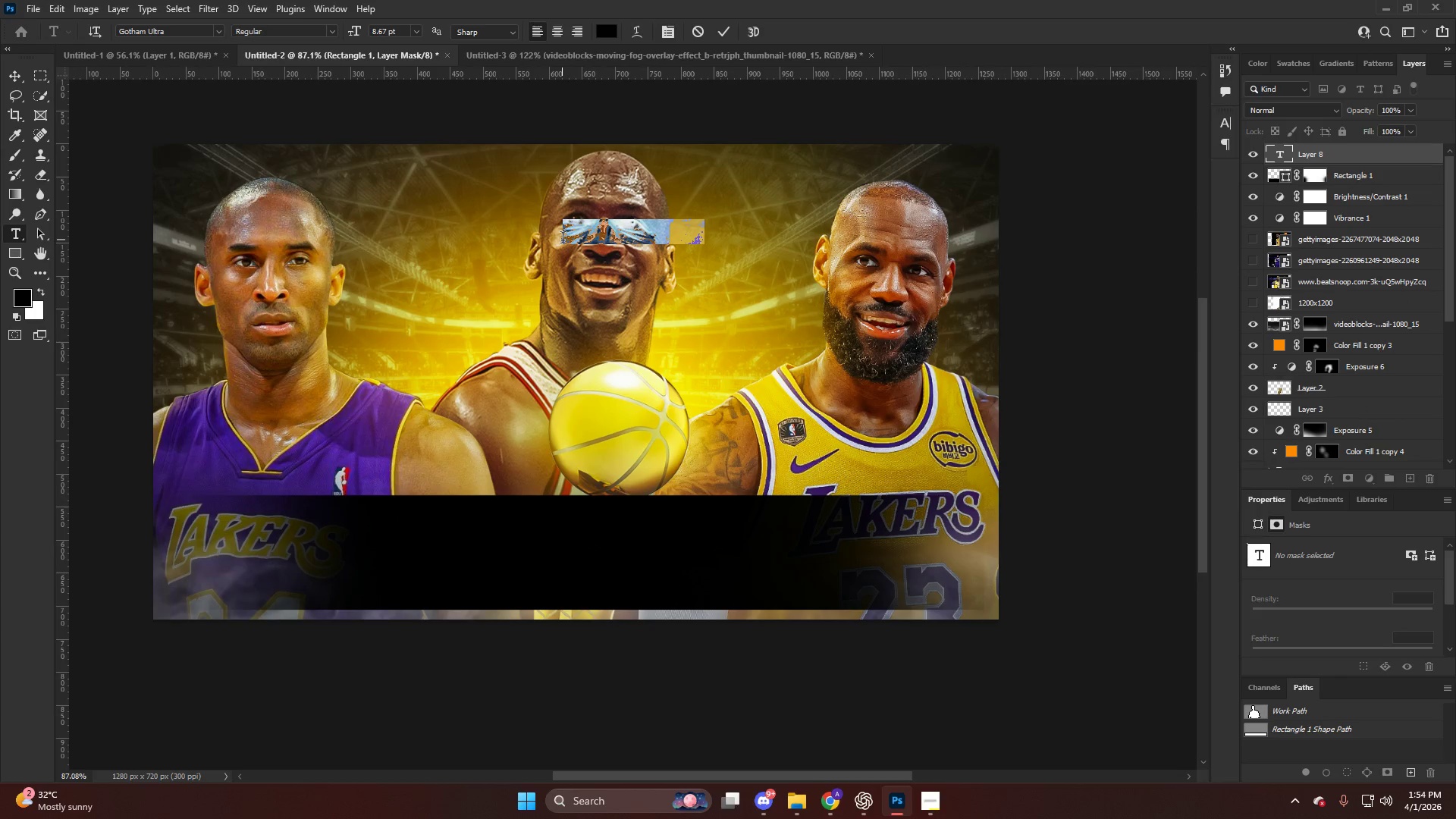 
key(CapsLock)
 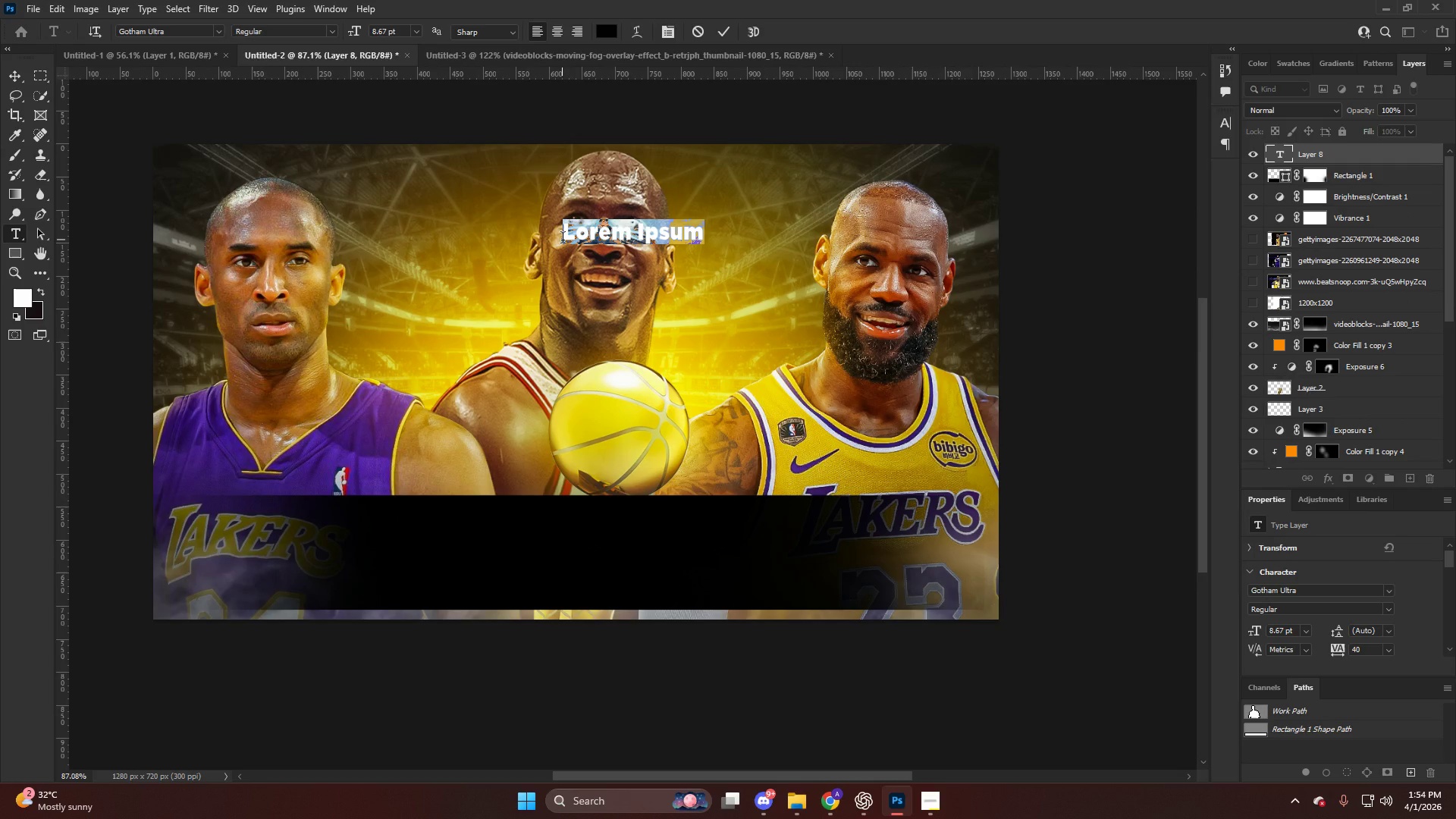 
wait(8.72)
 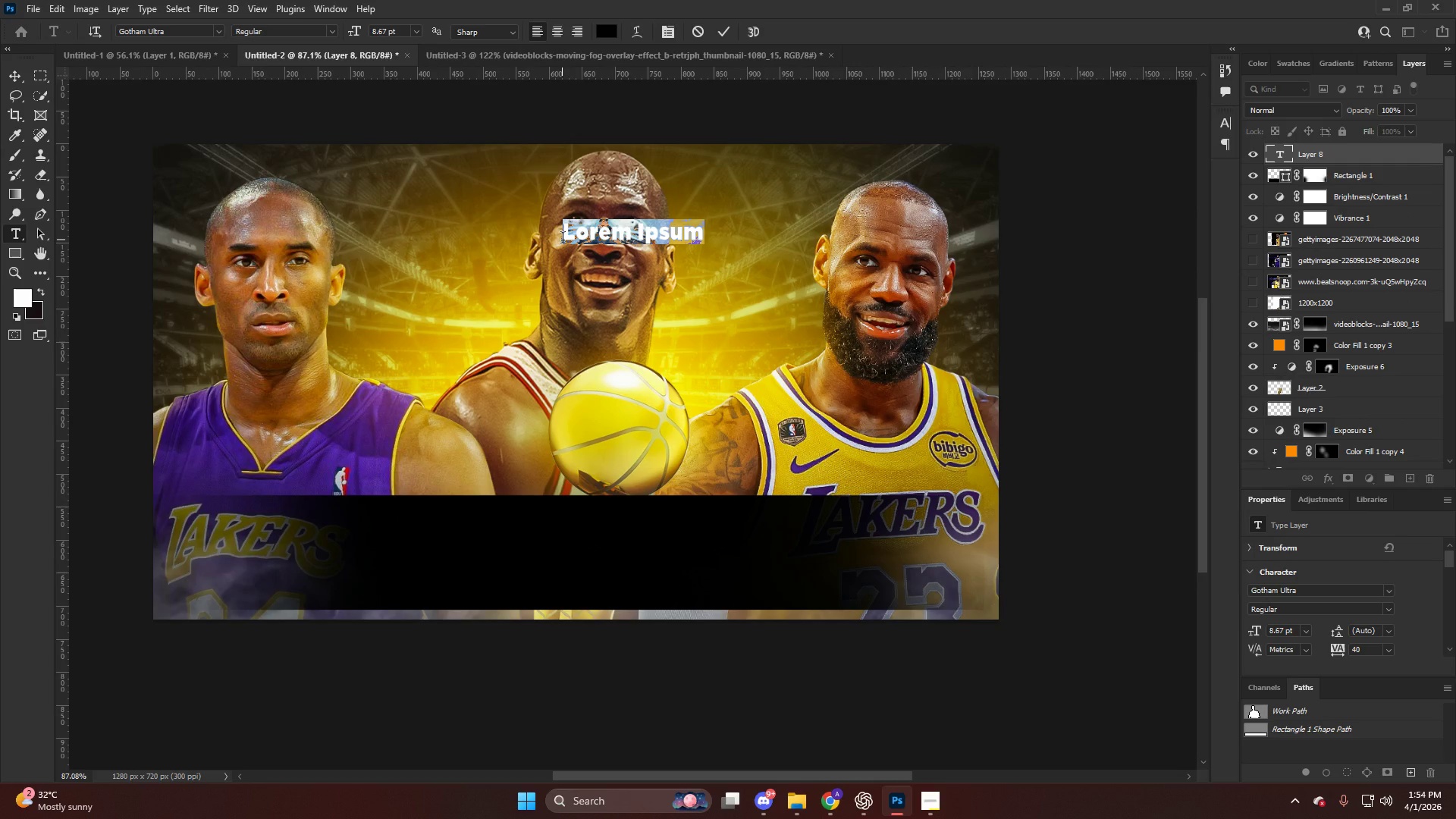 
type(FINAL VERDICT)
key(NumpadEnter)
 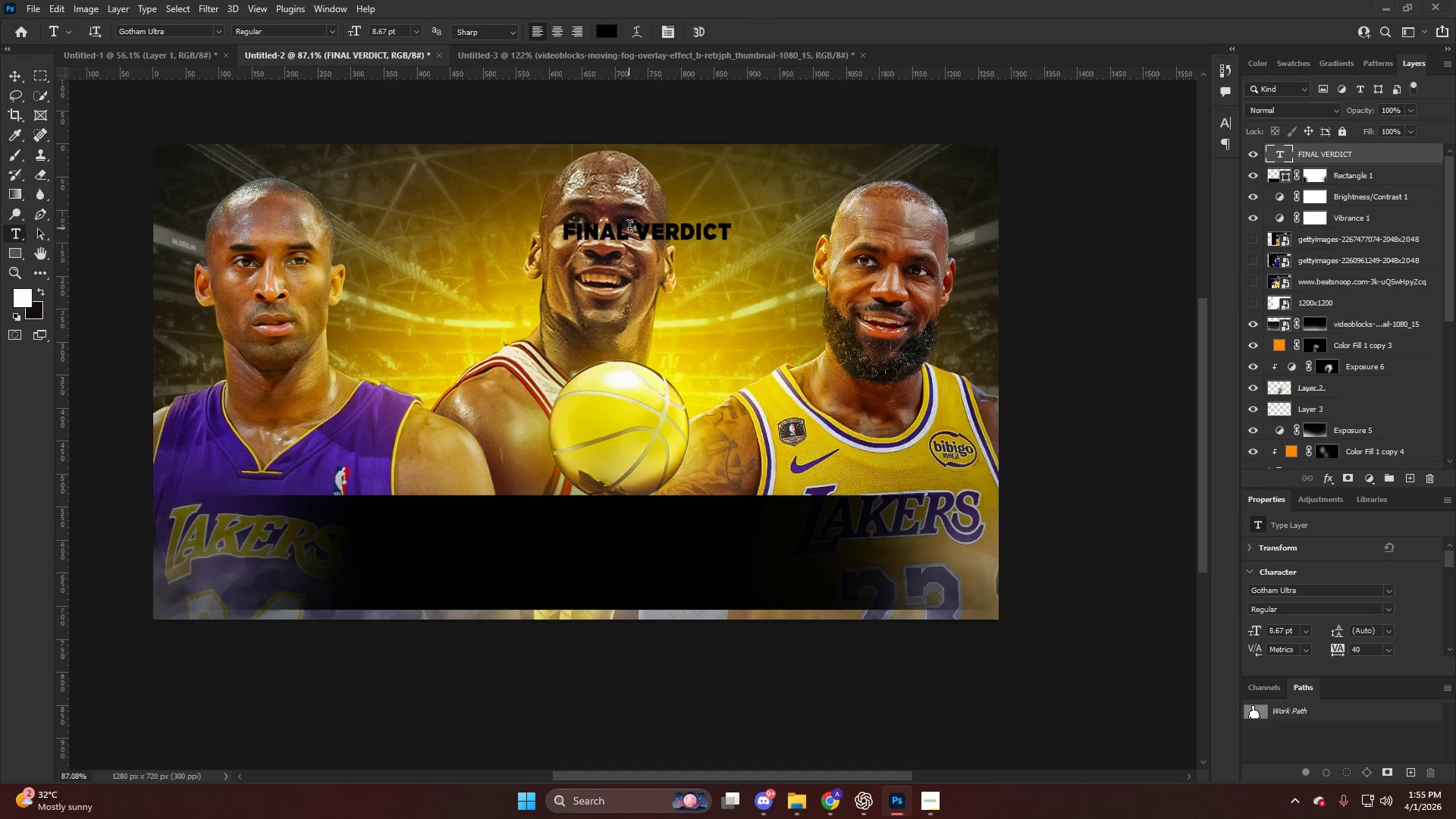 
double_click([629, 228])
 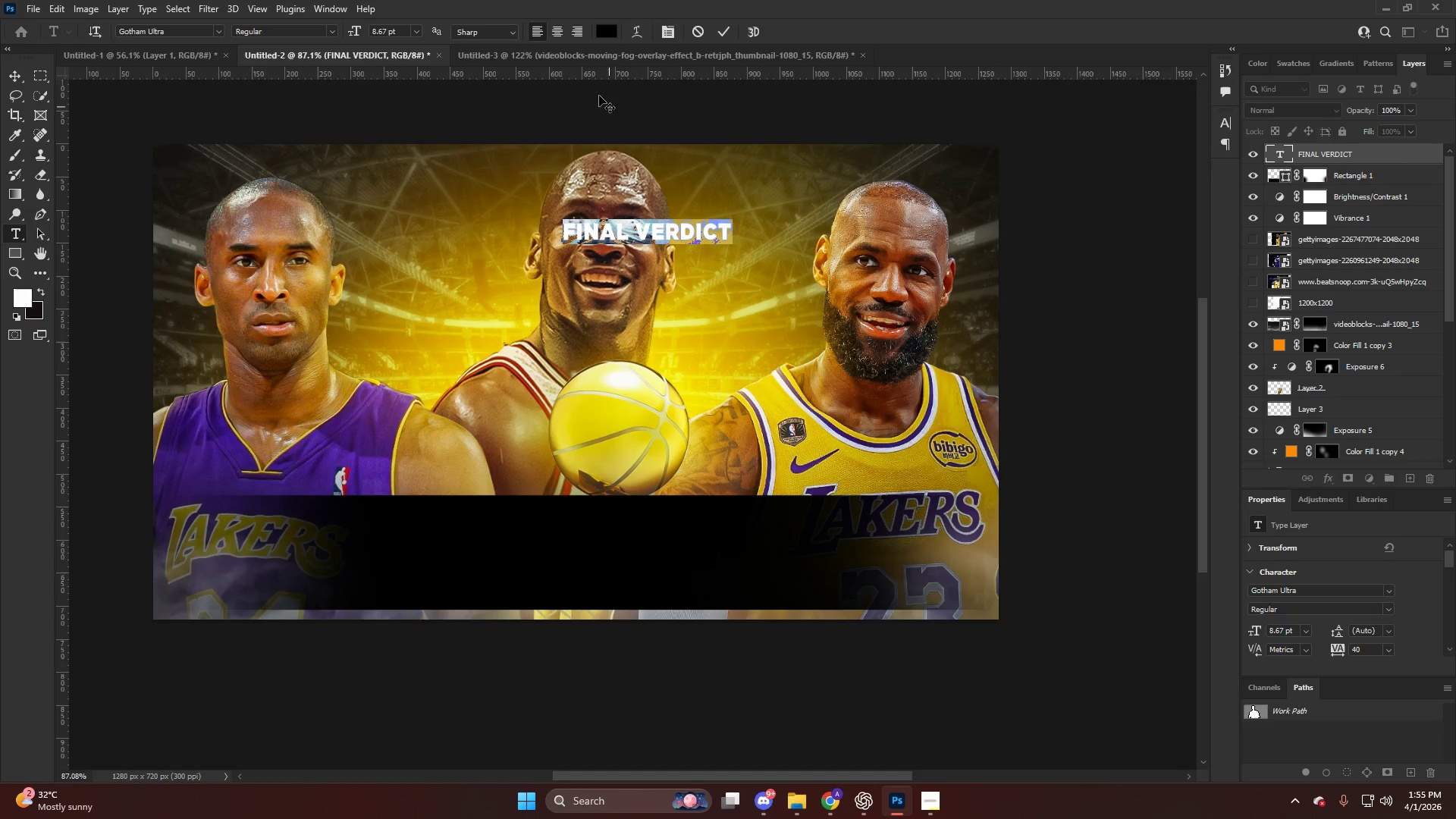 
left_click_drag(start_coordinate=[603, 32], to_coordinate=[694, 356])
 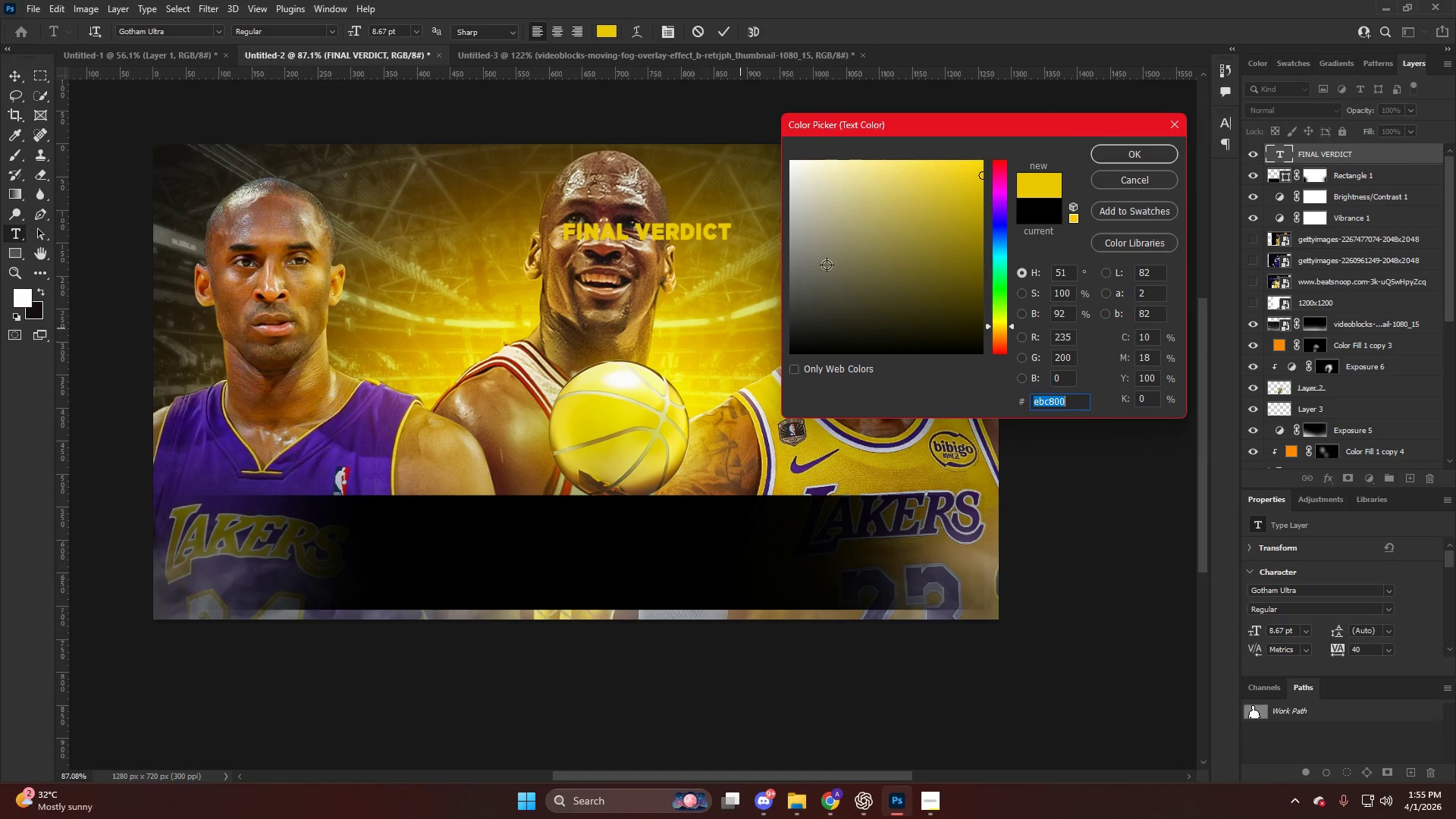 
left_click([694, 356])
 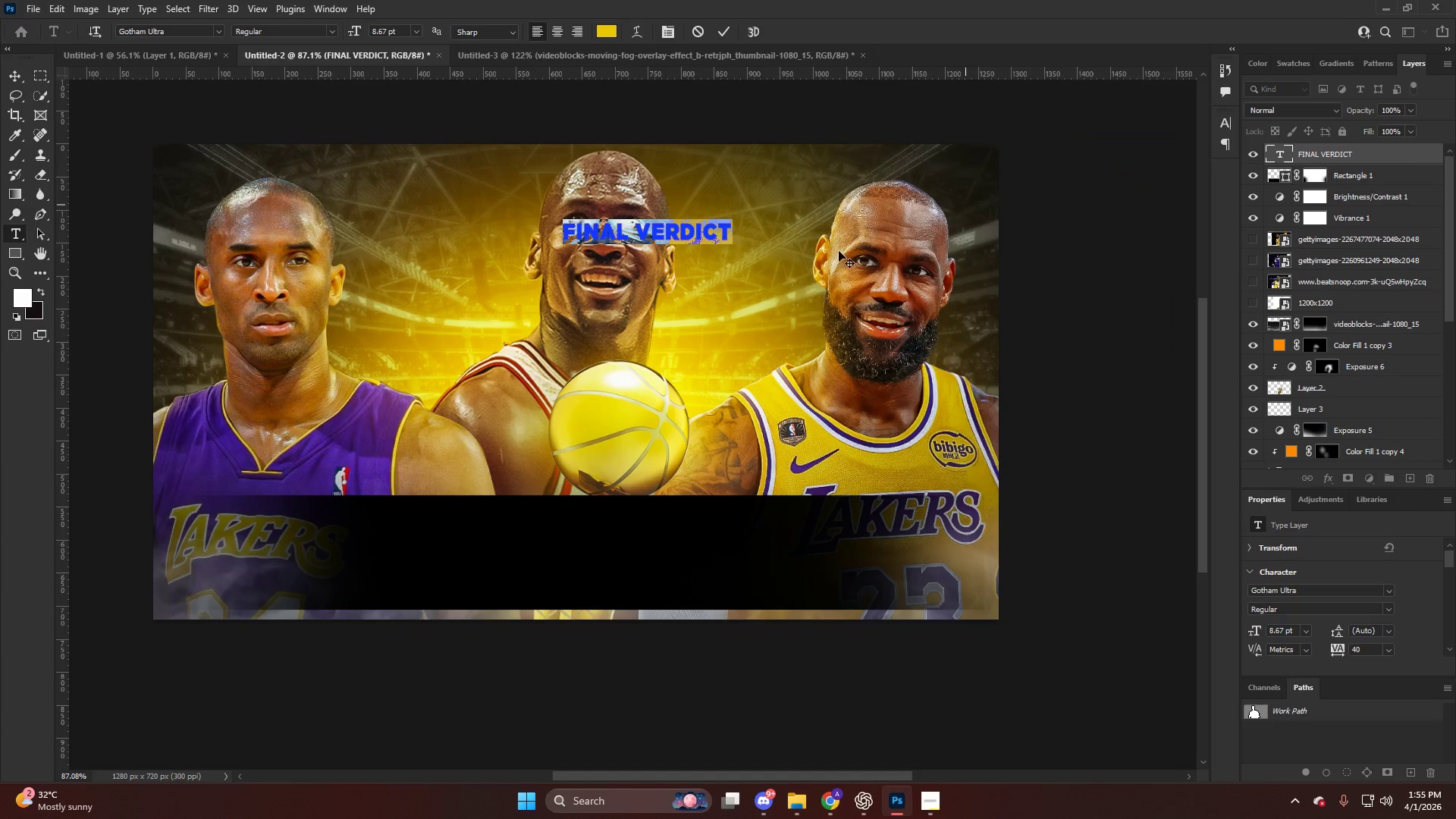 
key(NumpadEnter)
 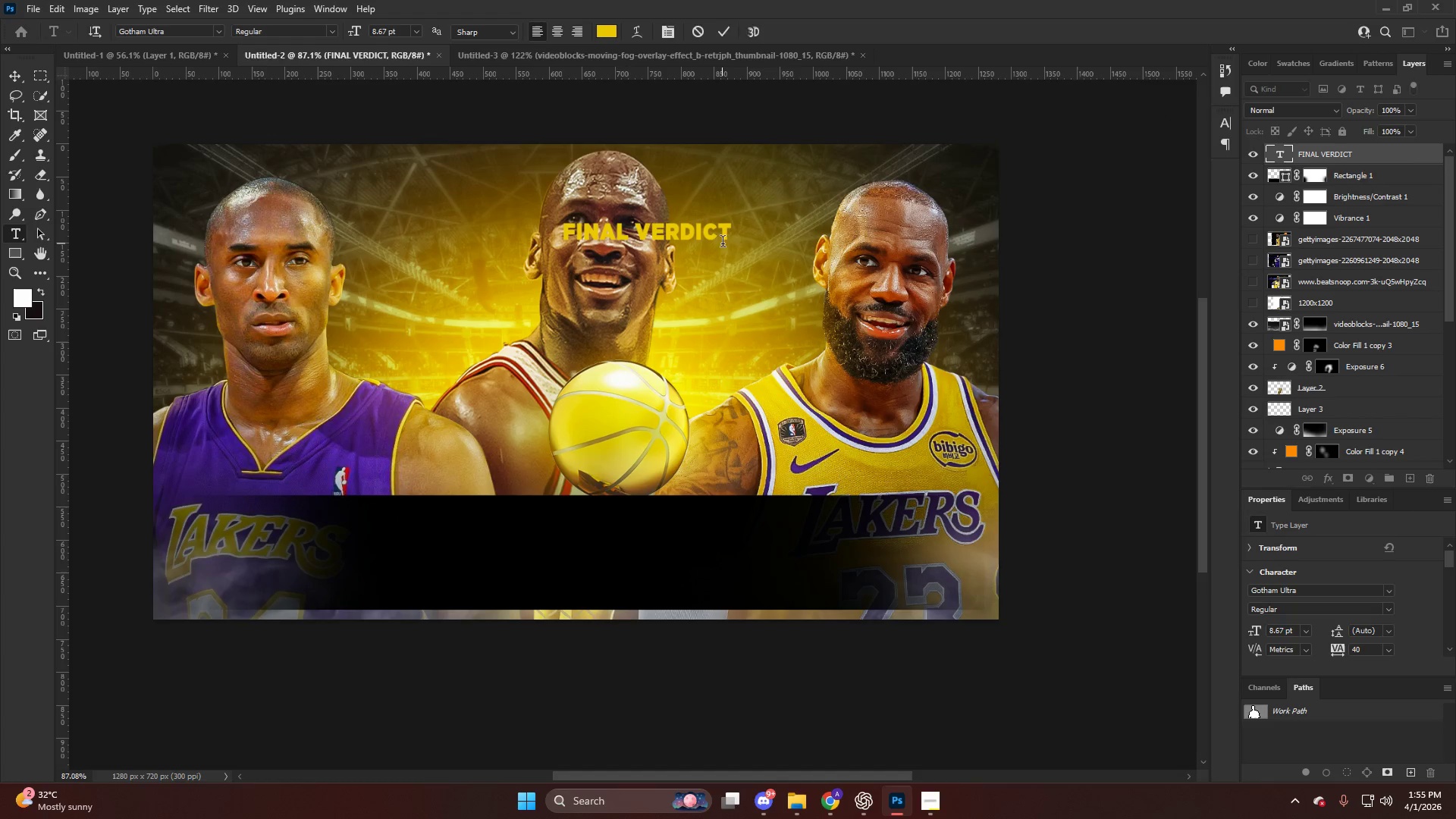 
key(V)
 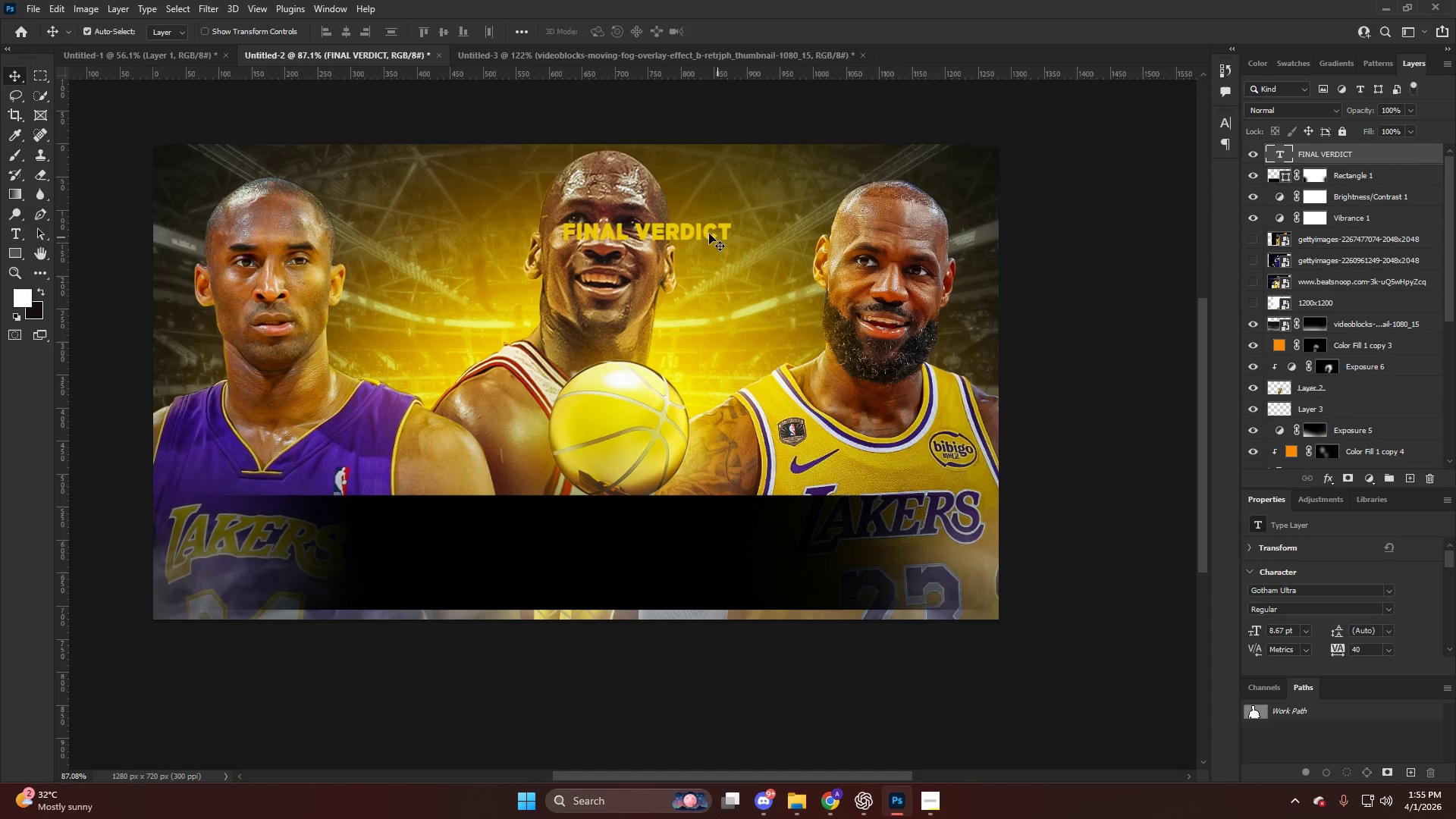 
left_click_drag(start_coordinate=[708, 233], to_coordinate=[654, 558])
 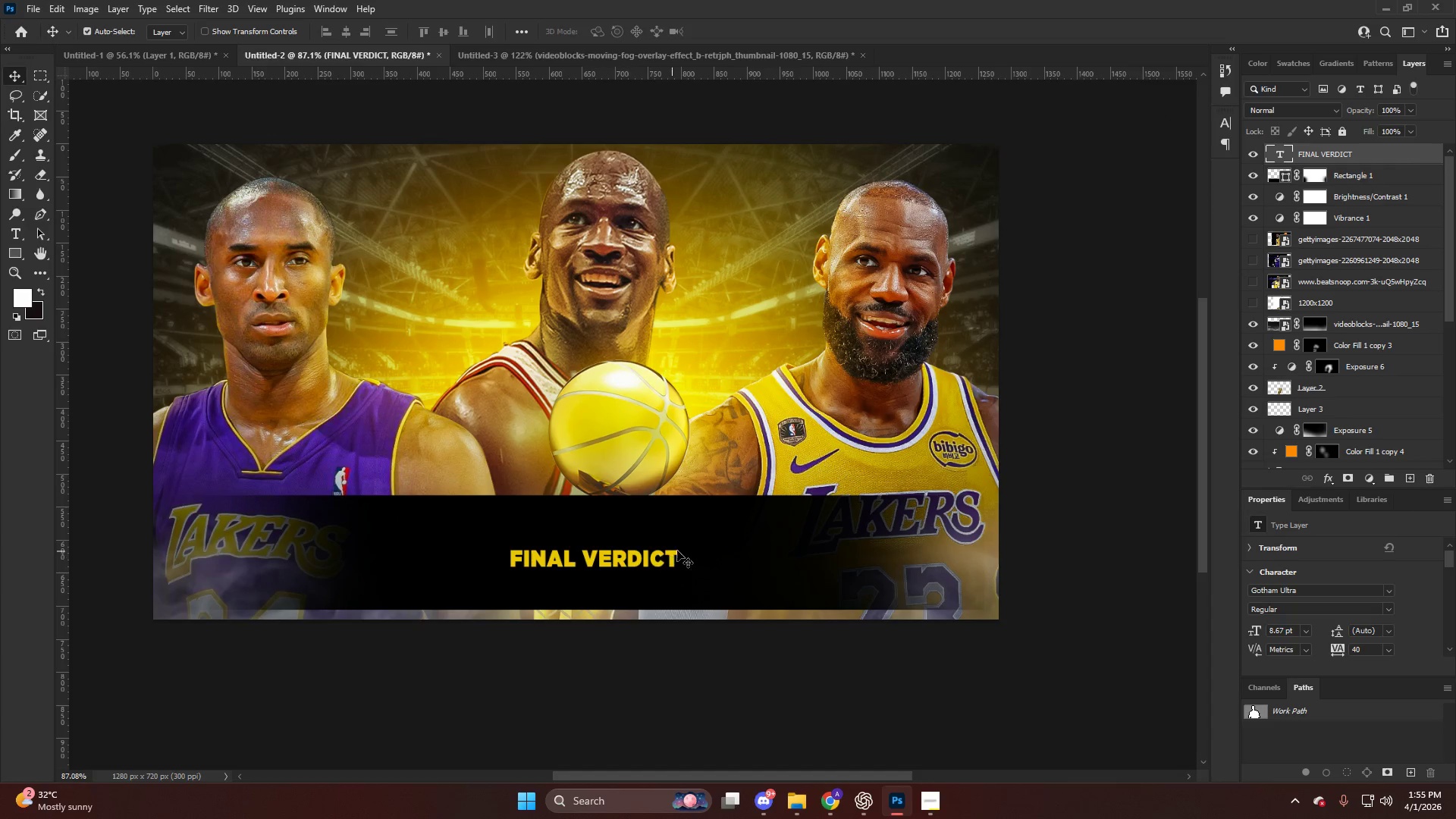 
key(Control+T)
 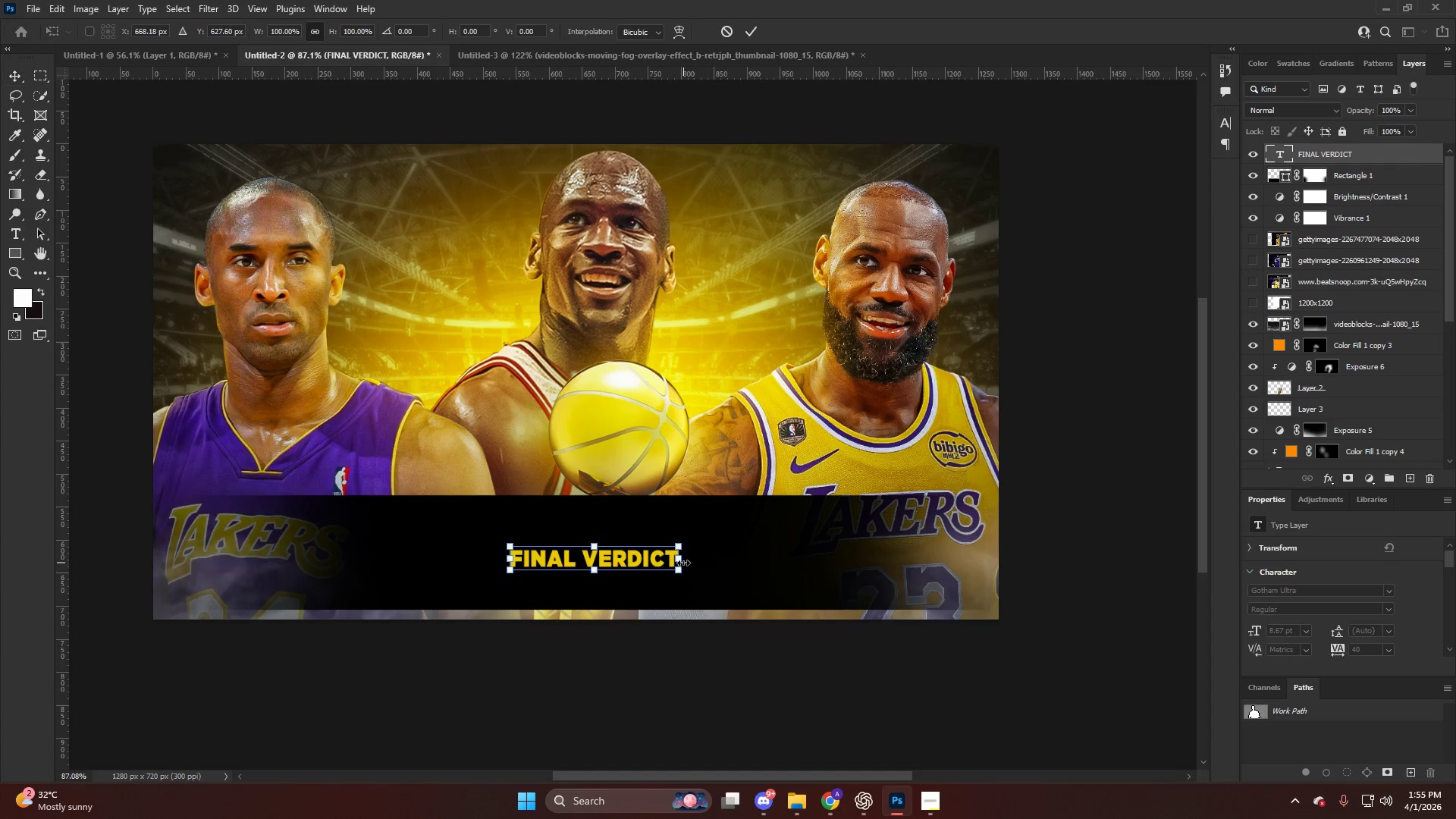 
hold_key(key=AltLeft, duration=1.42)
left_click_drag(start_coordinate=[681, 559], to_coordinate=[915, 588])
 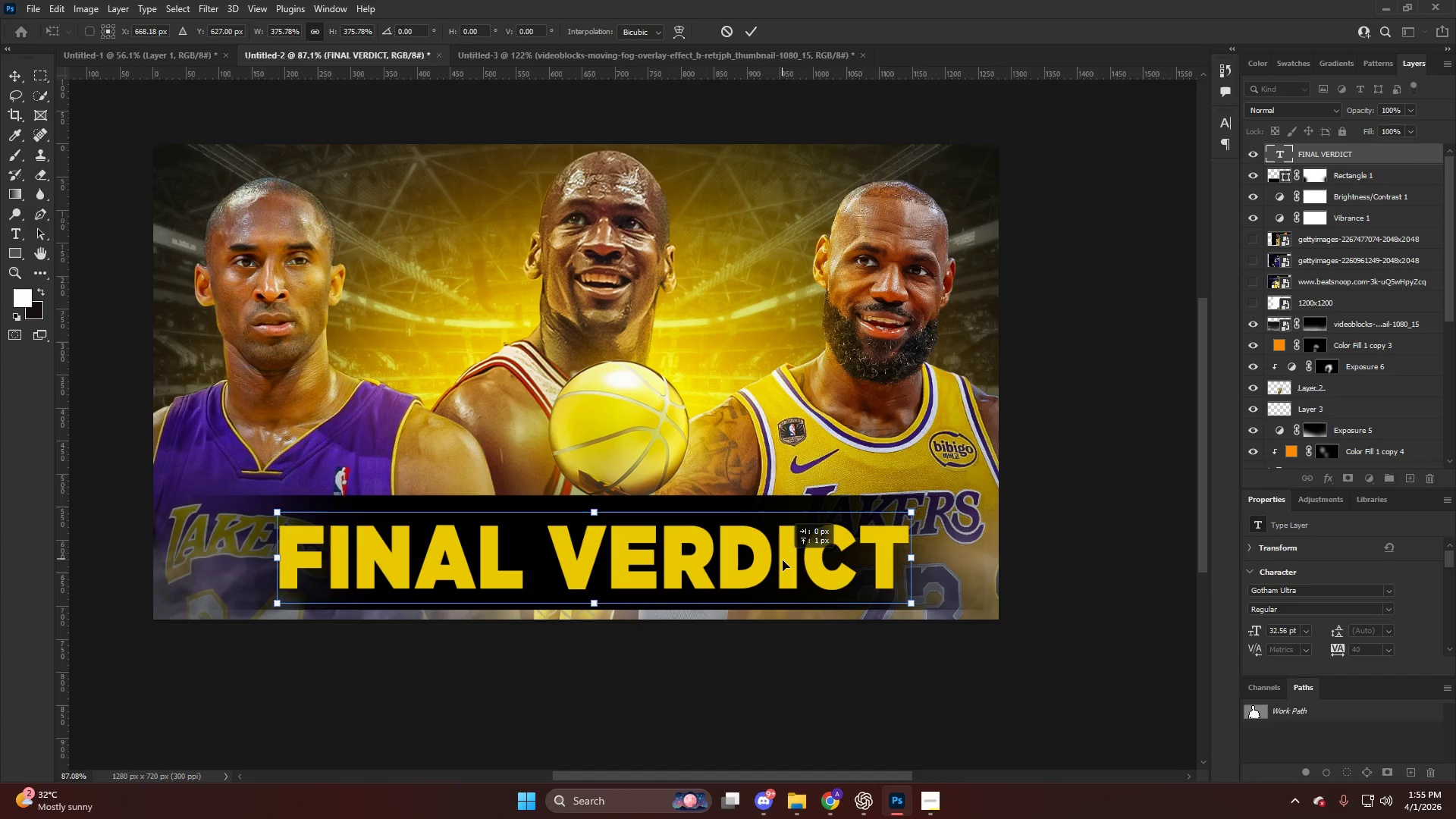 
key(NumpadEnter)
 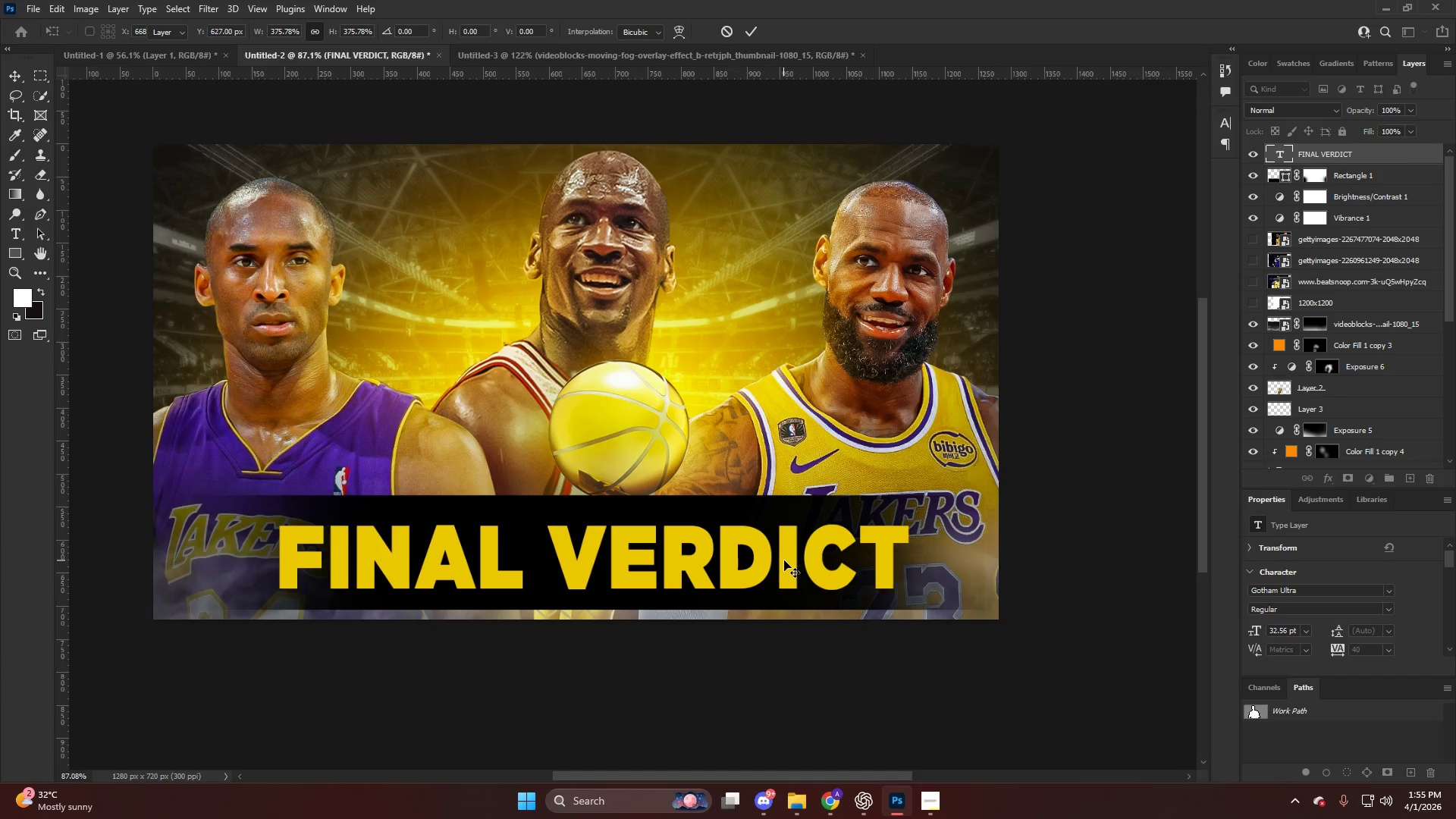 
hold_key(key=AltLeft, duration=0.48)
scroll: coordinate [788, 558], scroll_direction: down, amount: 5.0
 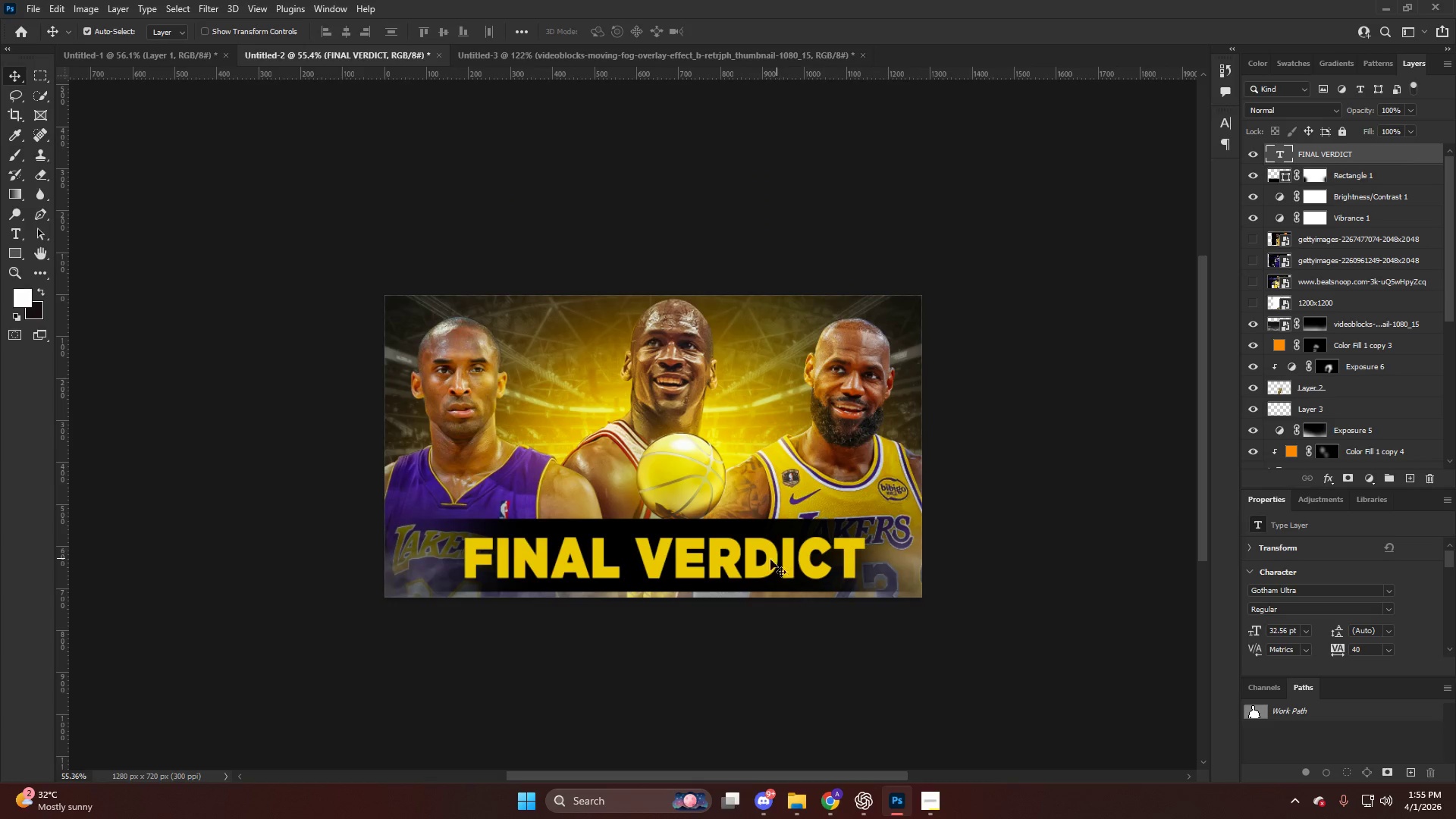 
hold_key(key=AltLeft, duration=0.48)
 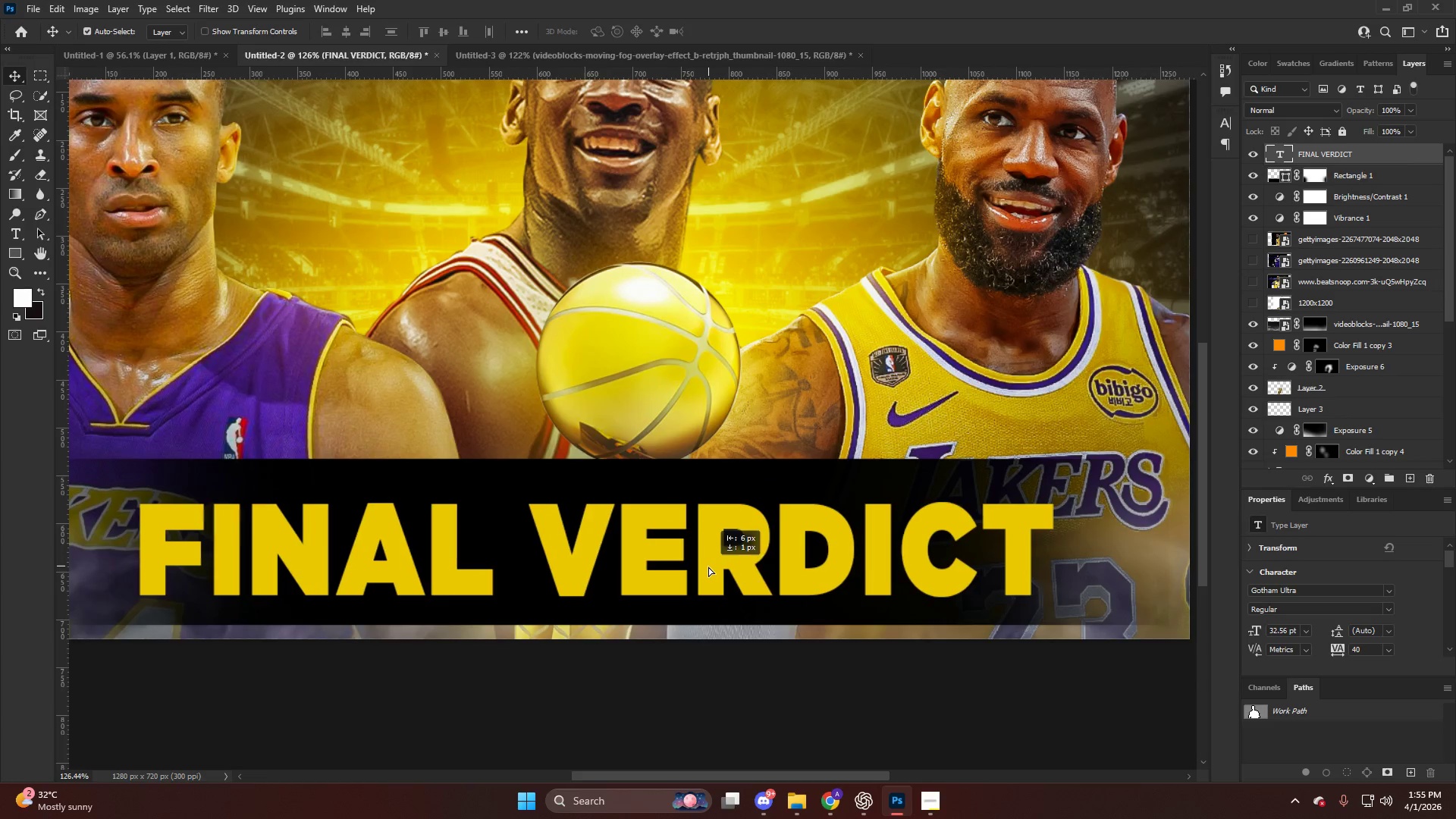 
key(V)
 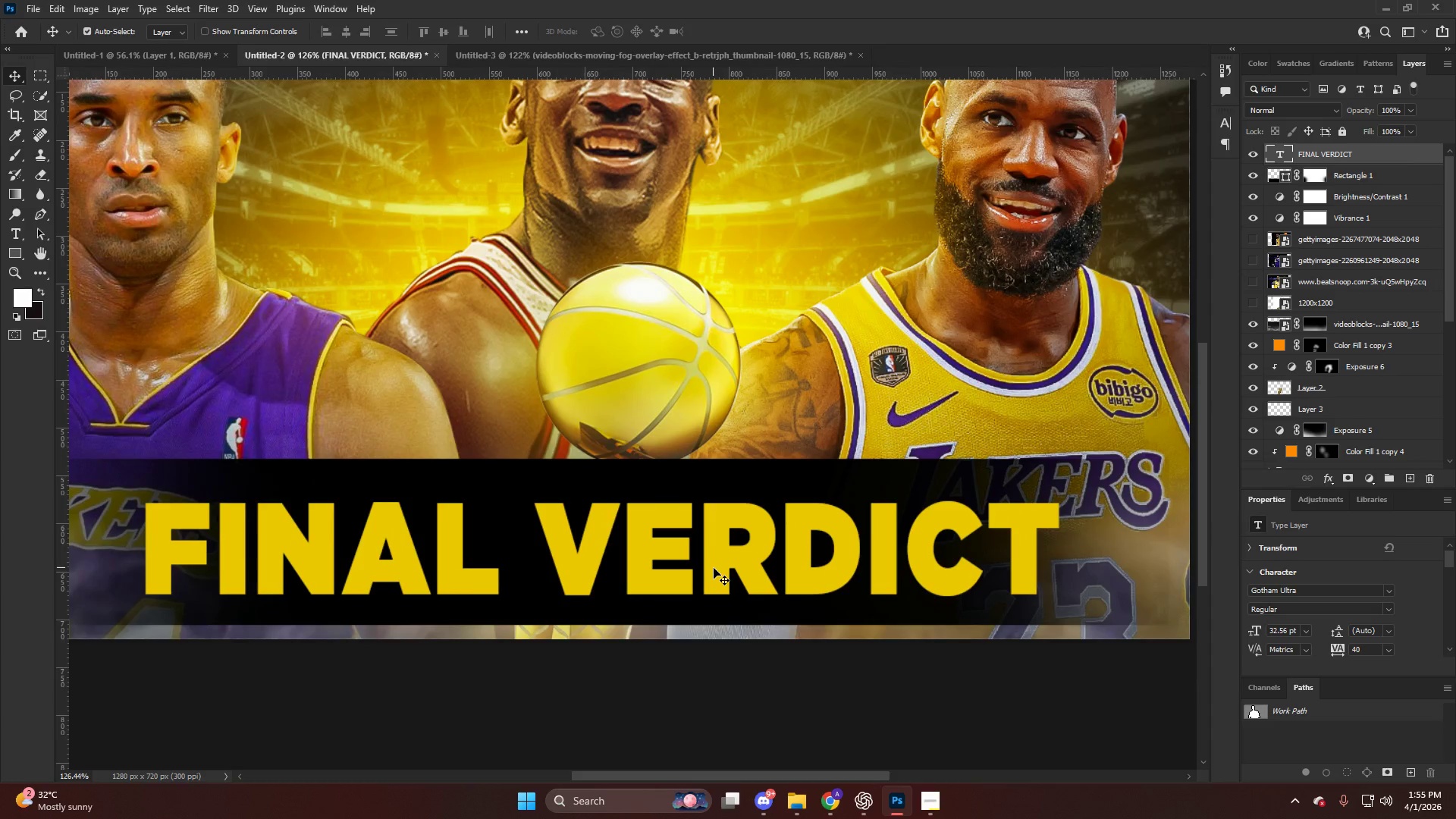 
left_click_drag(start_coordinate=[714, 568], to_coordinate=[717, 566])
 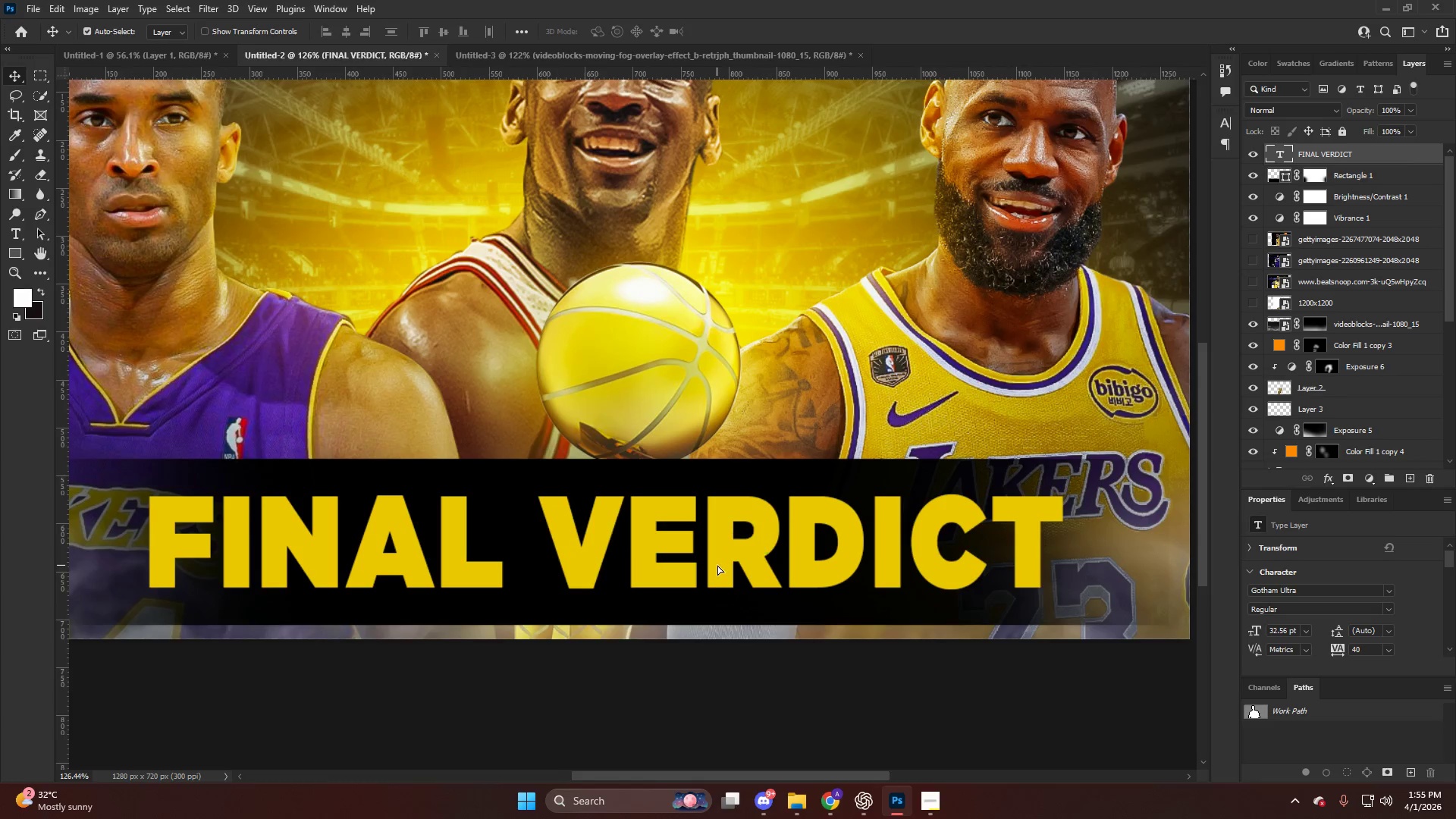 
scroll: coordinate [714, 566], scroll_direction: up, amount: 9.0
 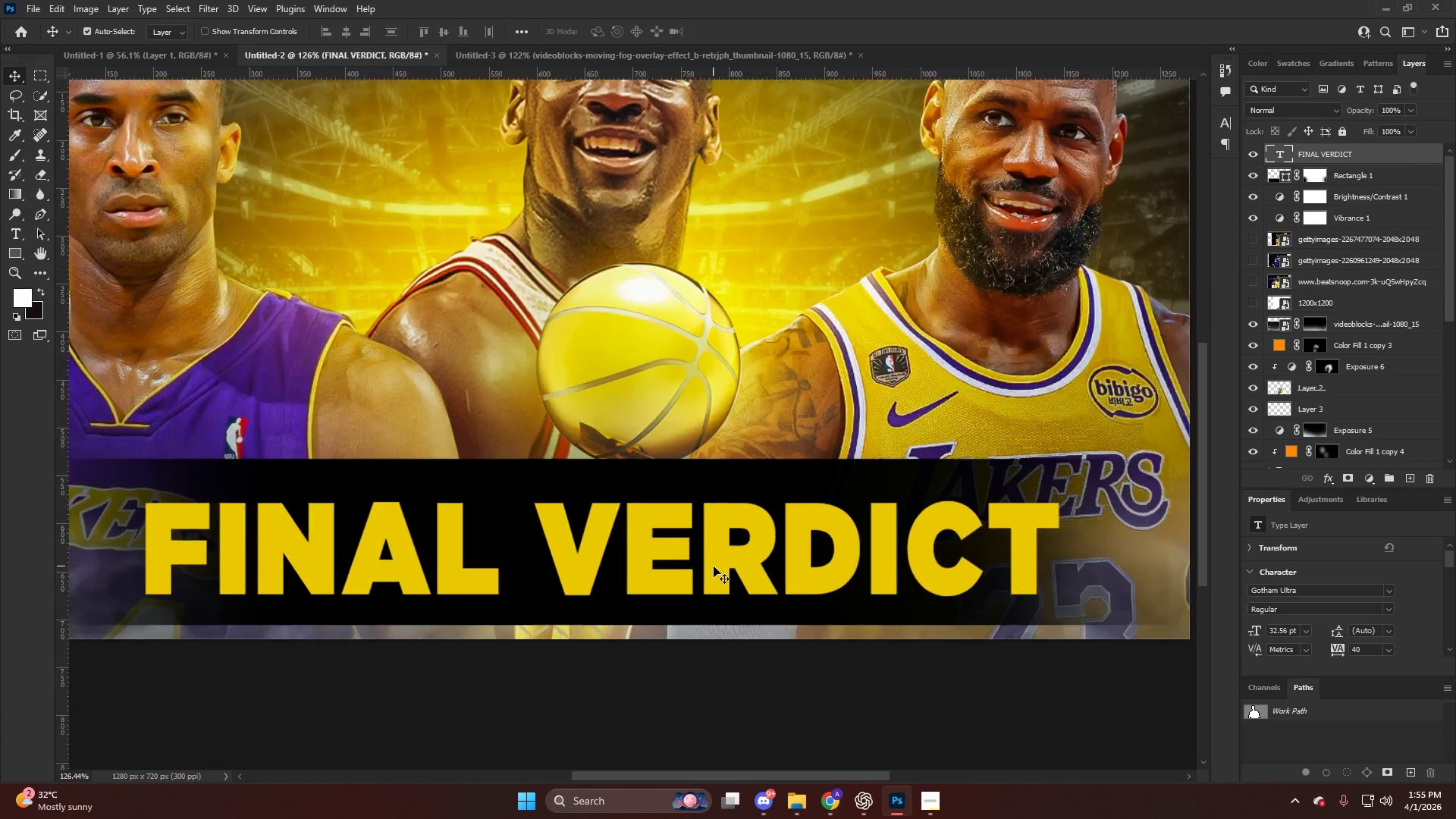 
hold_key(key=AltLeft, duration=0.34)
scroll: coordinate [710, 560], scroll_direction: down, amount: 4.0
 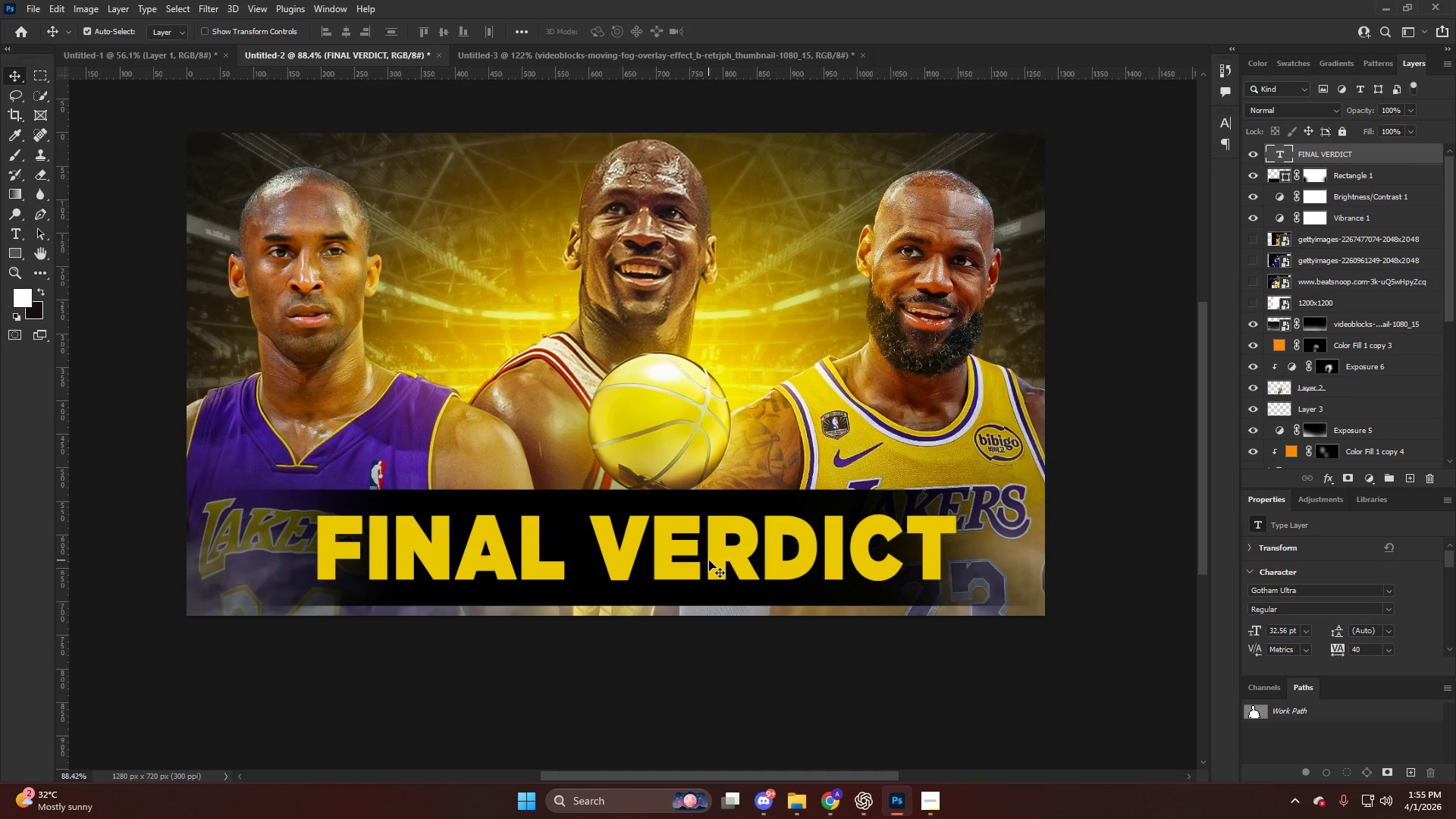 
key(Alt+AltLeft)
 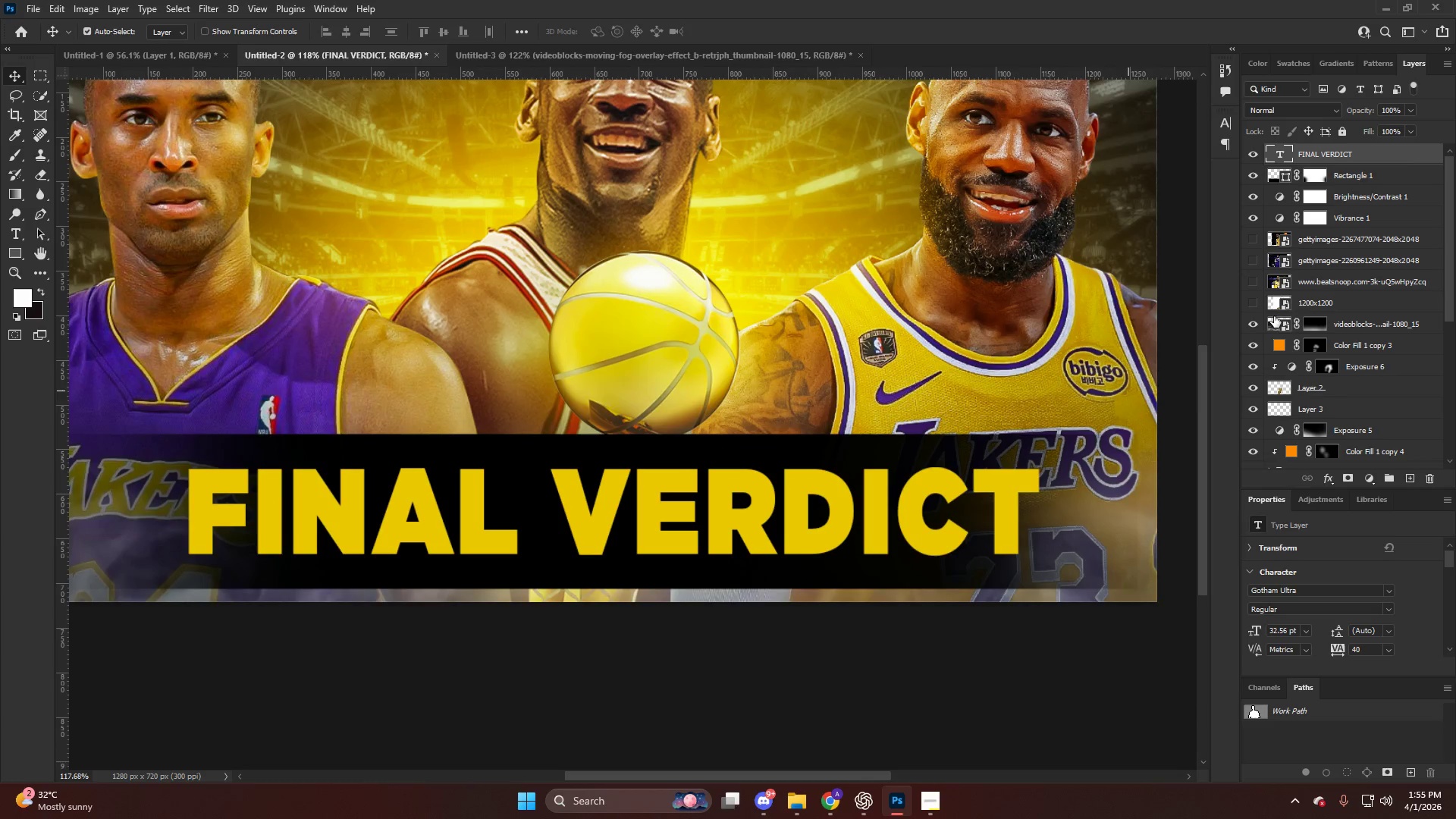 
scroll: coordinate [708, 560], scroll_direction: up, amount: 1.0
 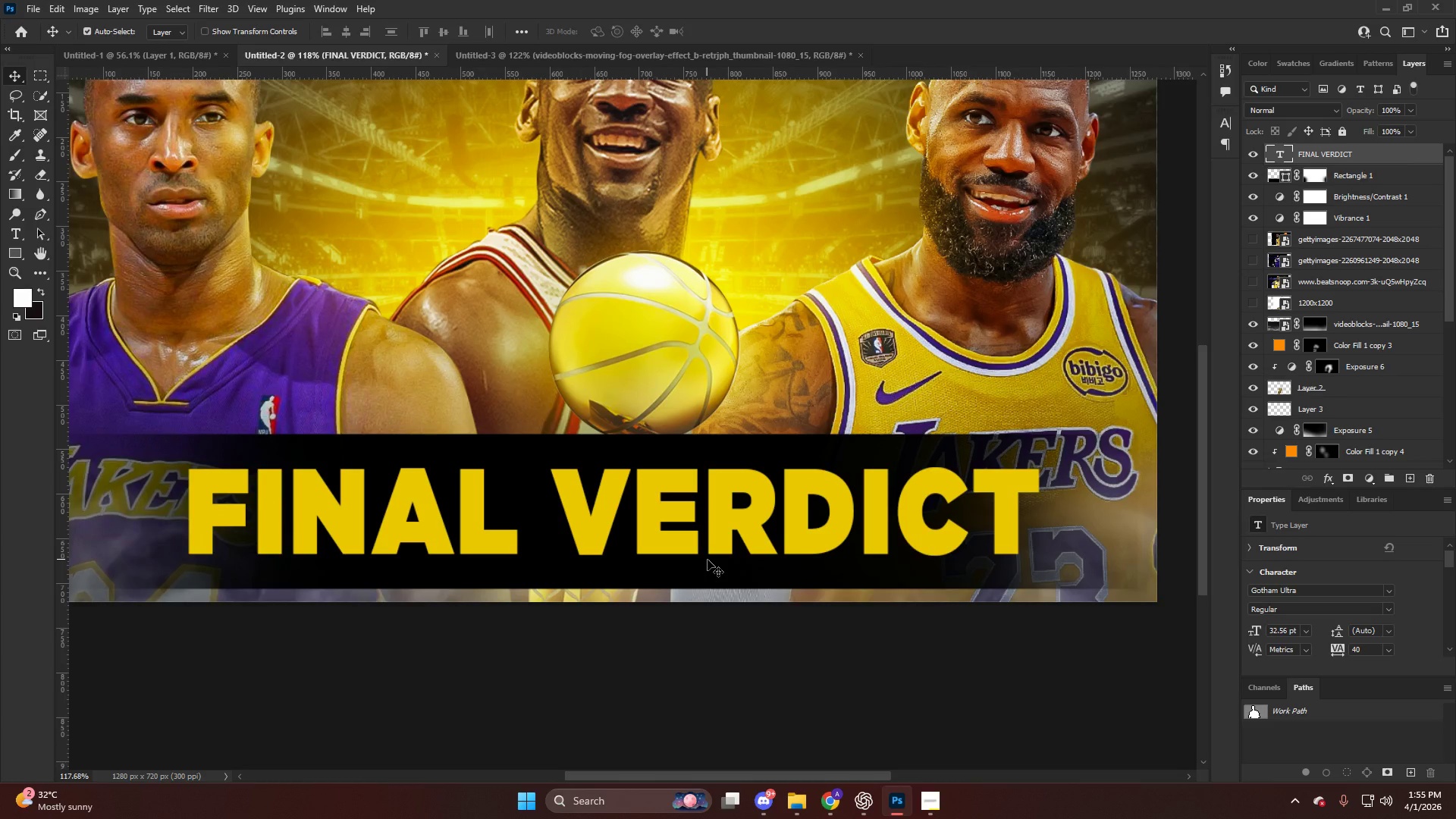 
key(CapsLock)
 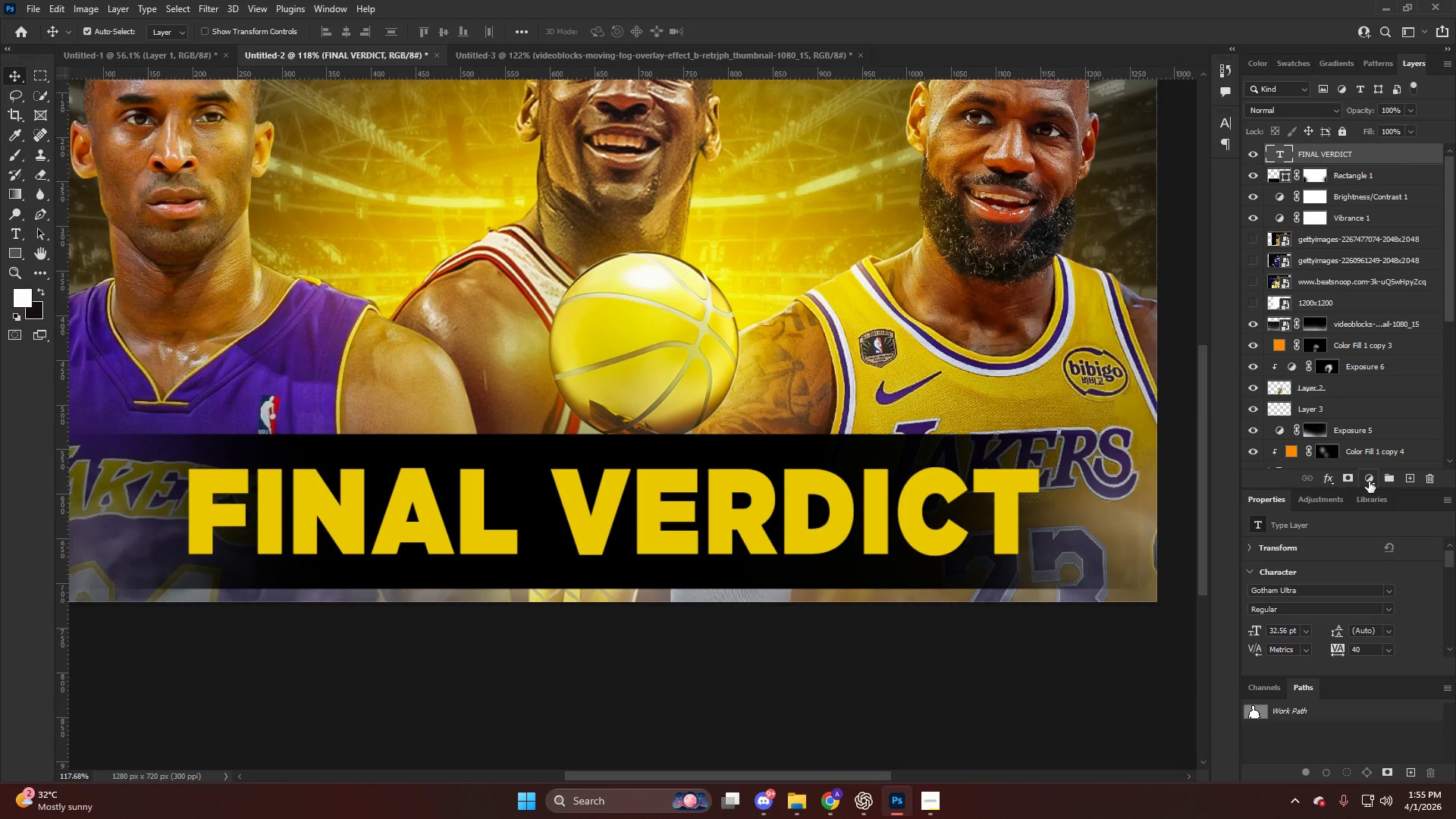 
left_click([1370, 482])
 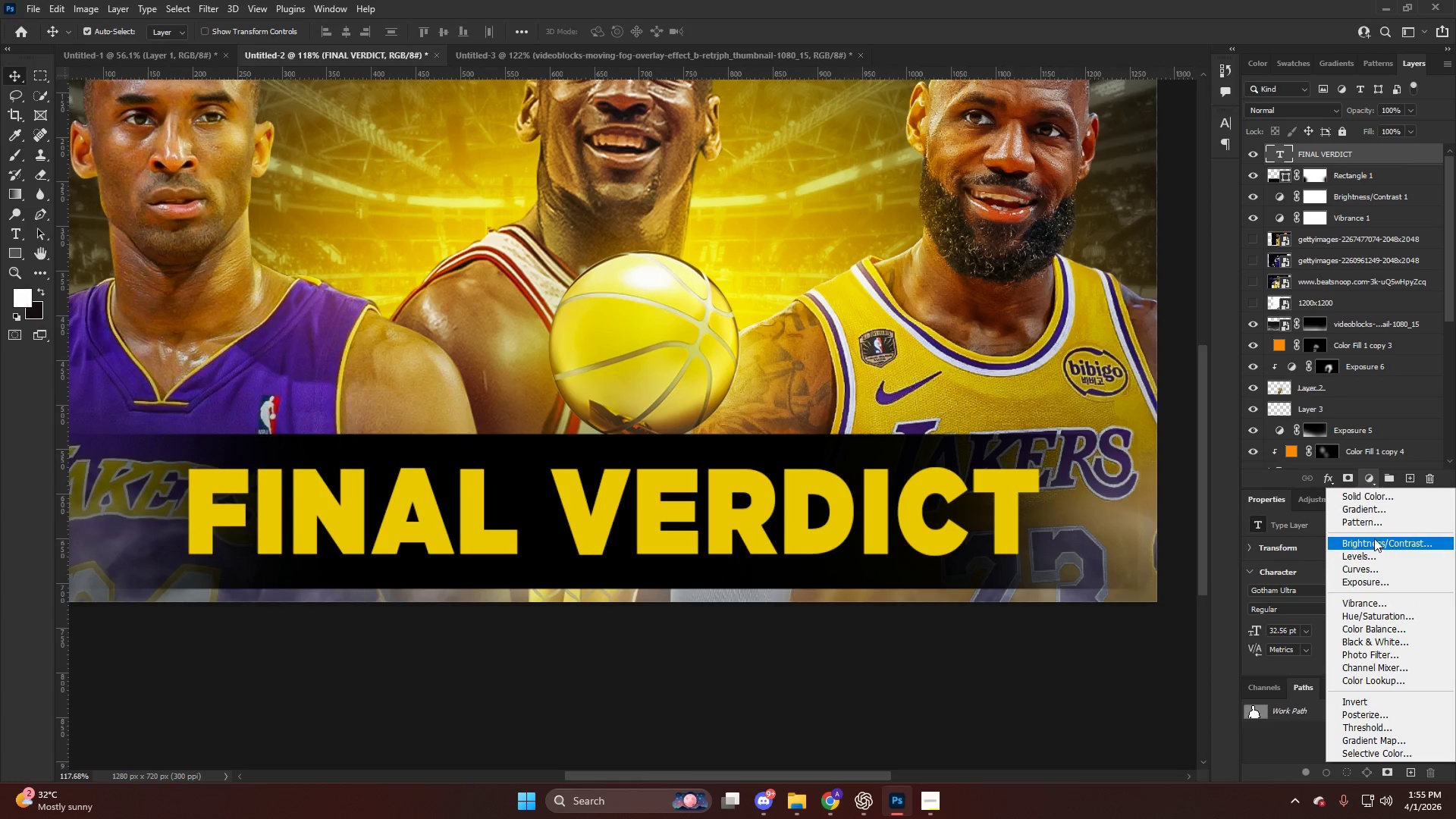 
left_click([1369, 497])
 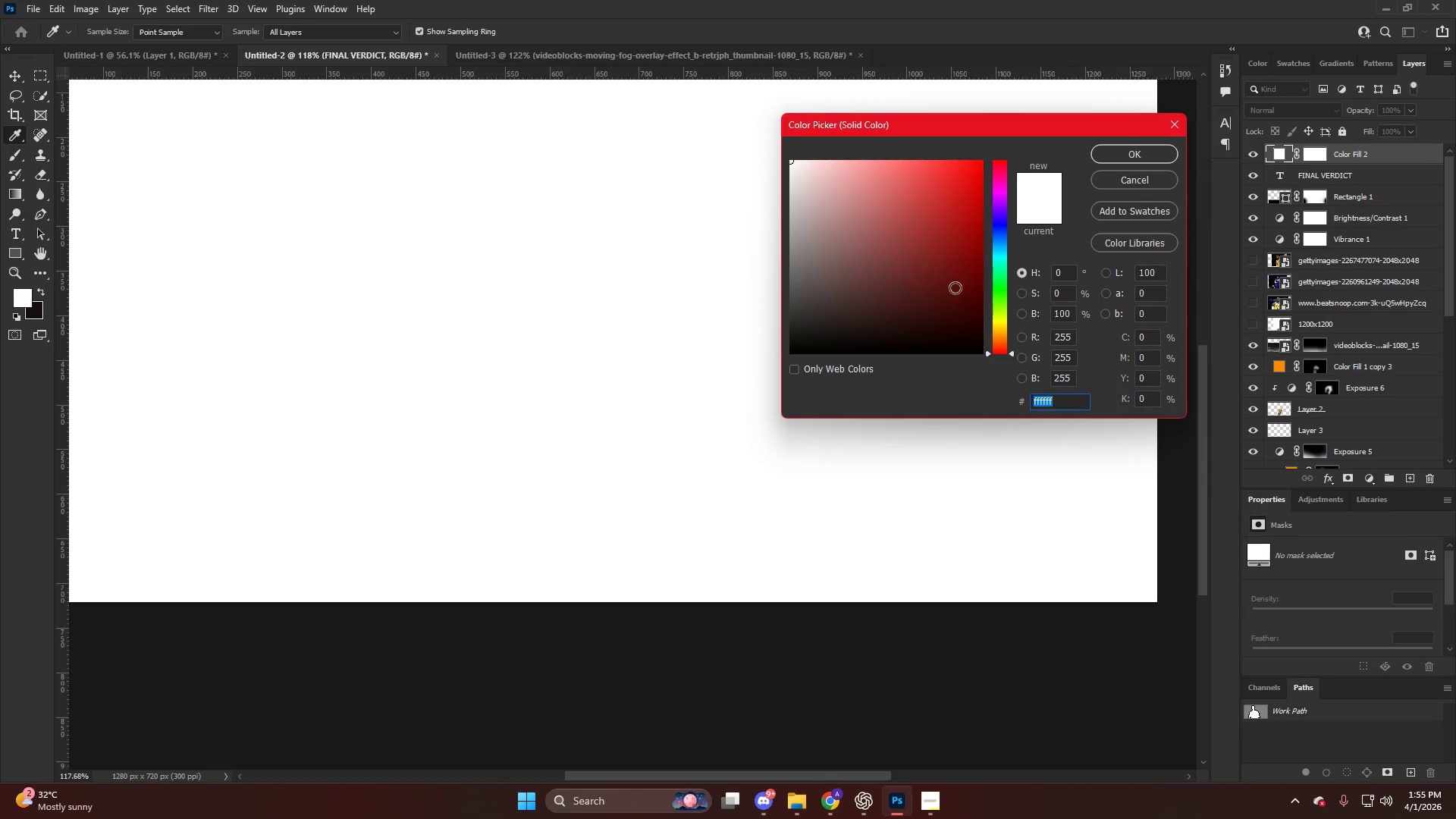 
left_click_drag(start_coordinate=[1004, 333], to_coordinate=[1007, 340])
 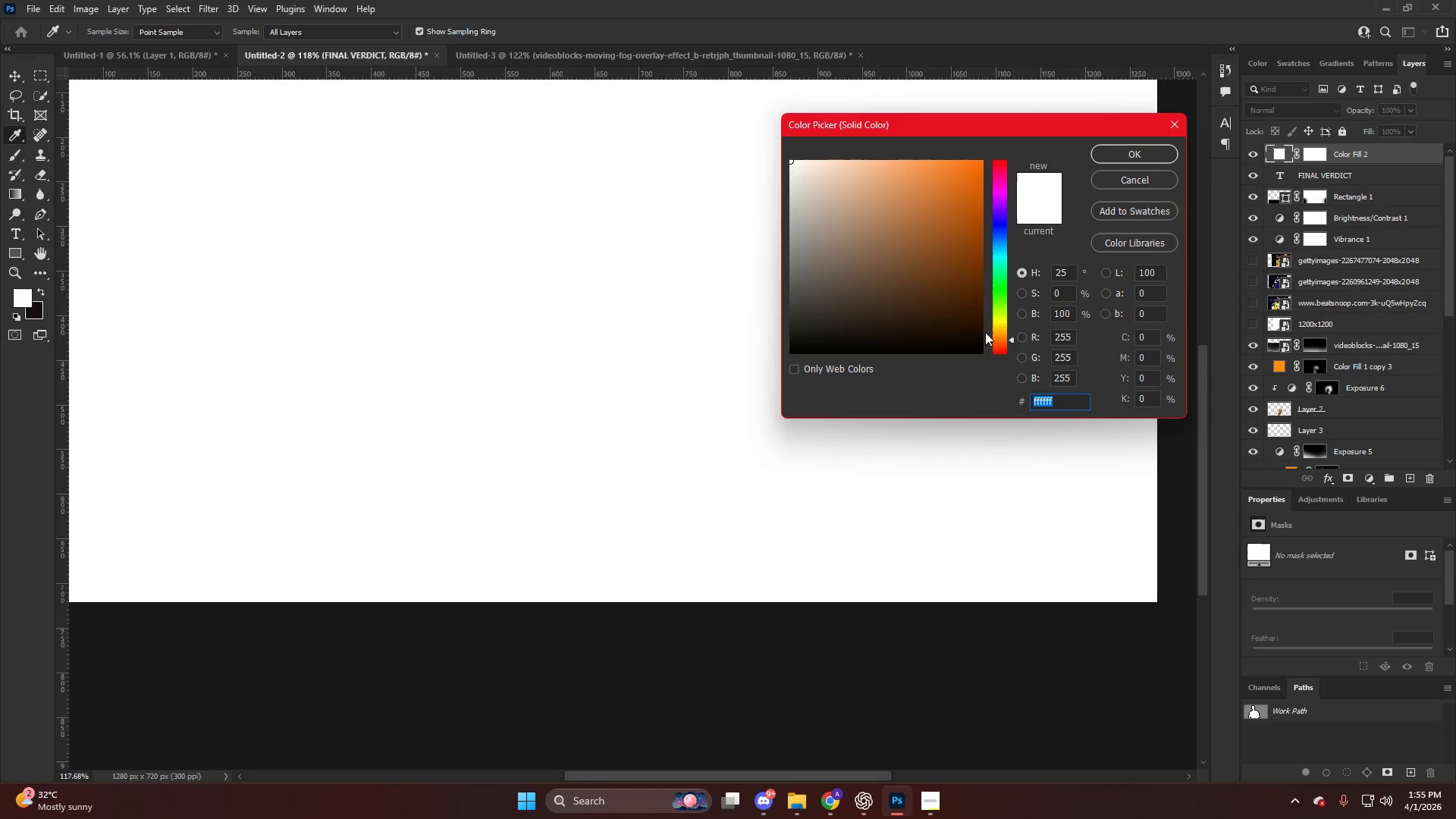 
left_click_drag(start_coordinate=[957, 287], to_coordinate=[1042, 102])
 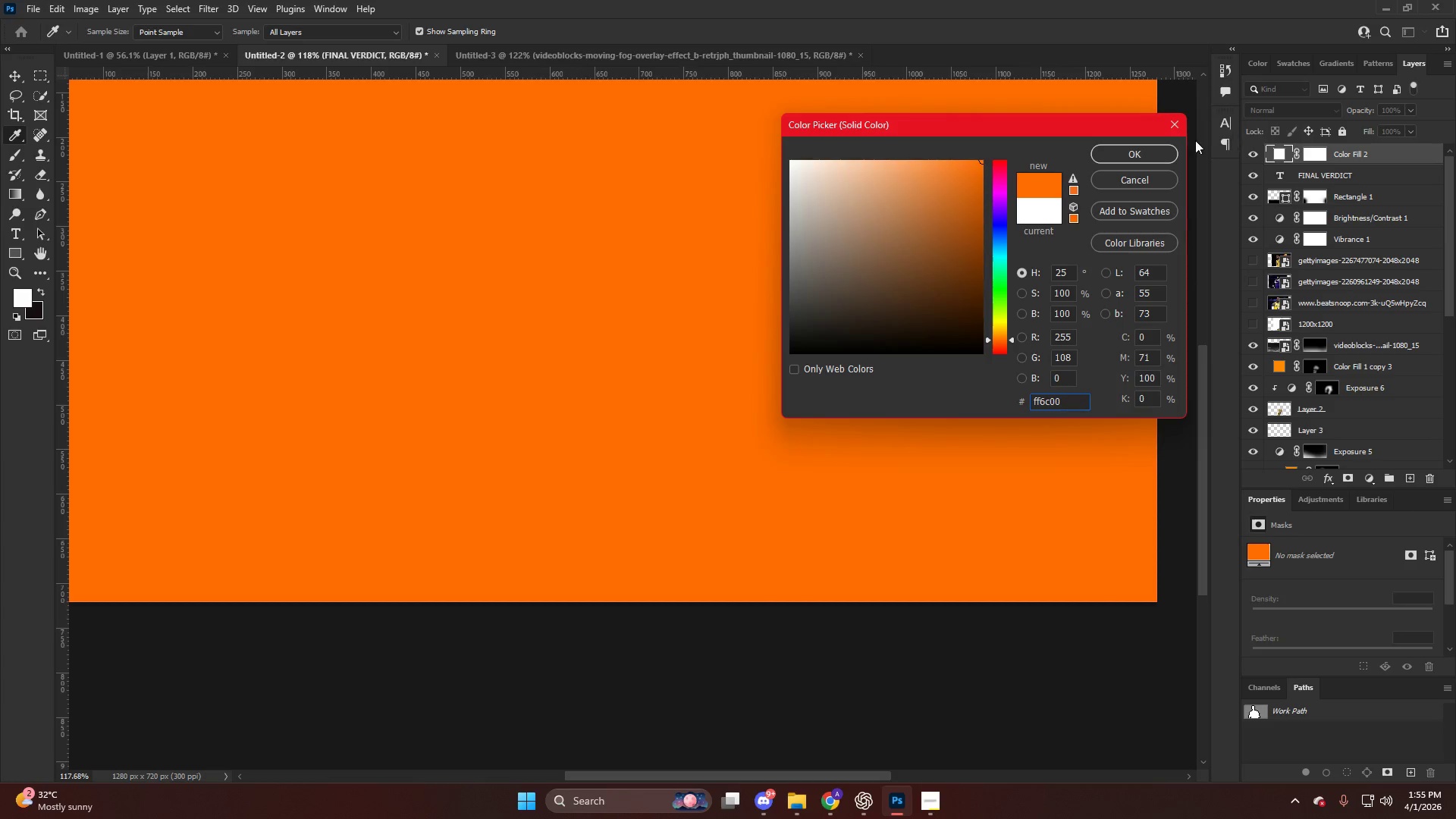 
left_click_drag(start_coordinate=[1150, 148], to_coordinate=[1148, 153])
 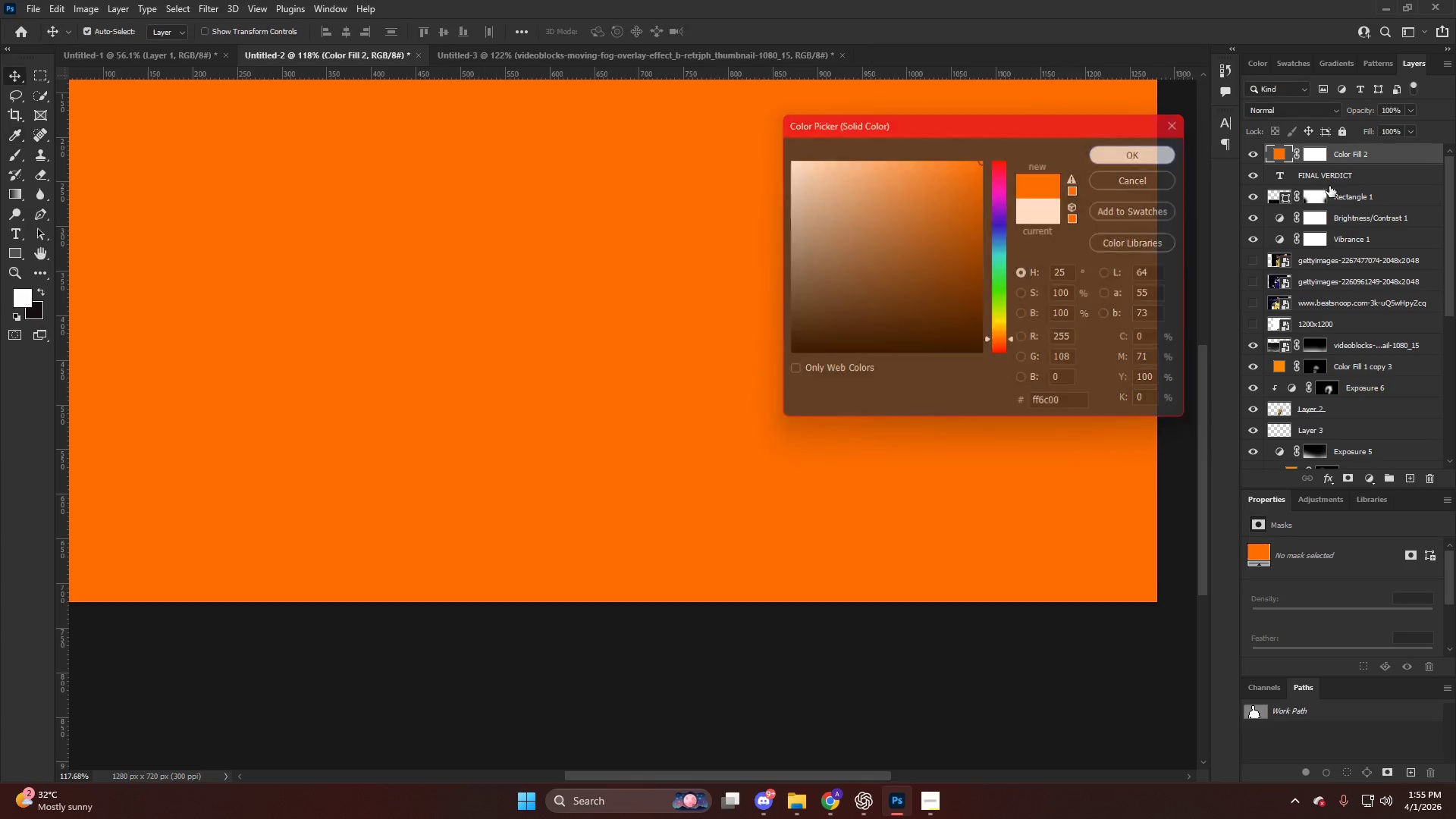 
hold_key(key=AltLeft, duration=0.61)
 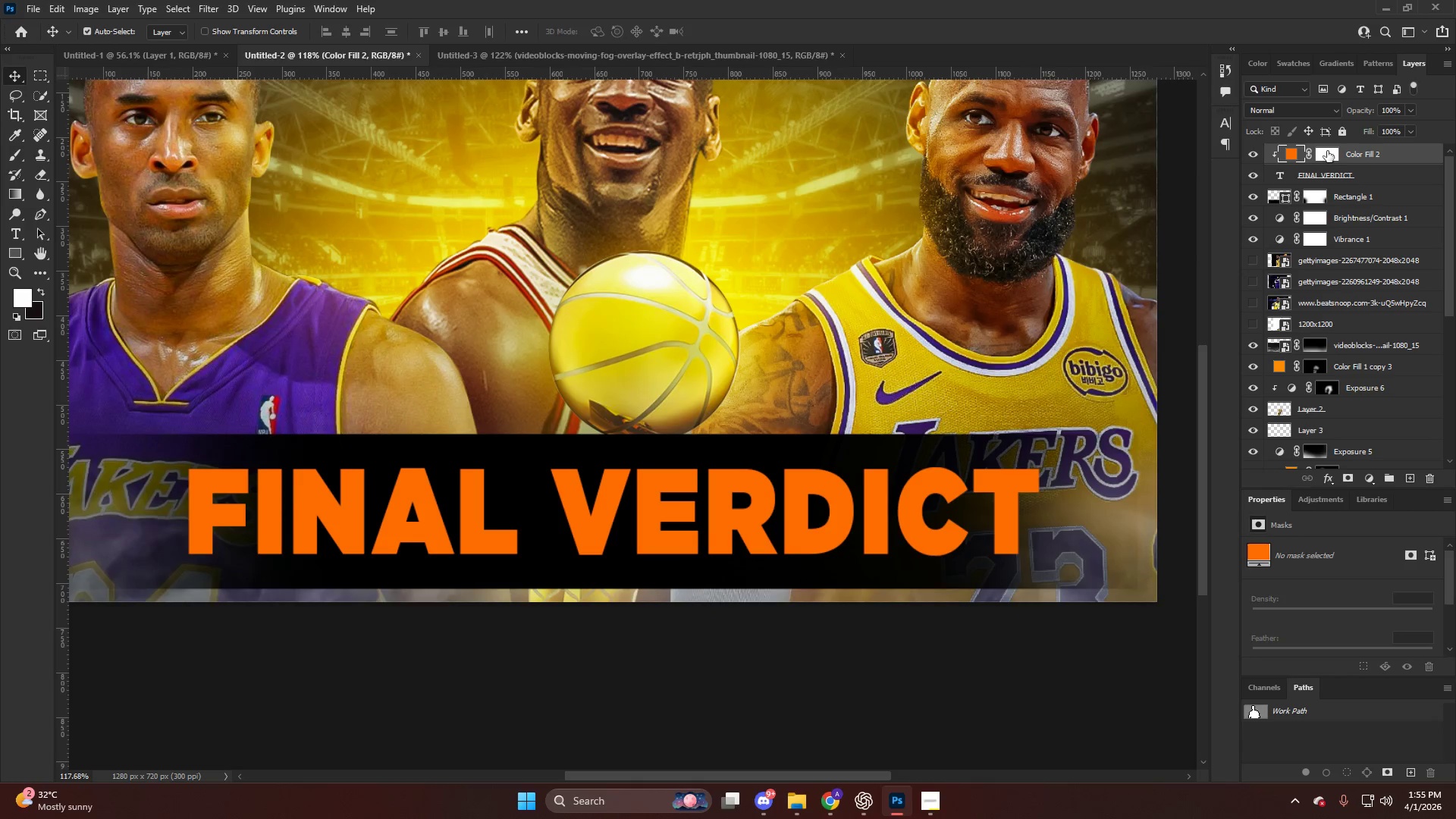 
double_click([1331, 151])
 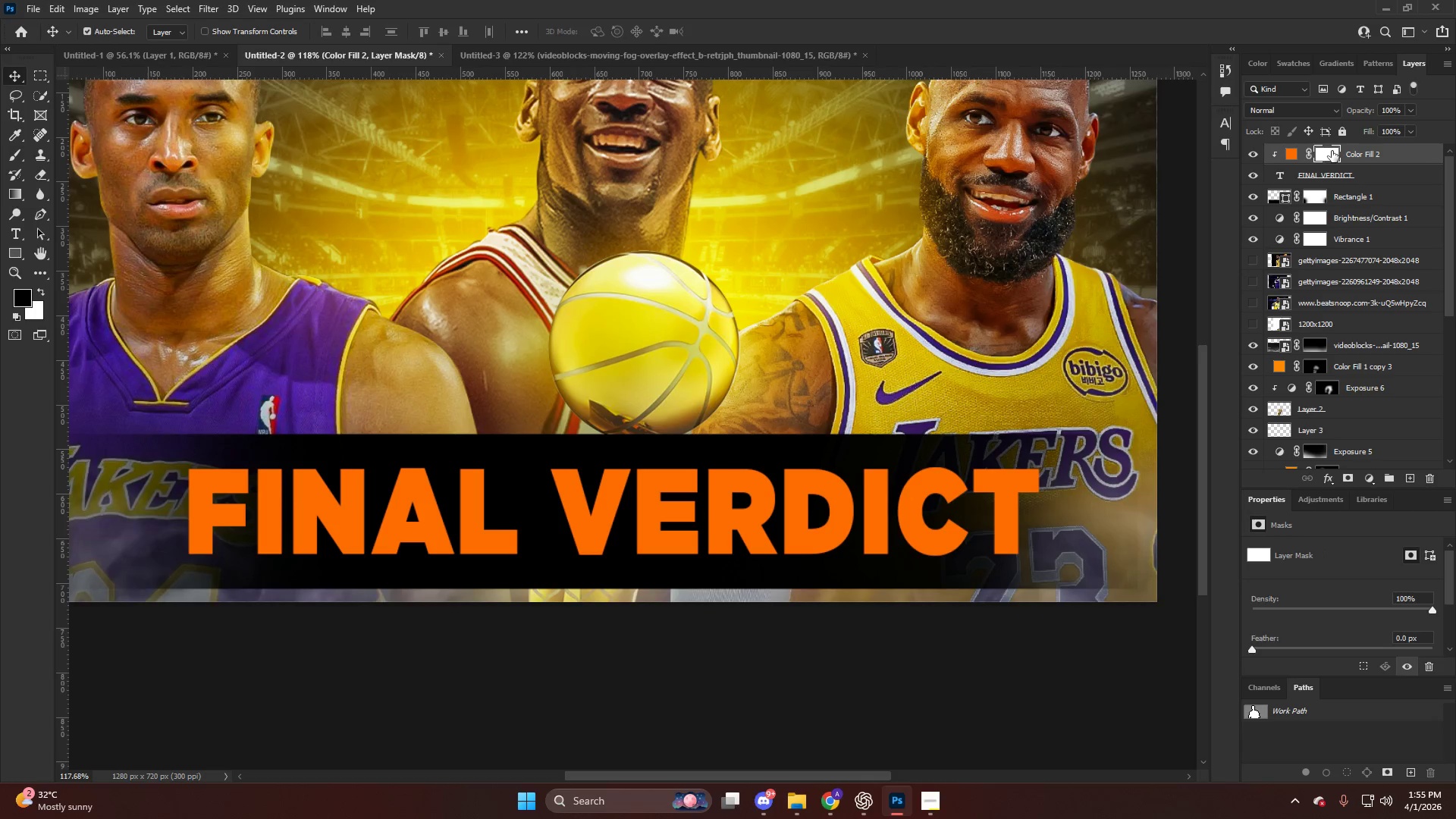 
key(Control+ControlLeft)
 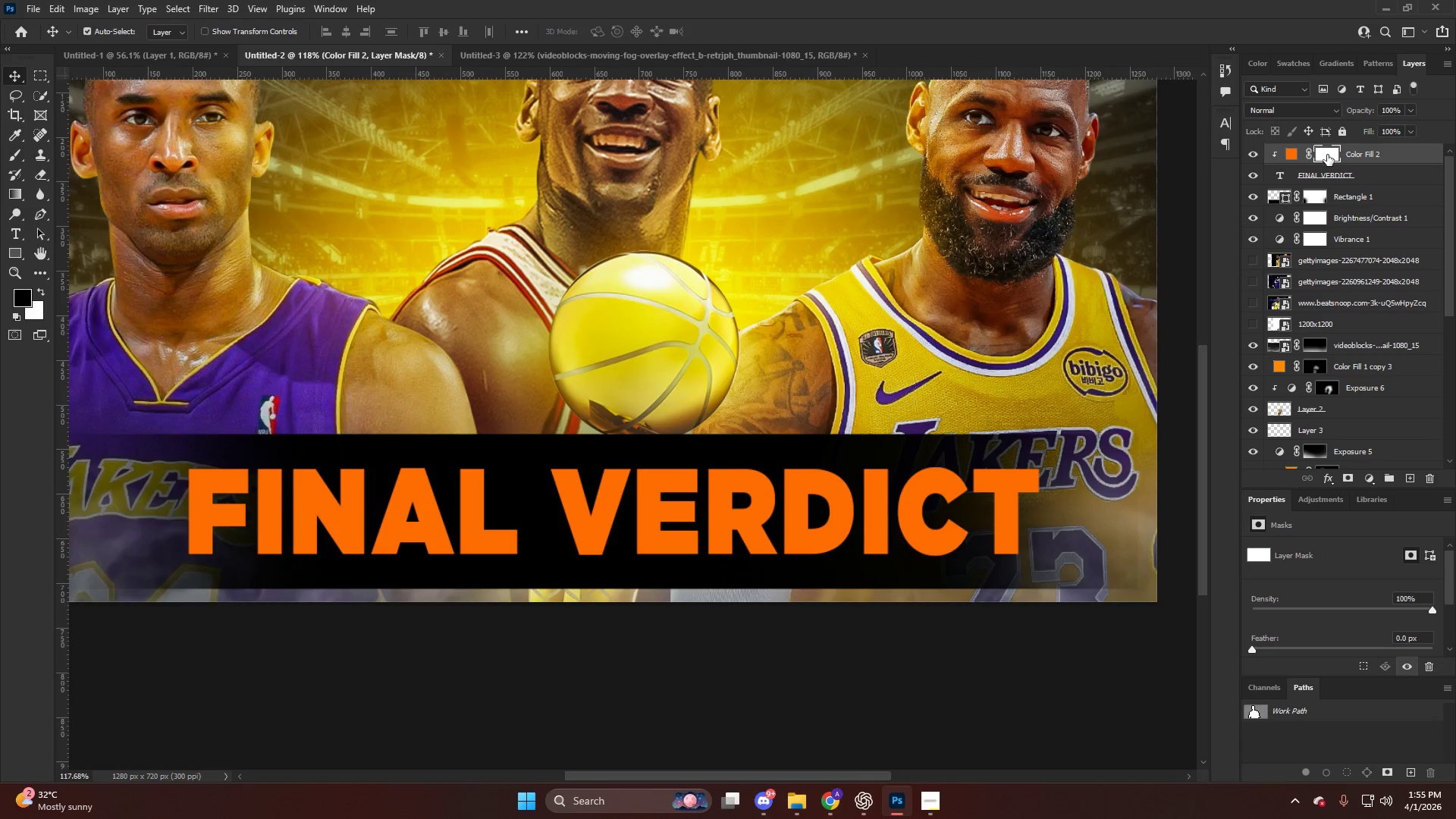 
key(Control+I)
 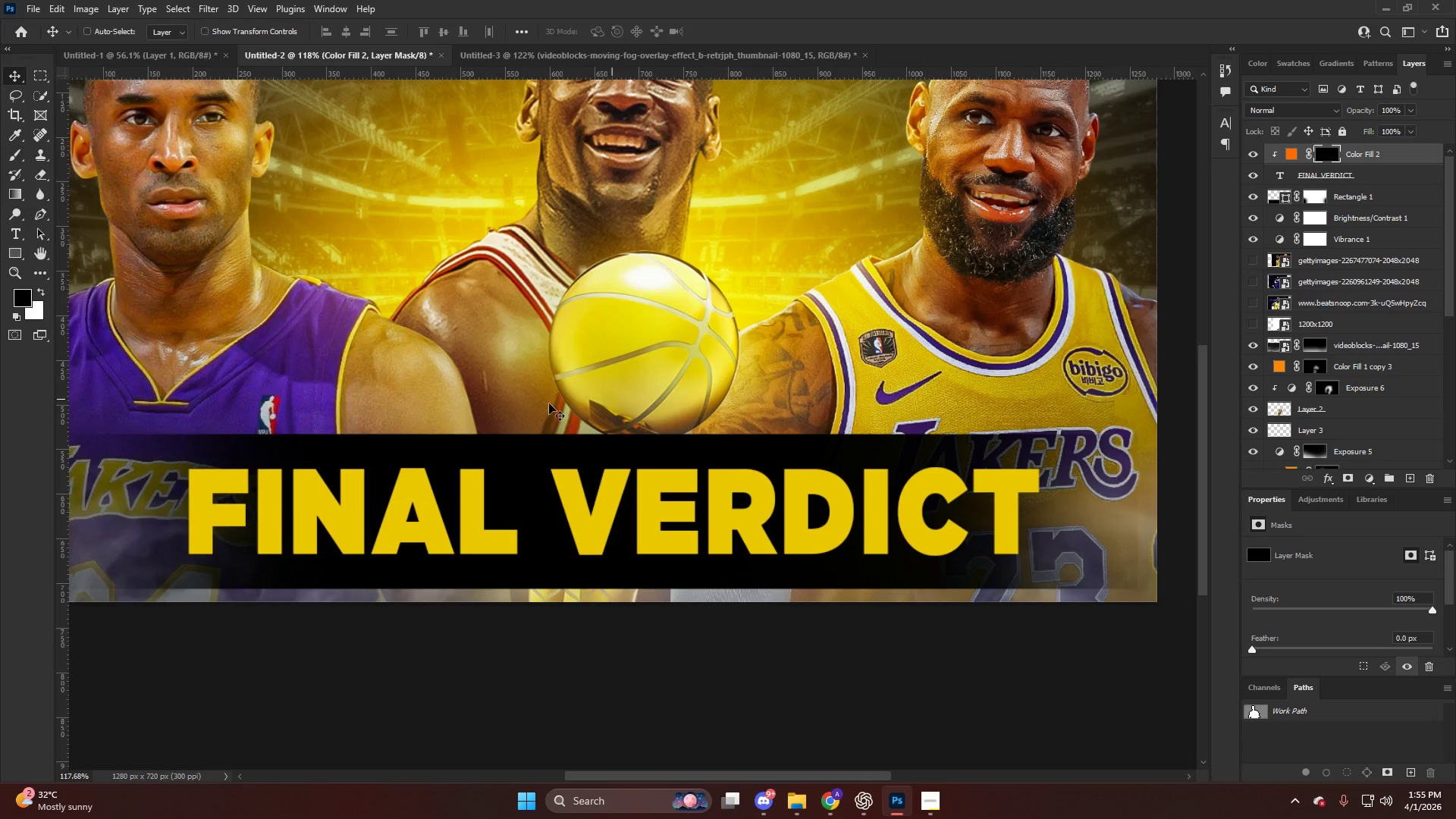 
key(B)
 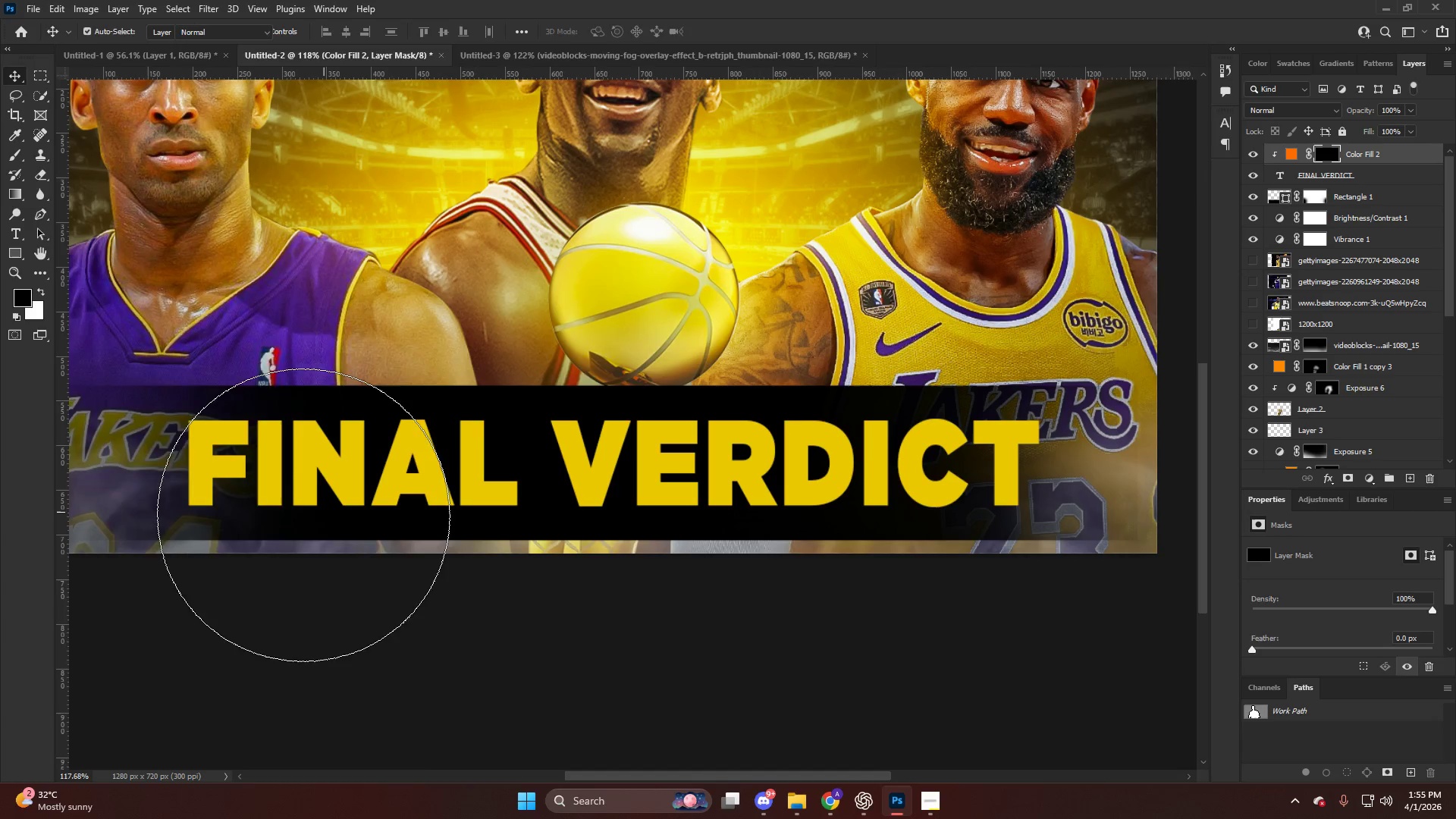 
scroll: coordinate [478, 428], scroll_direction: down, amount: 4.0
 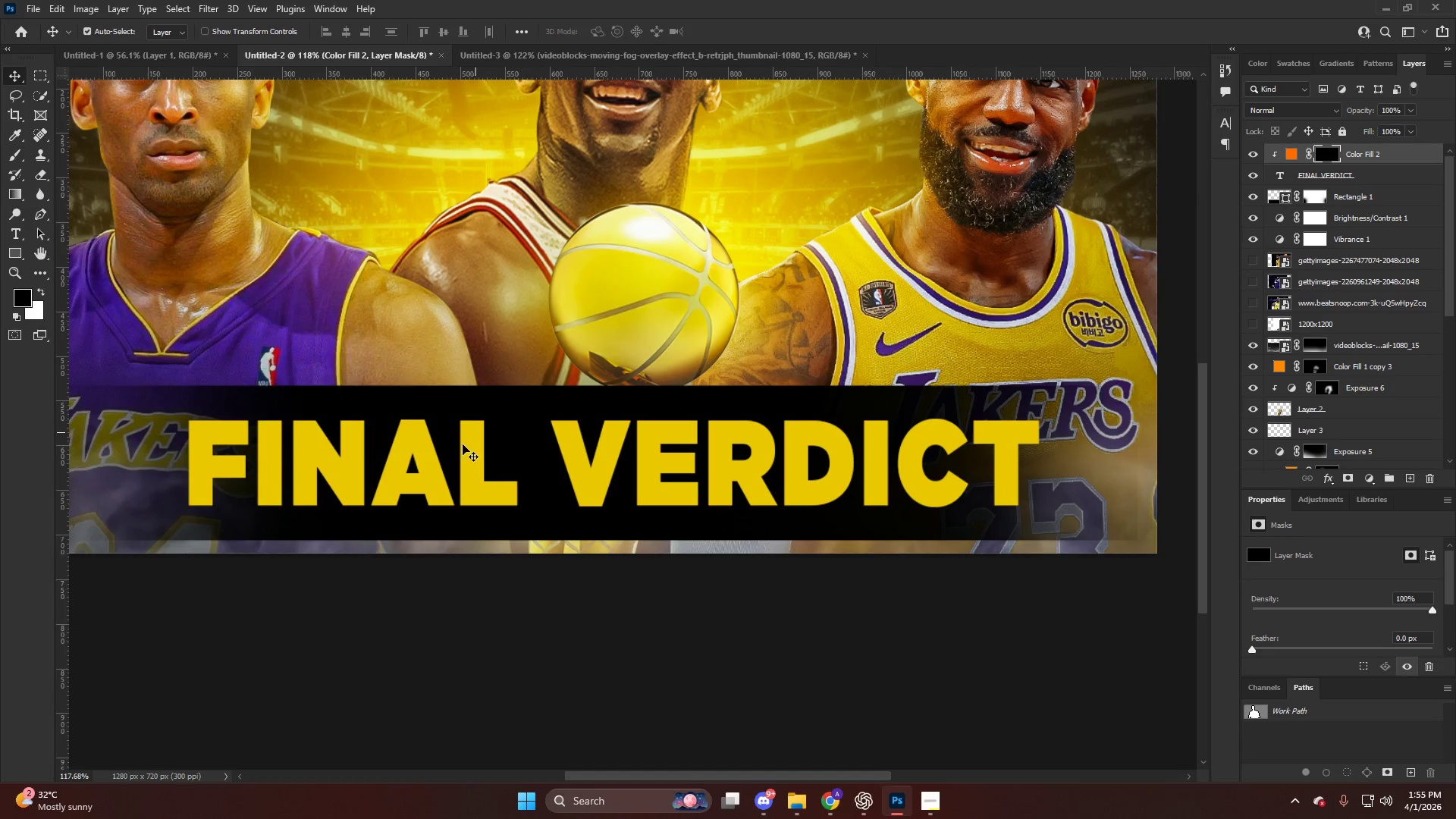 
hold_key(key=AltLeft, duration=0.58)
 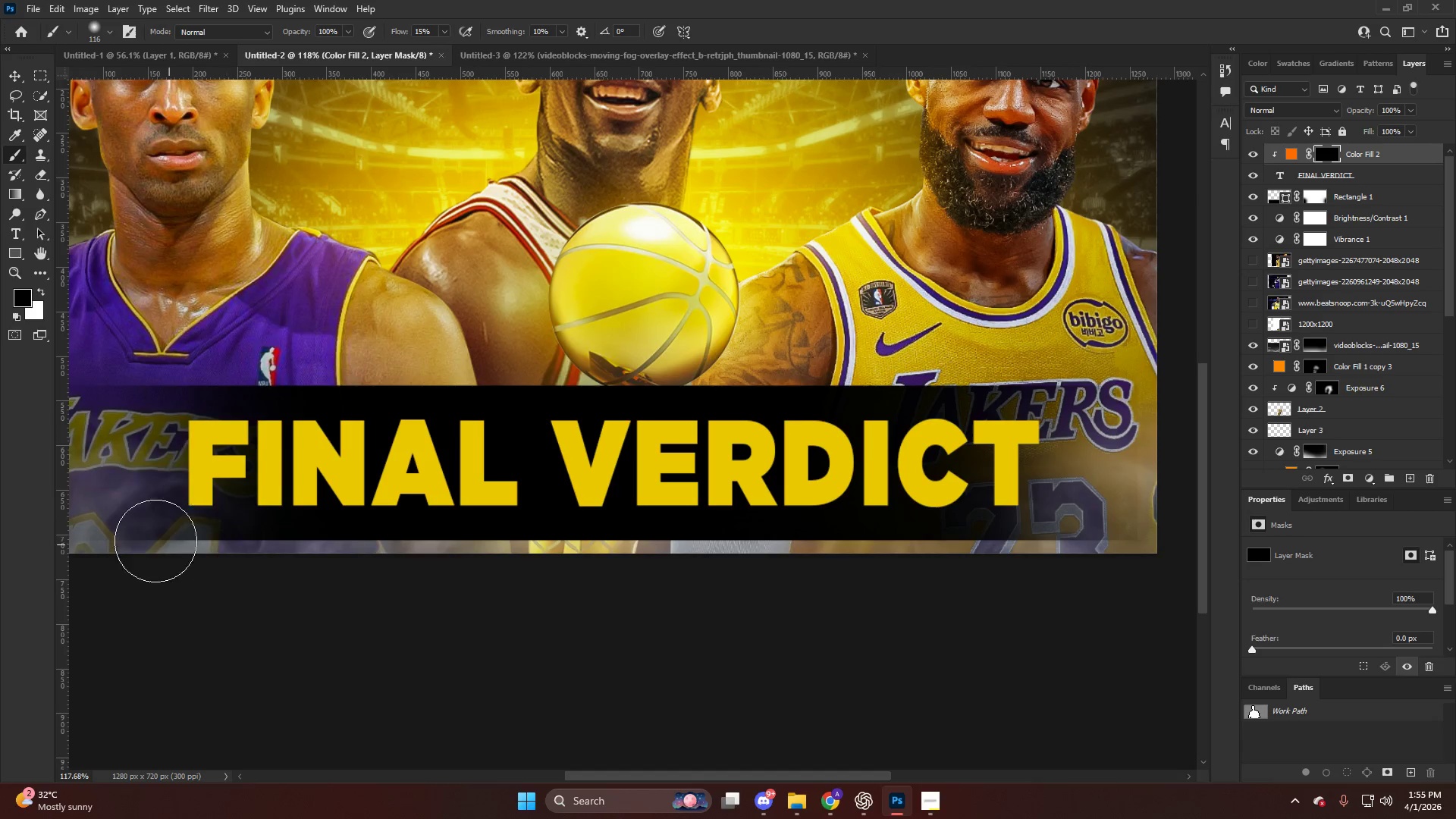 
left_click_drag(start_coordinate=[167, 533], to_coordinate=[604, 555])
 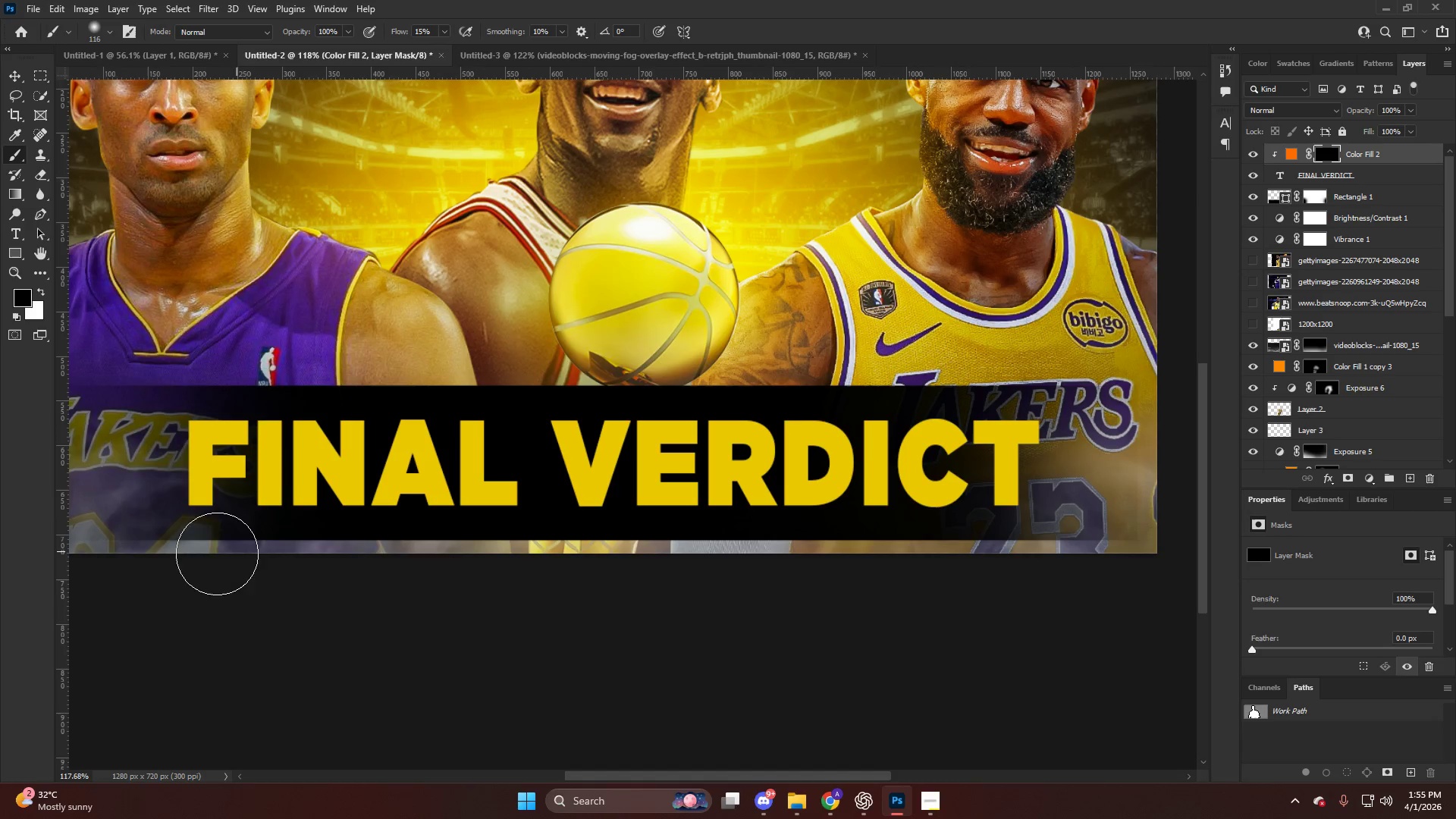 
hold_key(key=AltLeft, duration=0.33)
 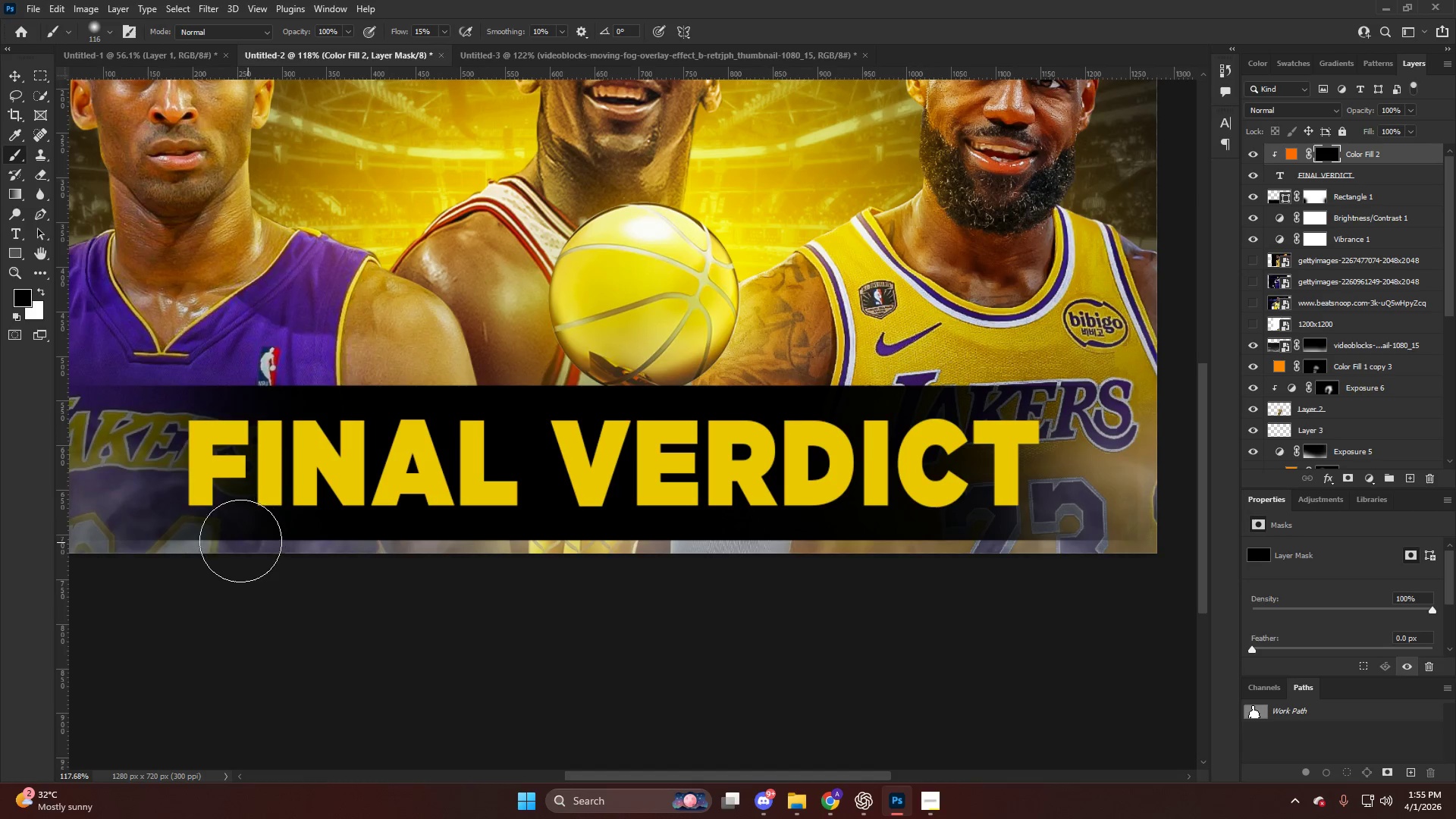 
key(Alt+AltLeft)
 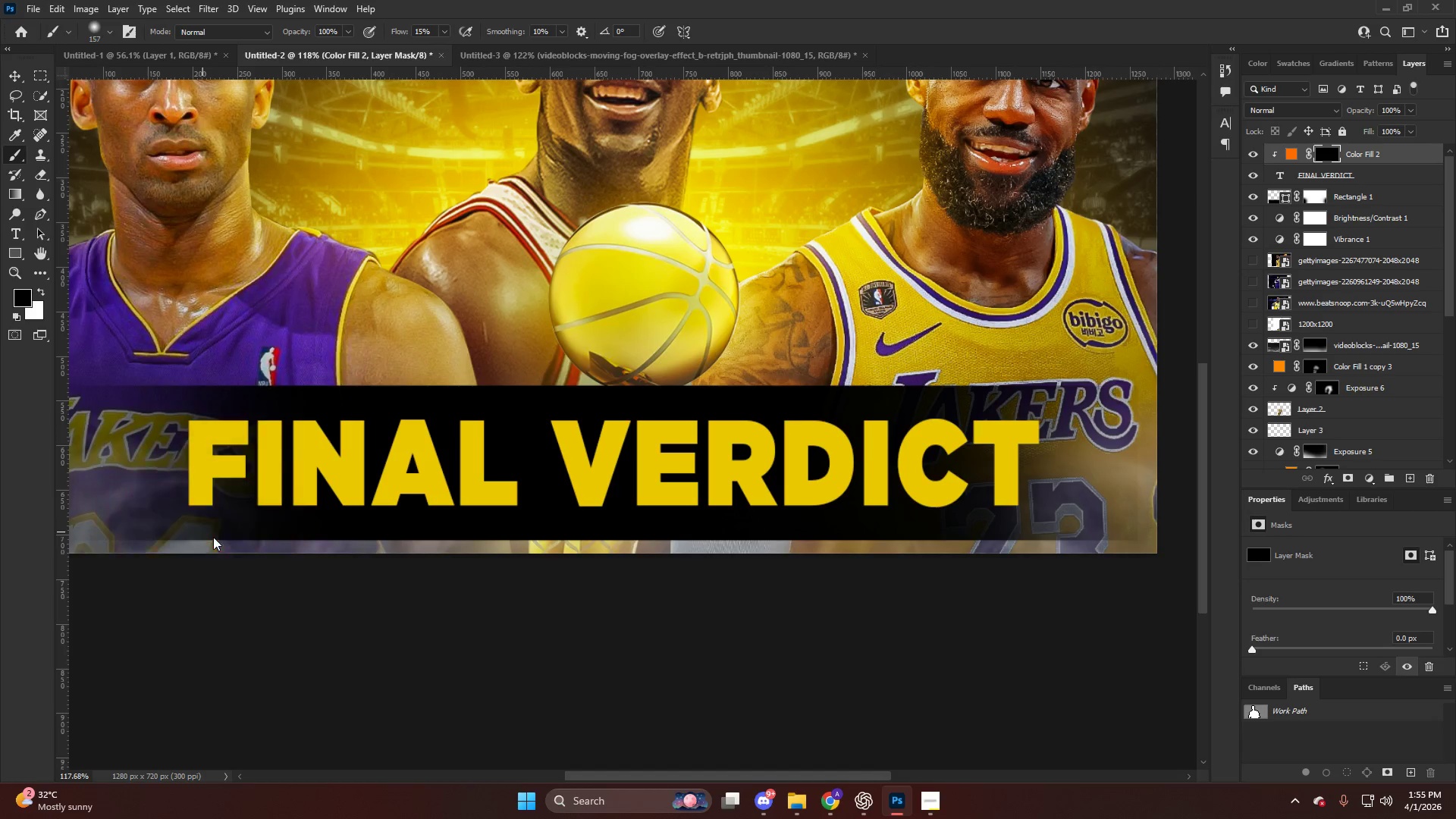 
key(X)
 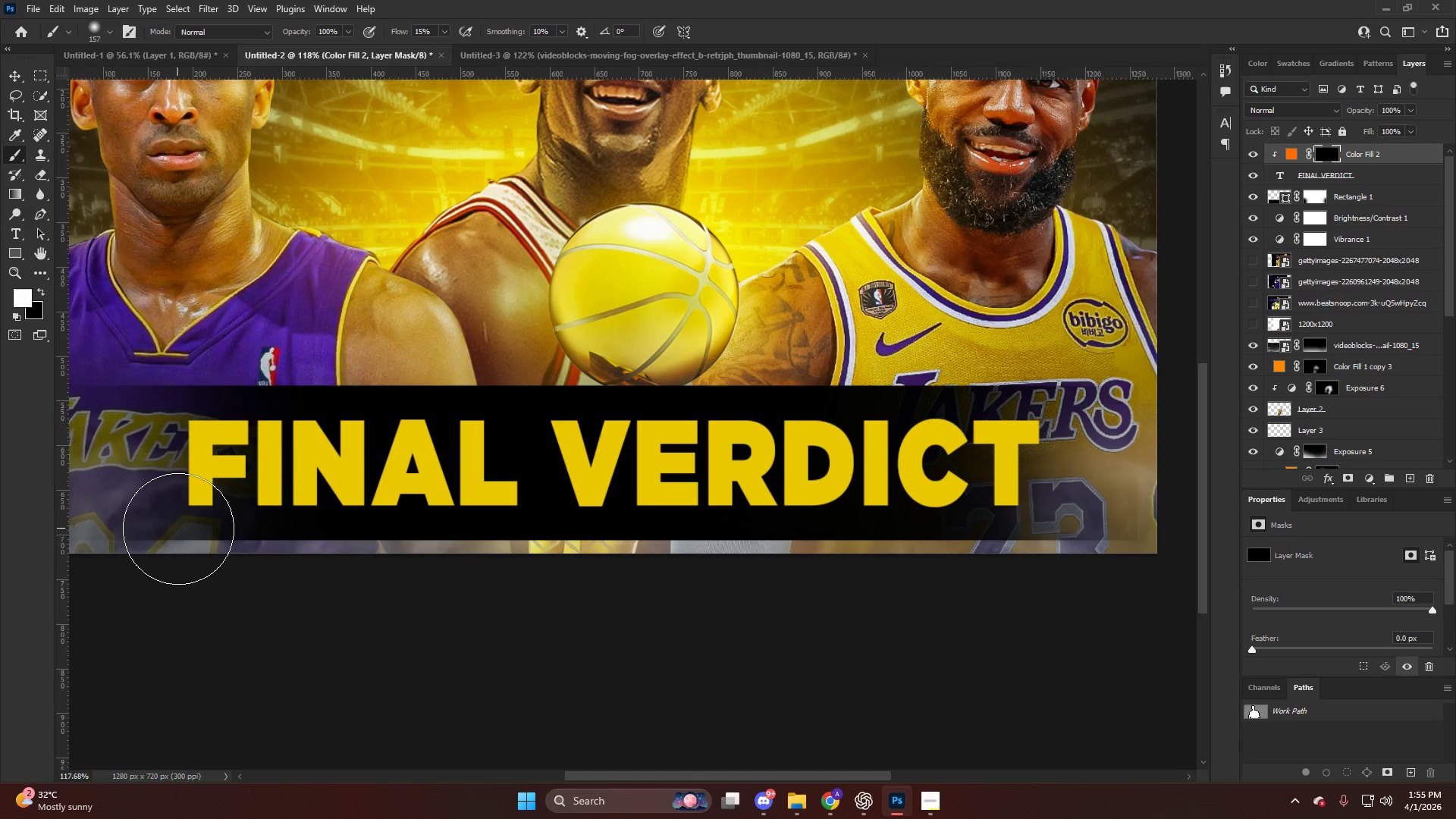 
left_click_drag(start_coordinate=[179, 529], to_coordinate=[140, 520])
 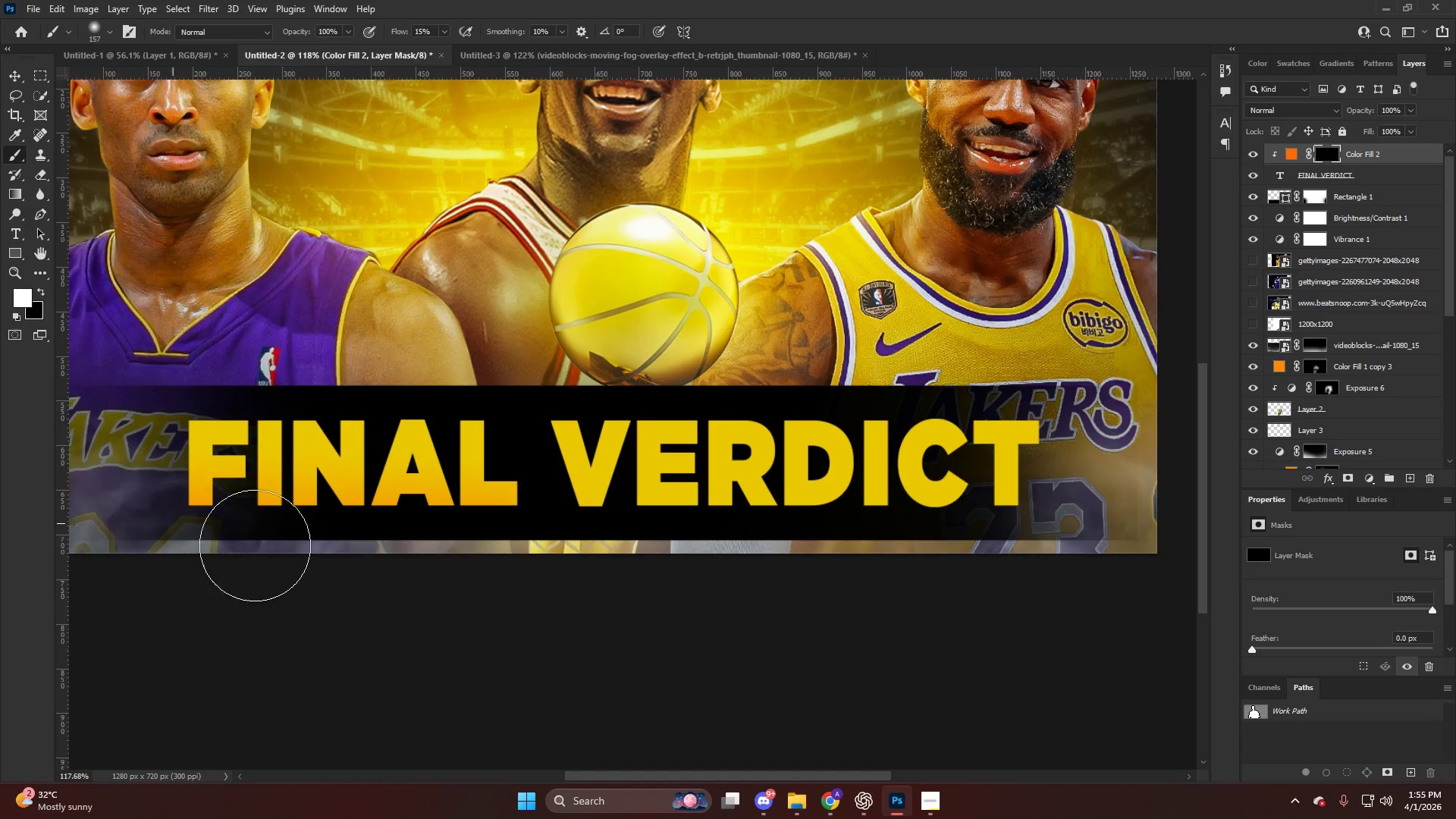 
key(Alt+AltLeft)
 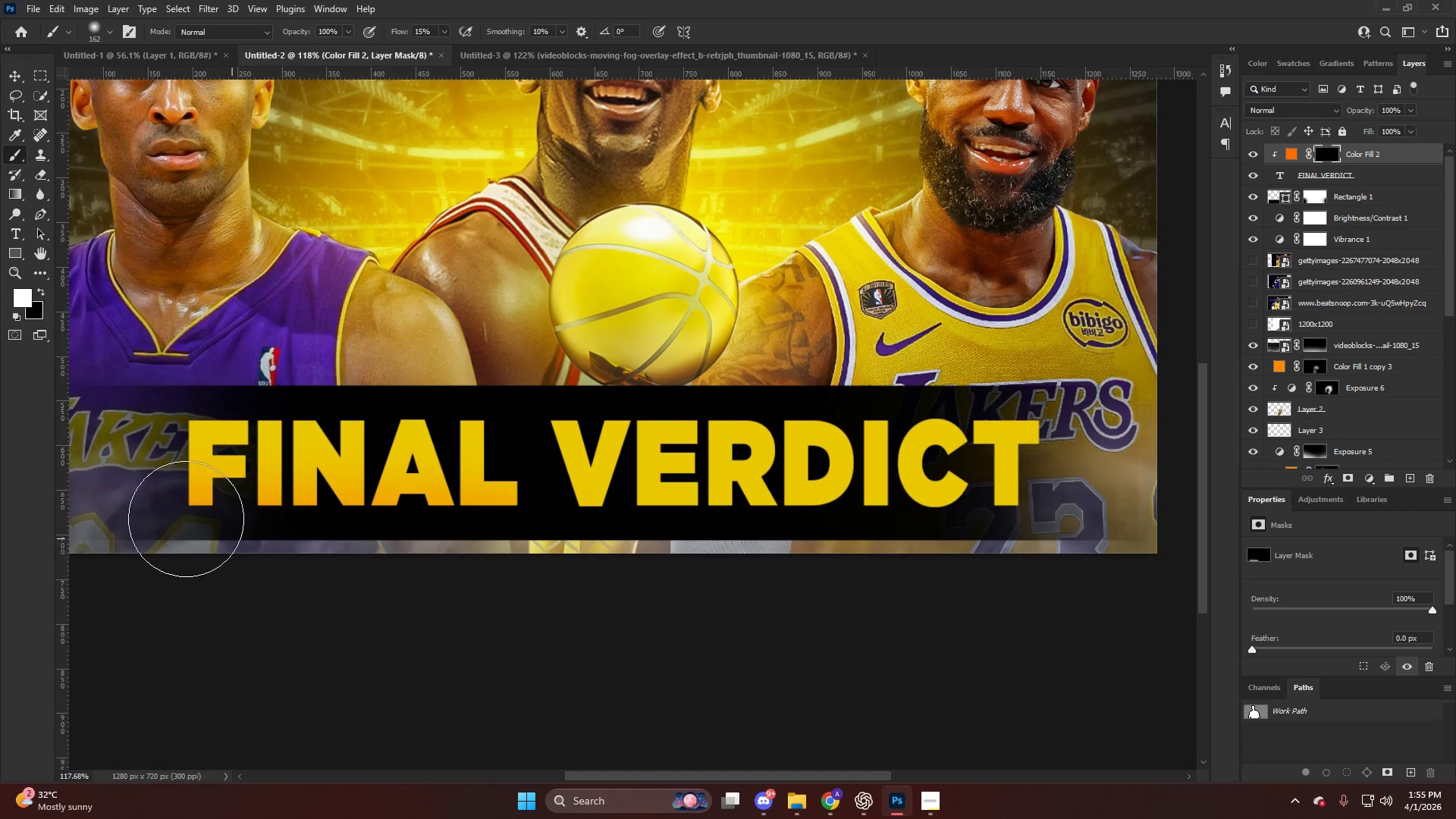 
left_click_drag(start_coordinate=[209, 526], to_coordinate=[61, 527])
 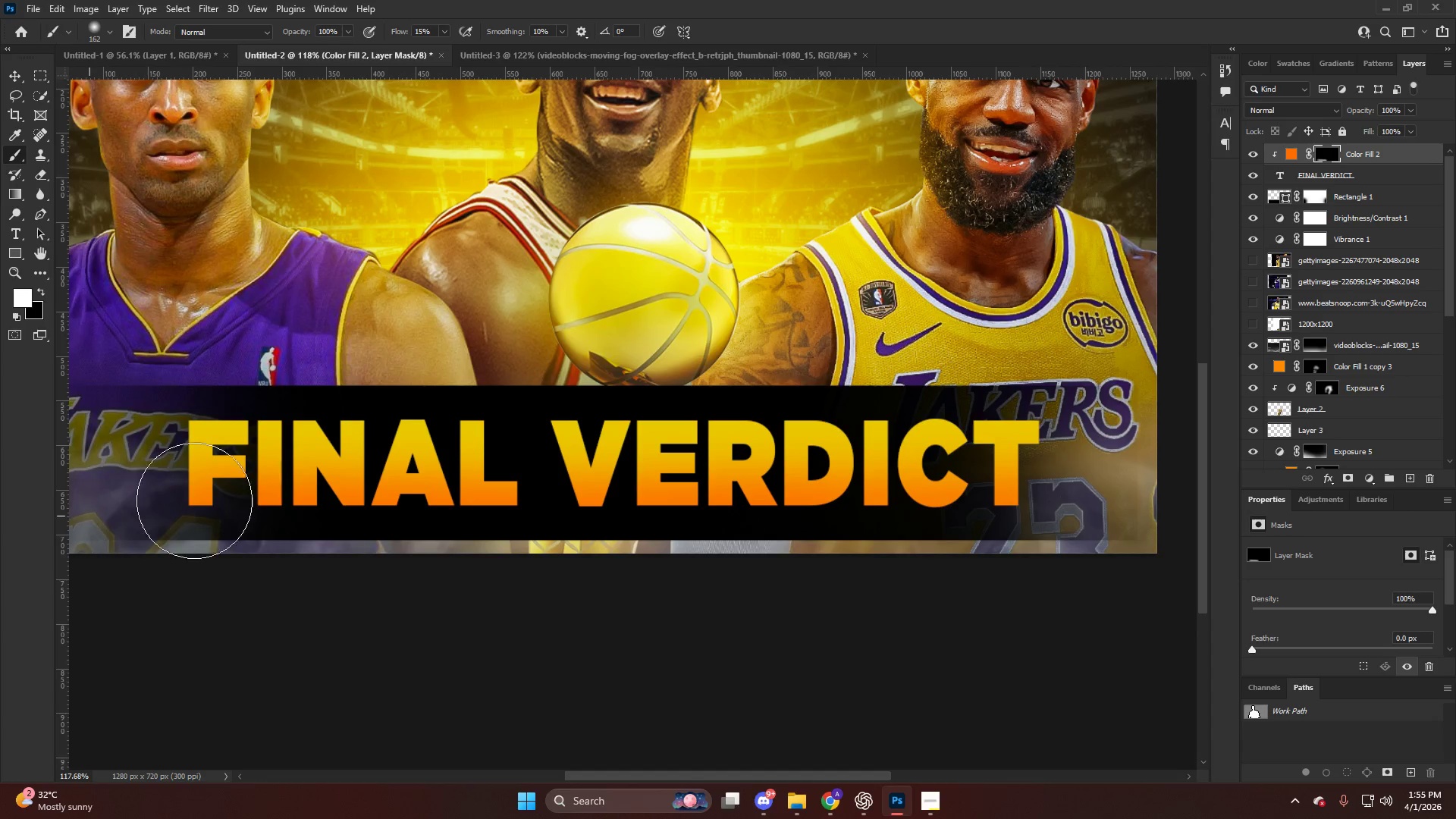 
hold_key(key=AltLeft, duration=0.42)
 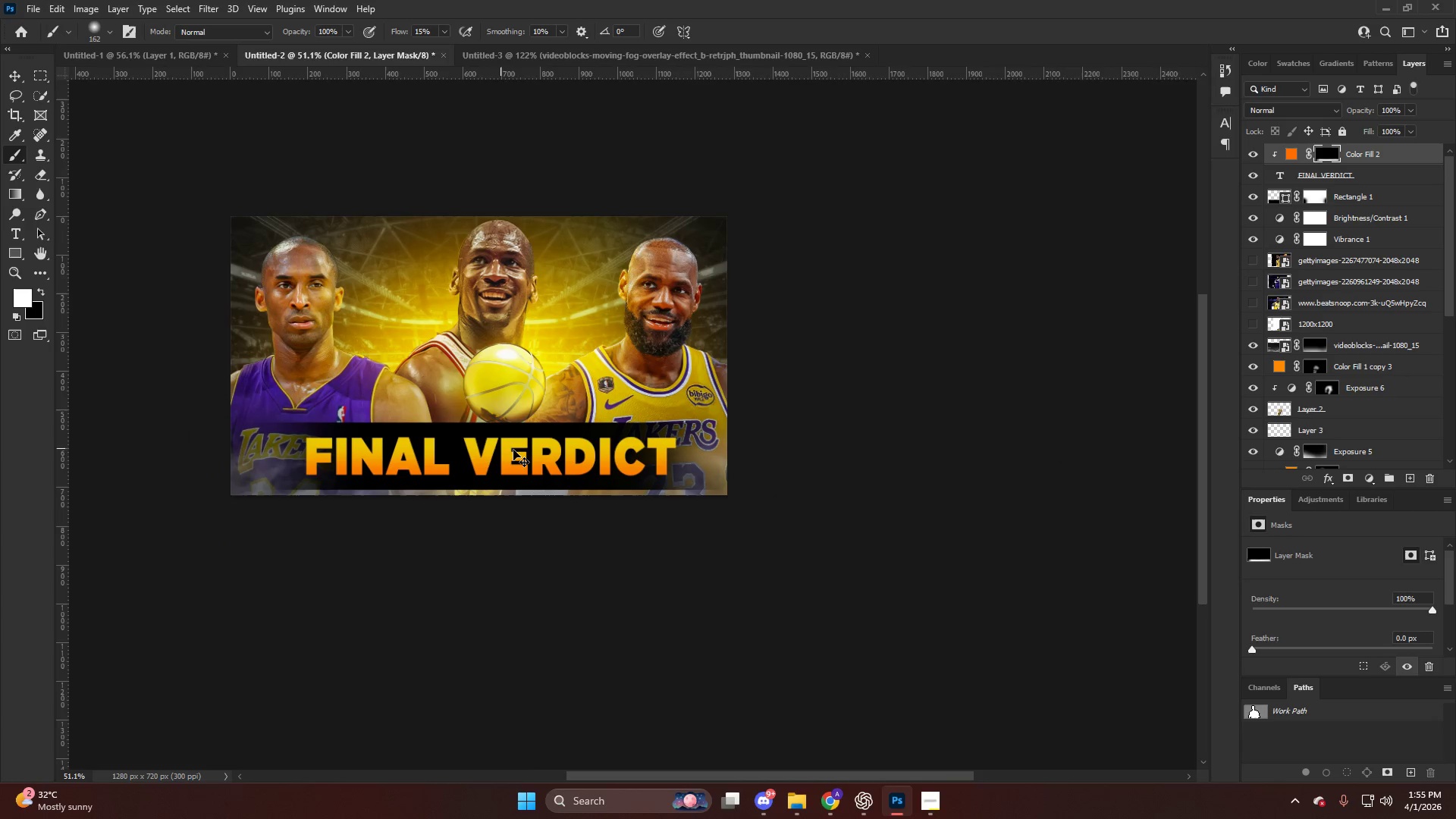 
hold_key(key=ControlLeft, duration=0.41)
 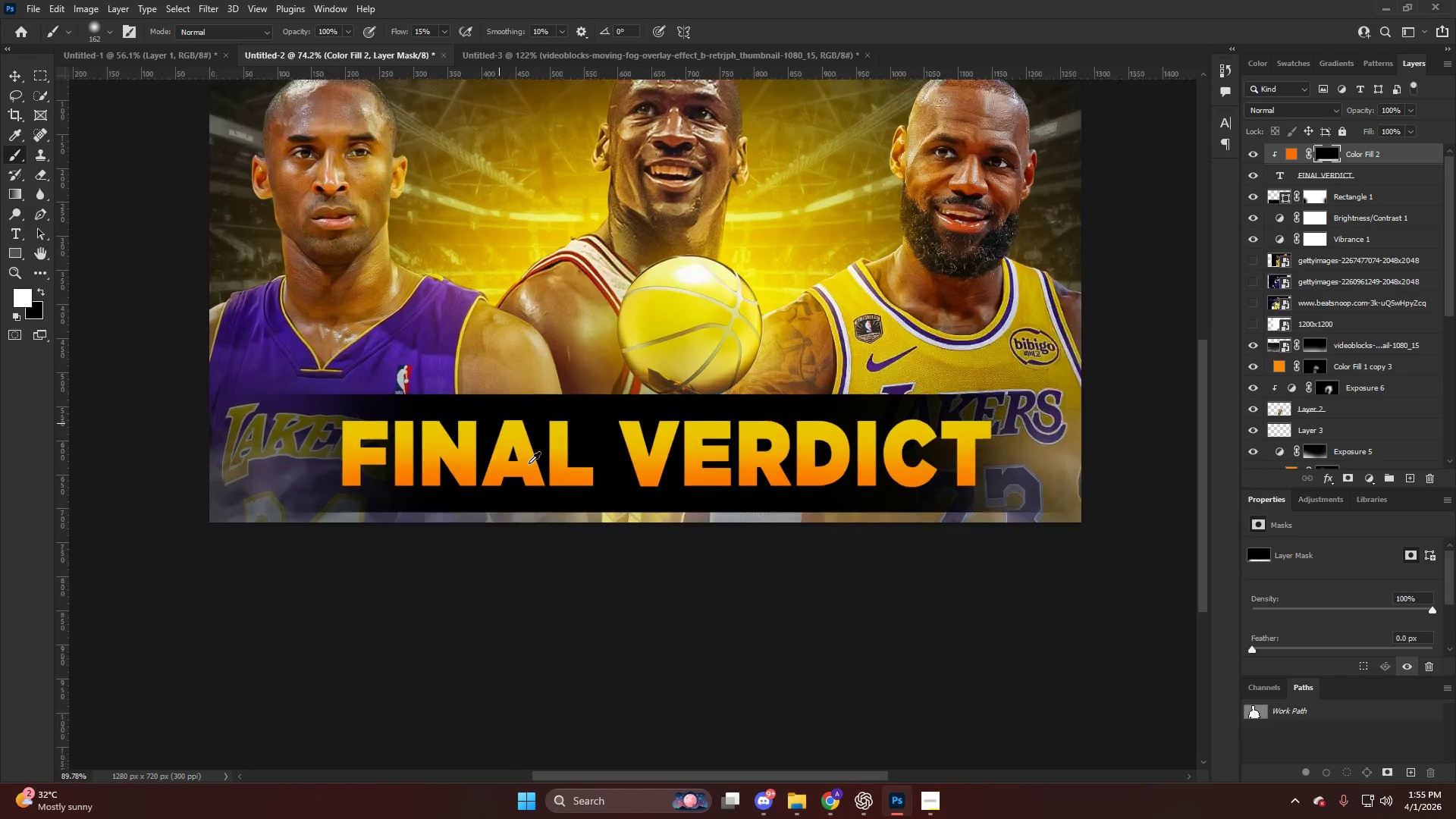 
scroll: coordinate [425, 438], scroll_direction: down, amount: 9.0
 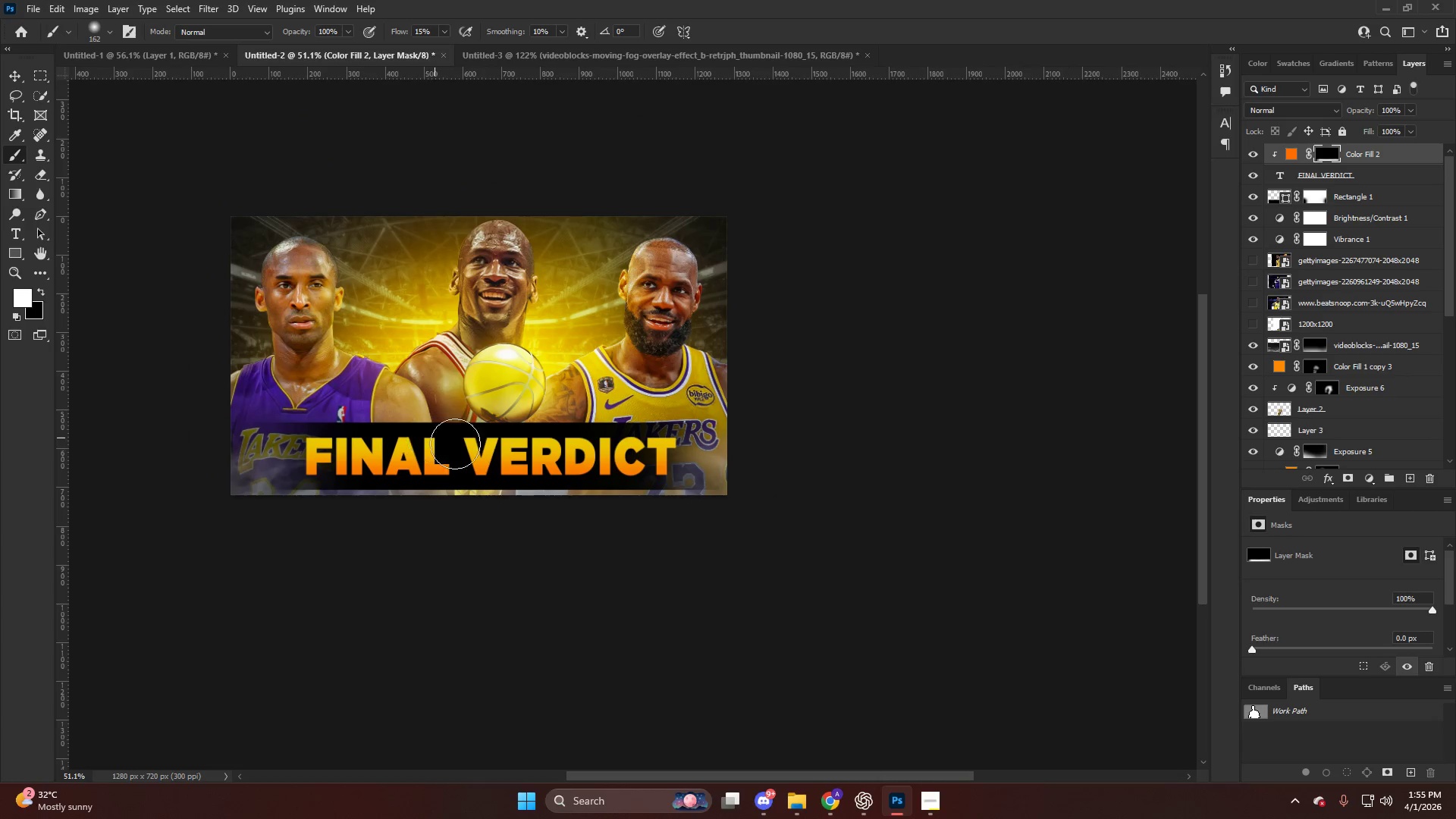 
hold_key(key=AltLeft, duration=0.48)
 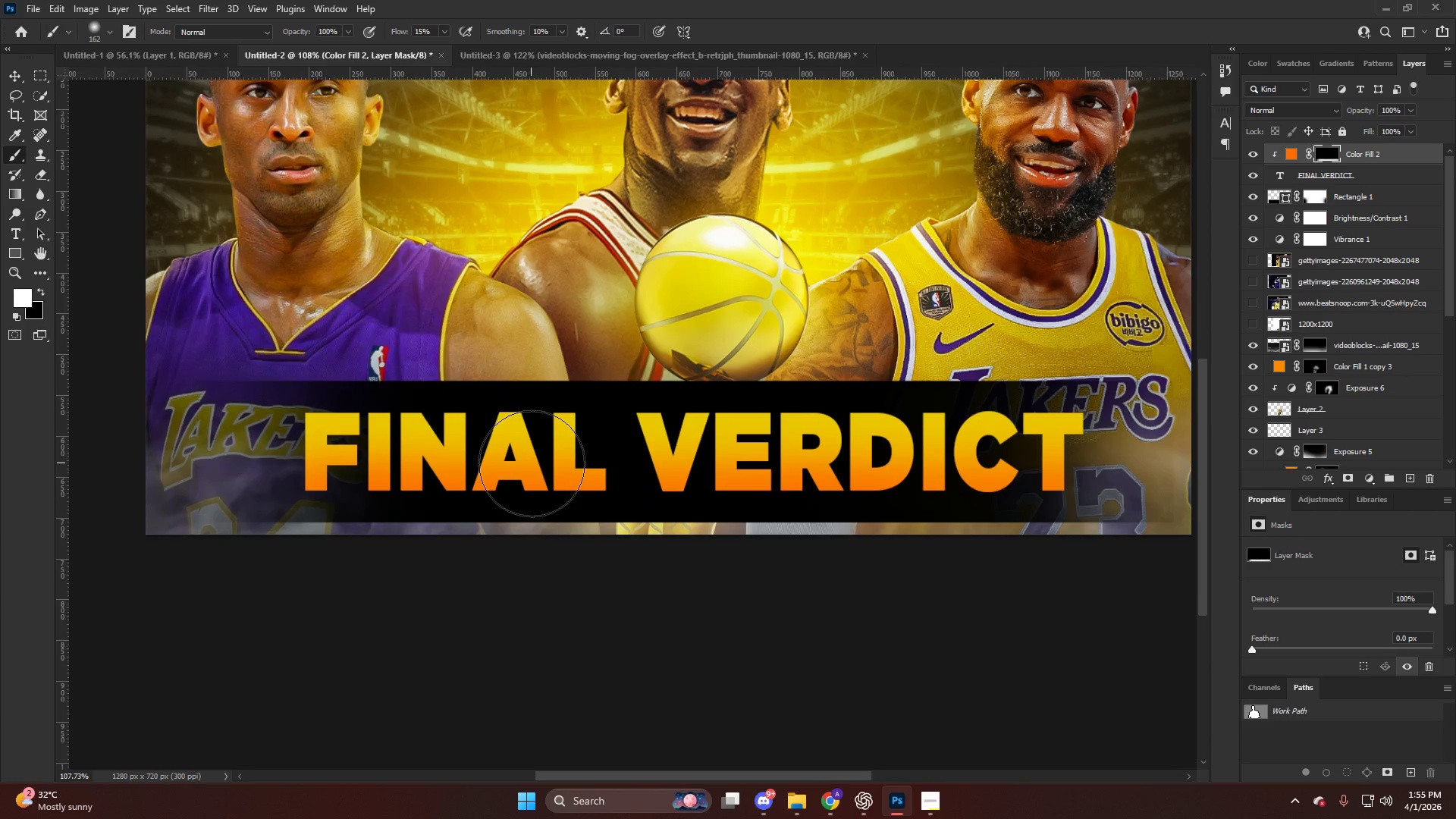 
key(Control+ControlLeft)
 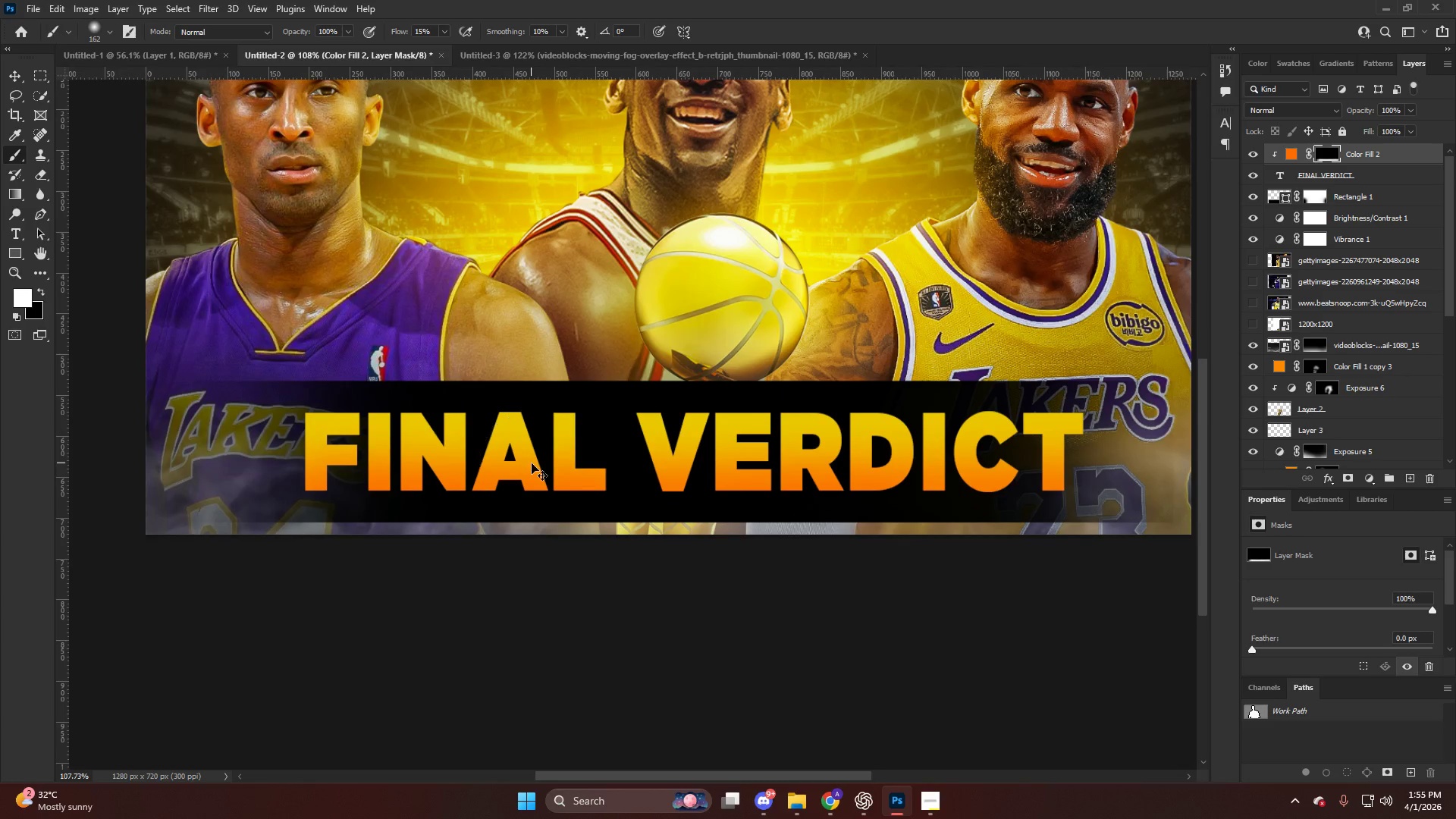 
scroll: coordinate [529, 463], scroll_direction: up, amount: 17.0
 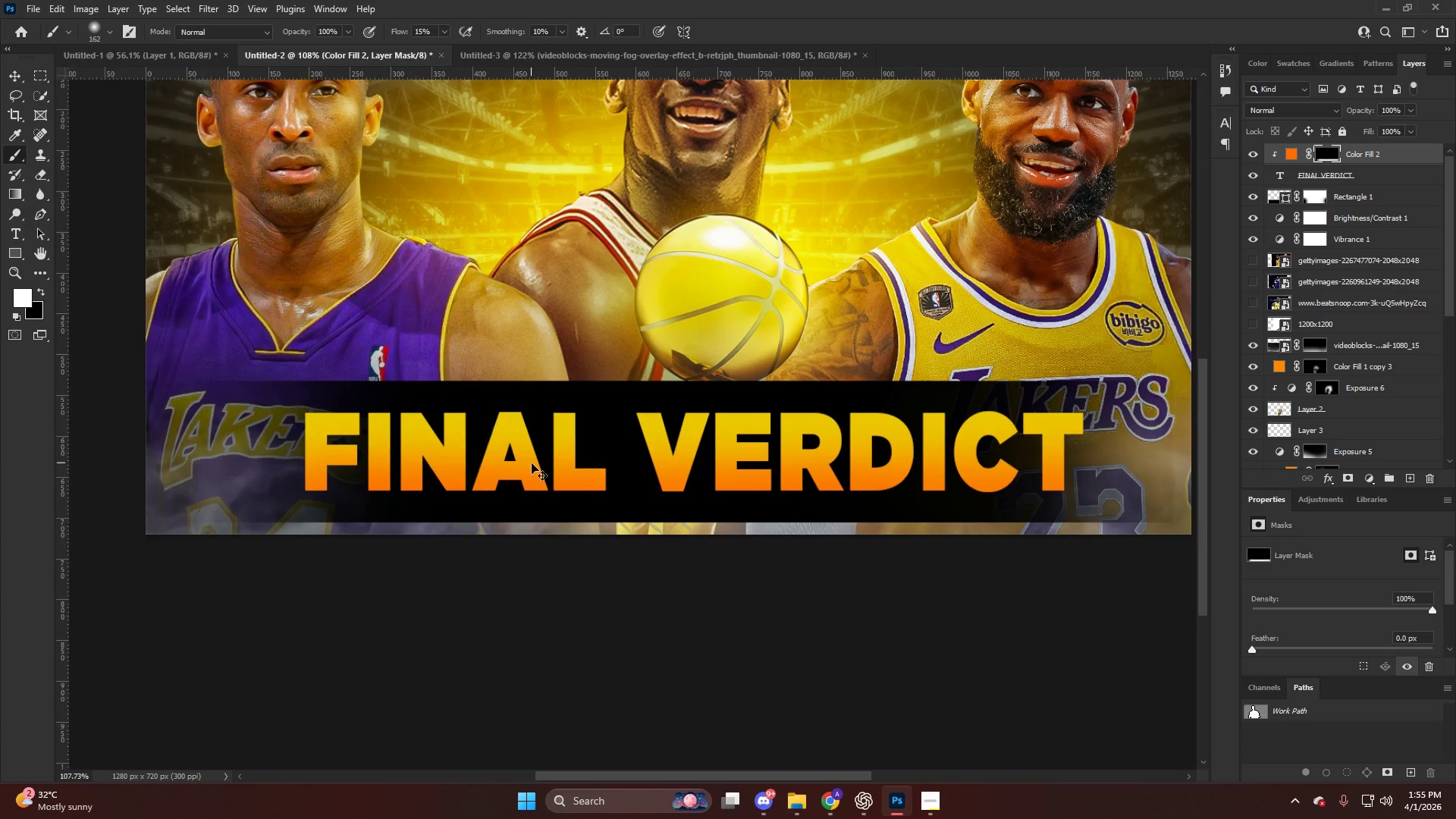 
key(Control+ControlLeft)
 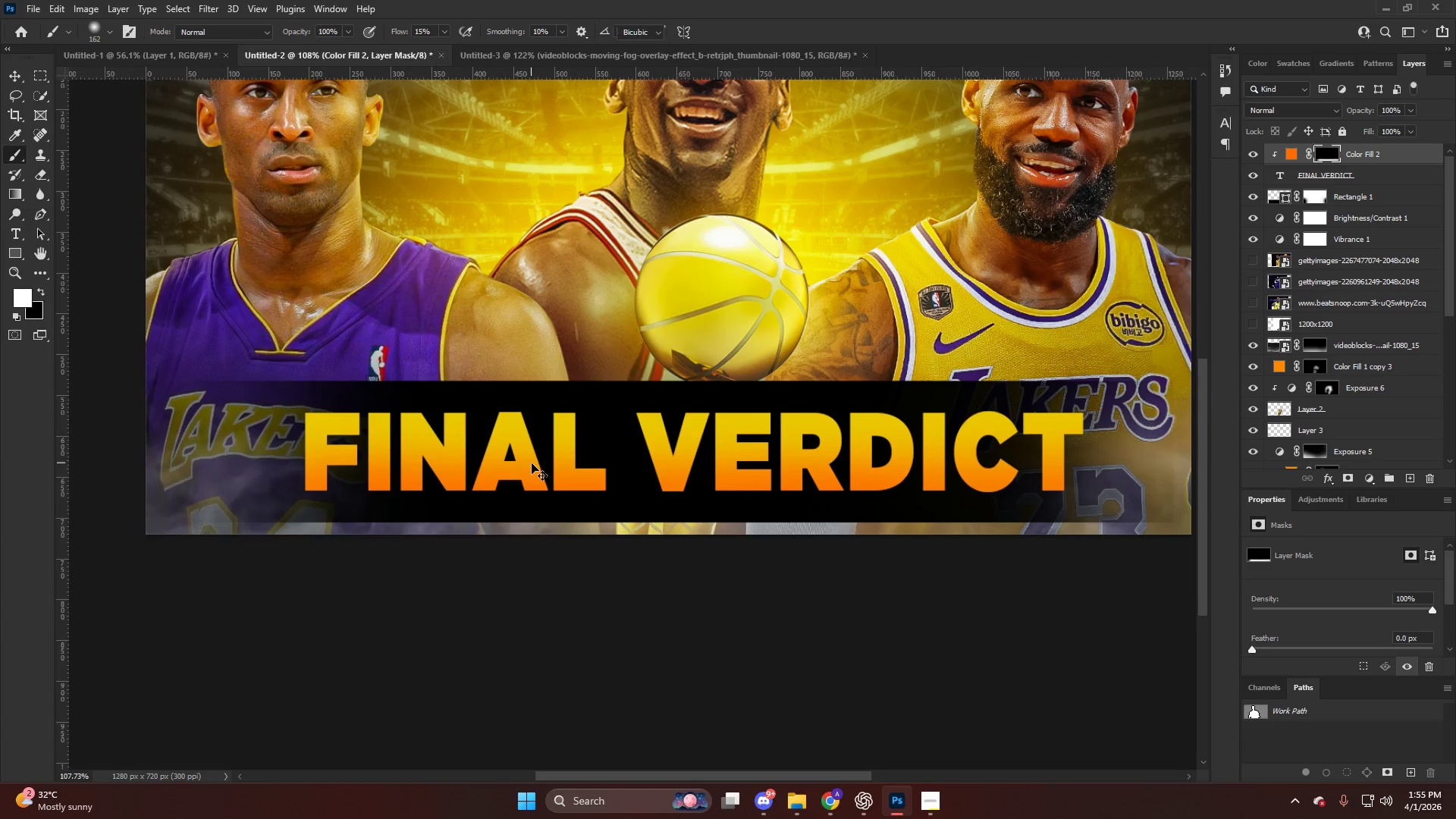 
key(Control+T)
 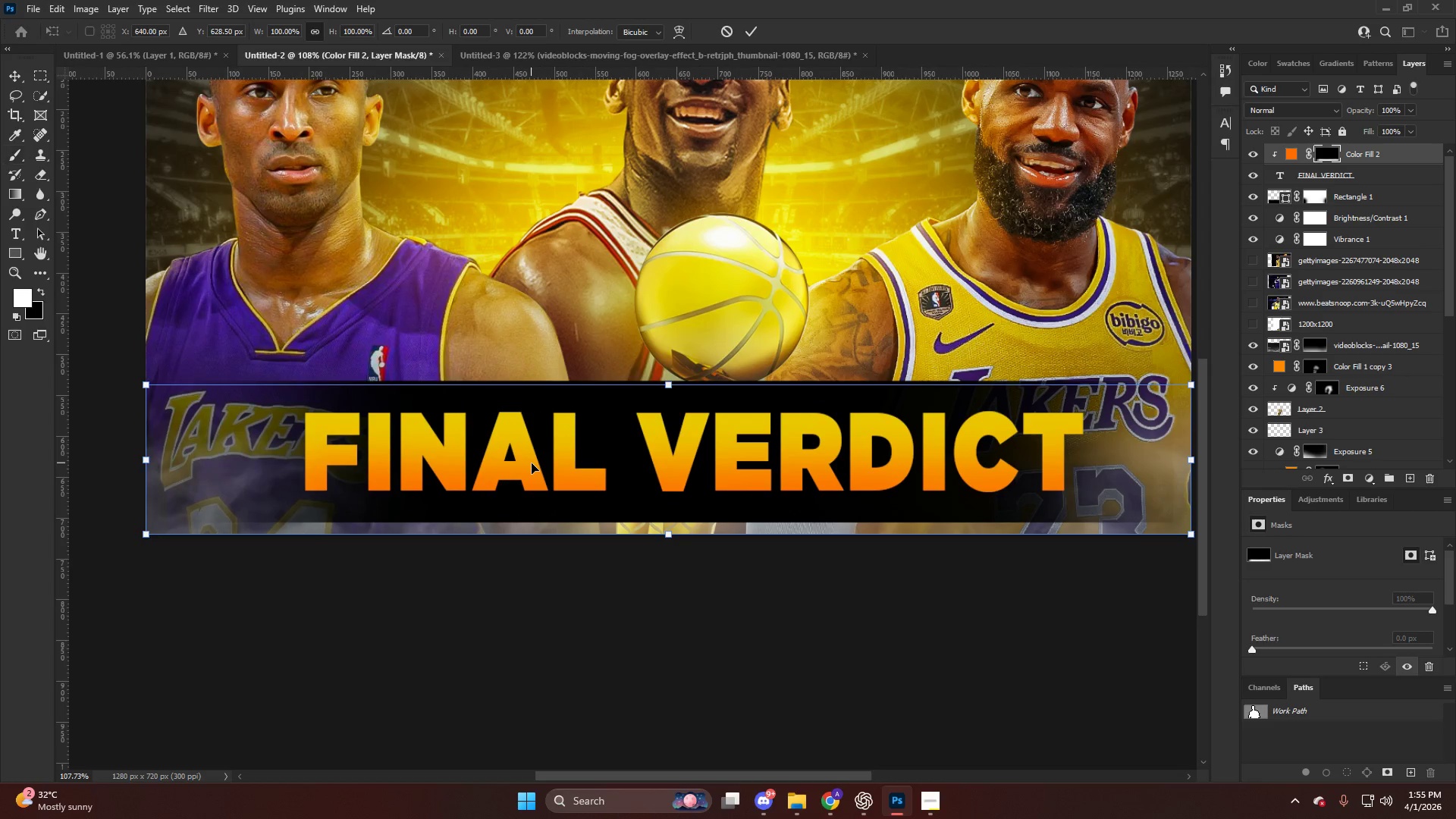 
key(ArrowLeft)
 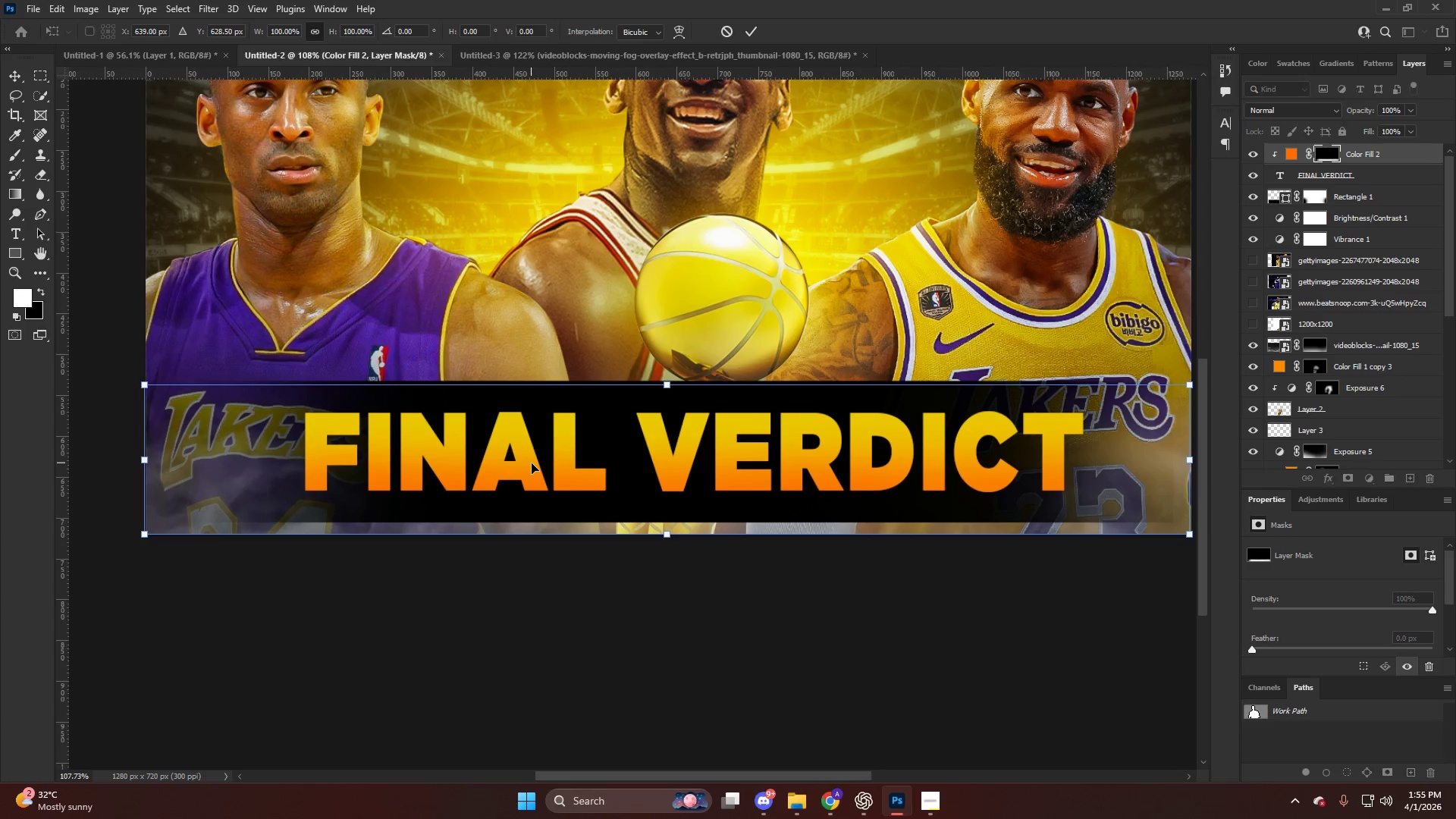 
key(ArrowLeft)
 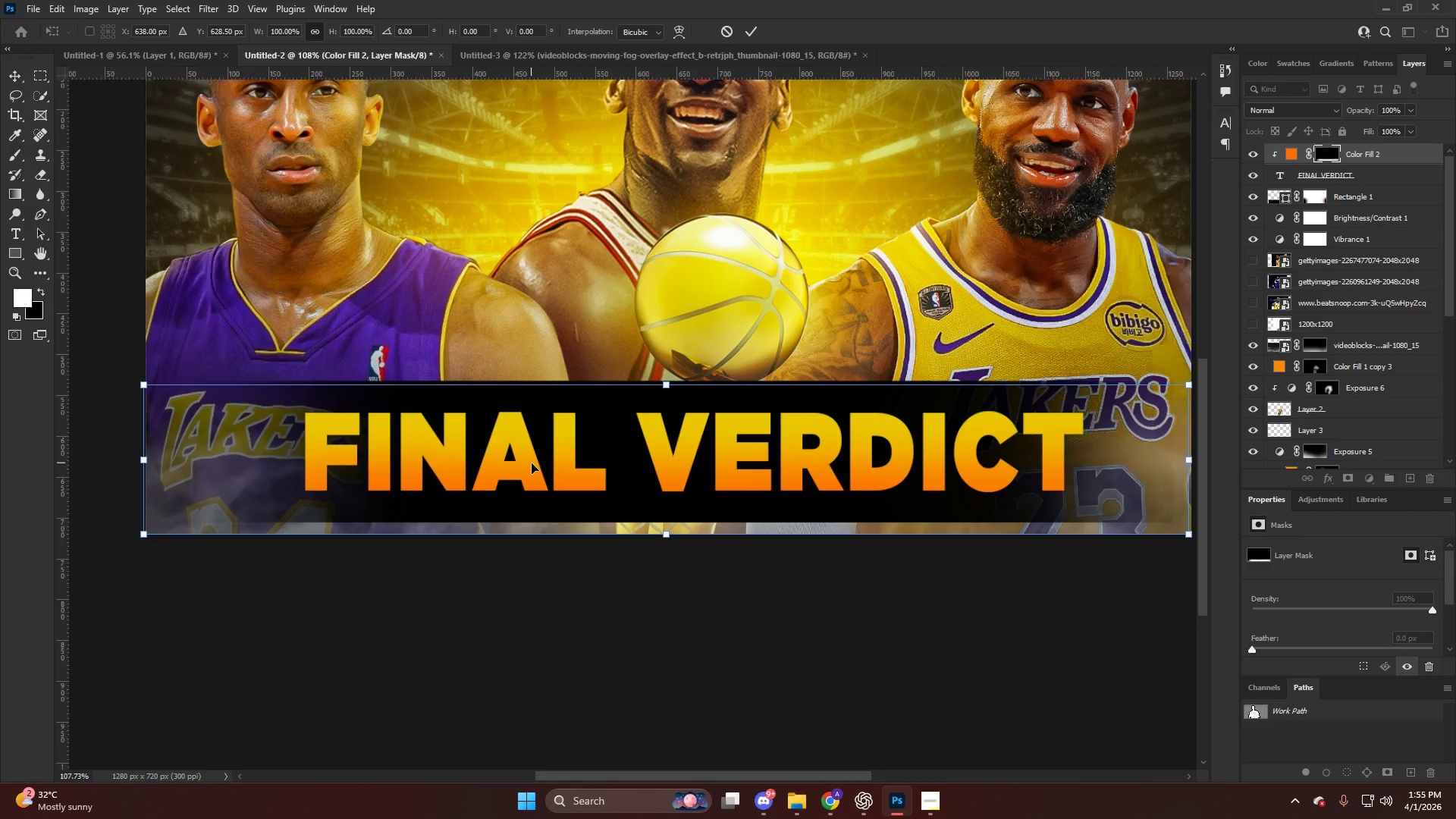 
key(ArrowLeft)
 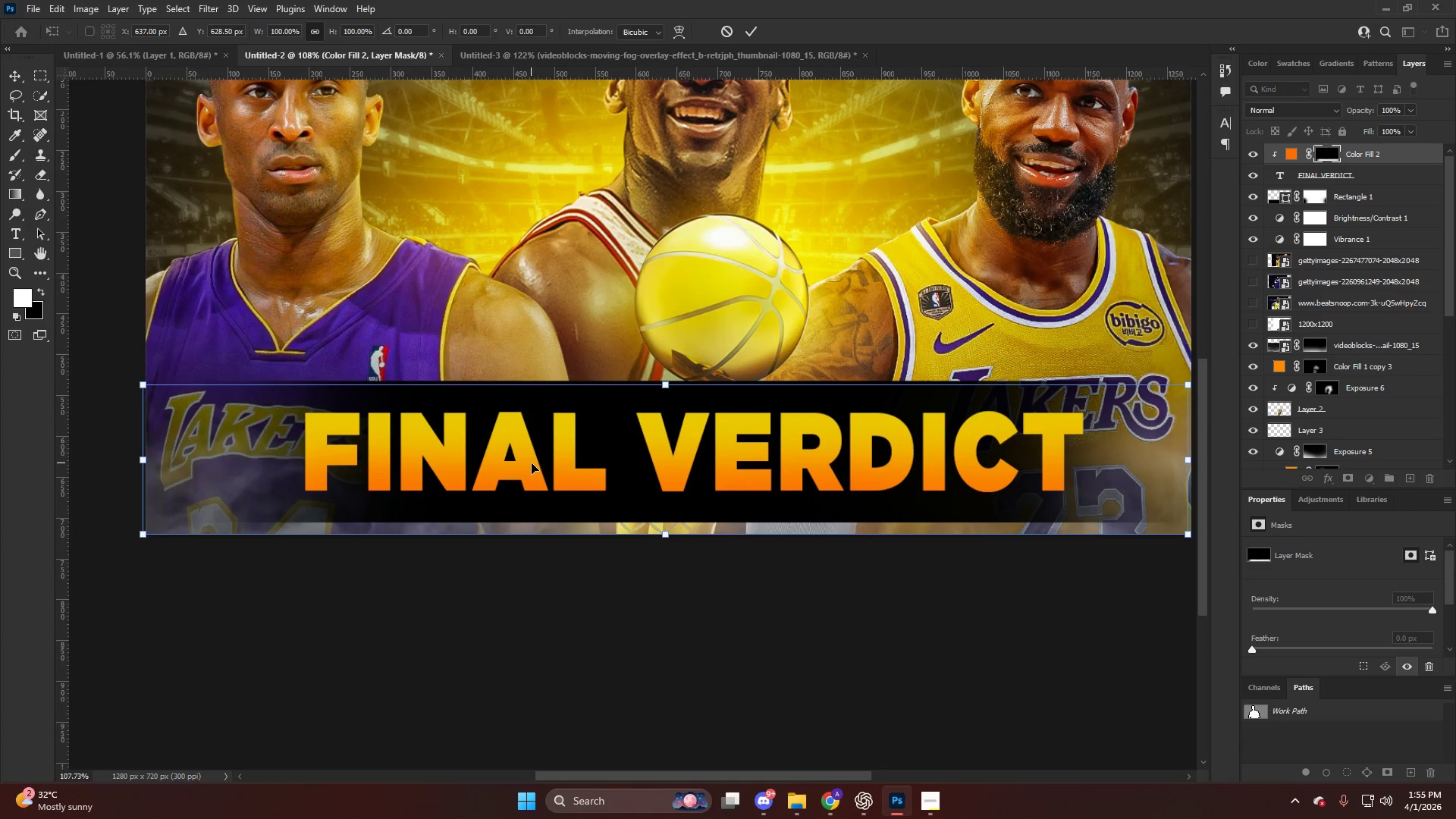 
key(ArrowLeft)
 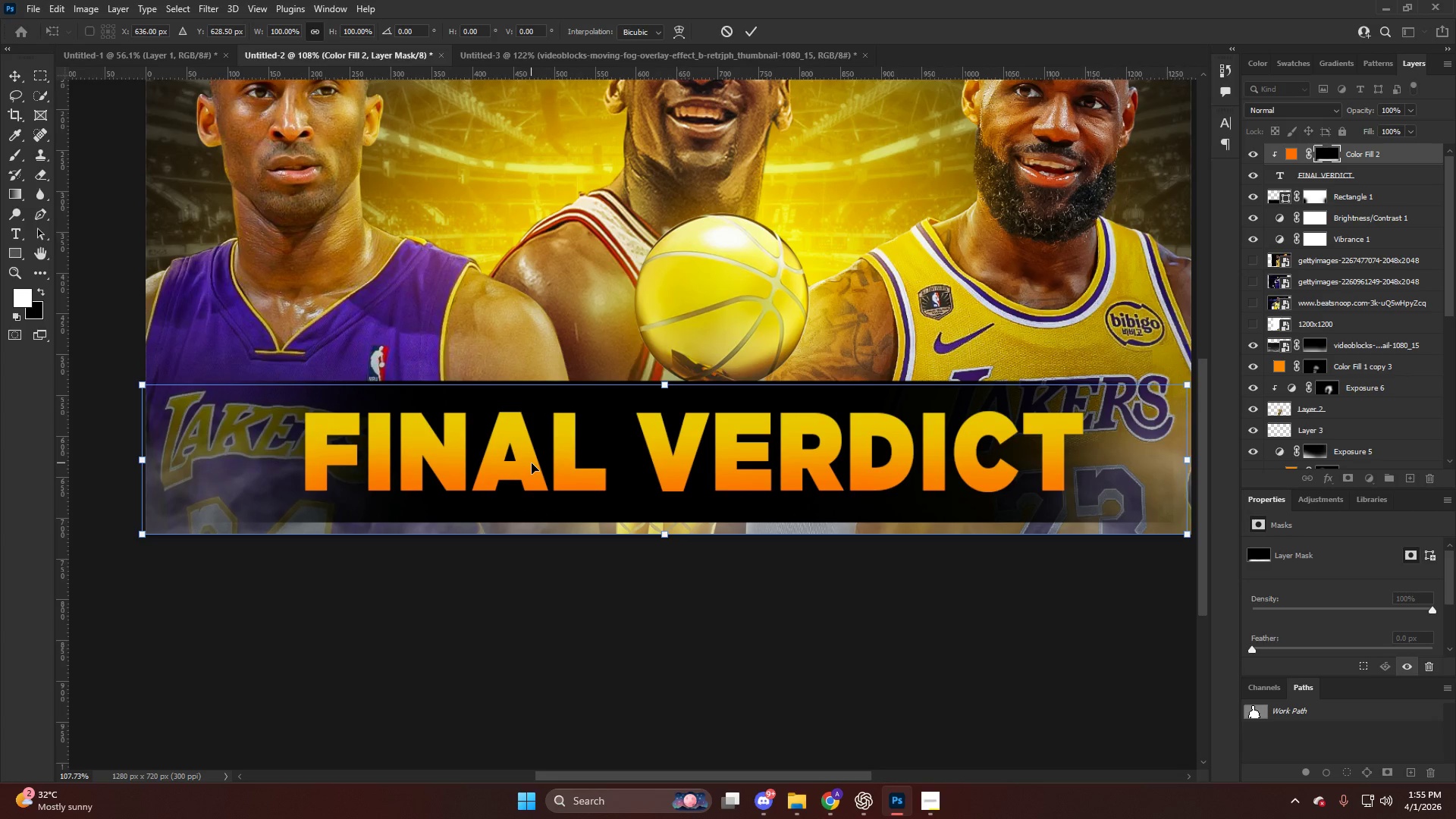 
key(ArrowLeft)
 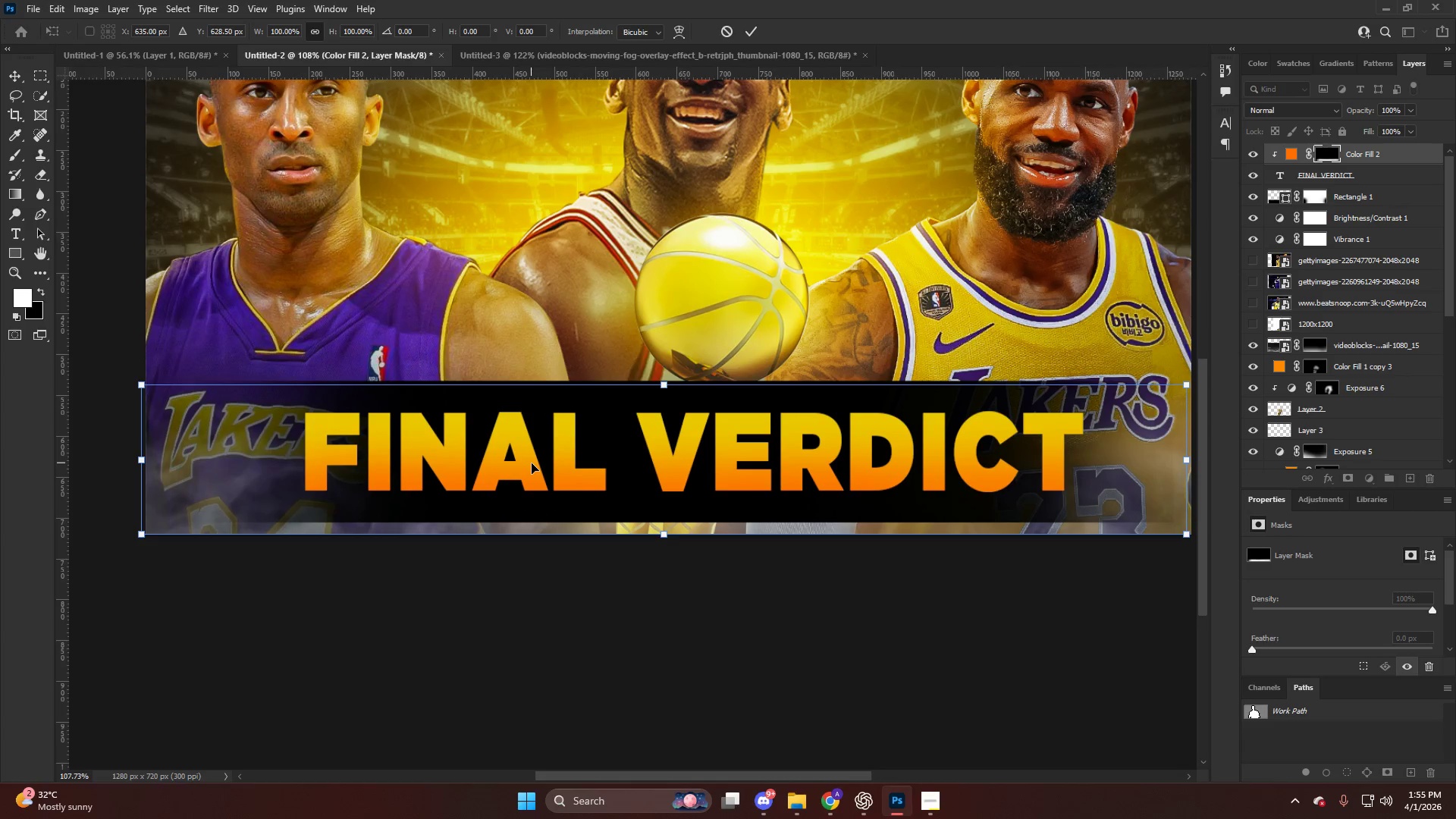 
key(ArrowLeft)
 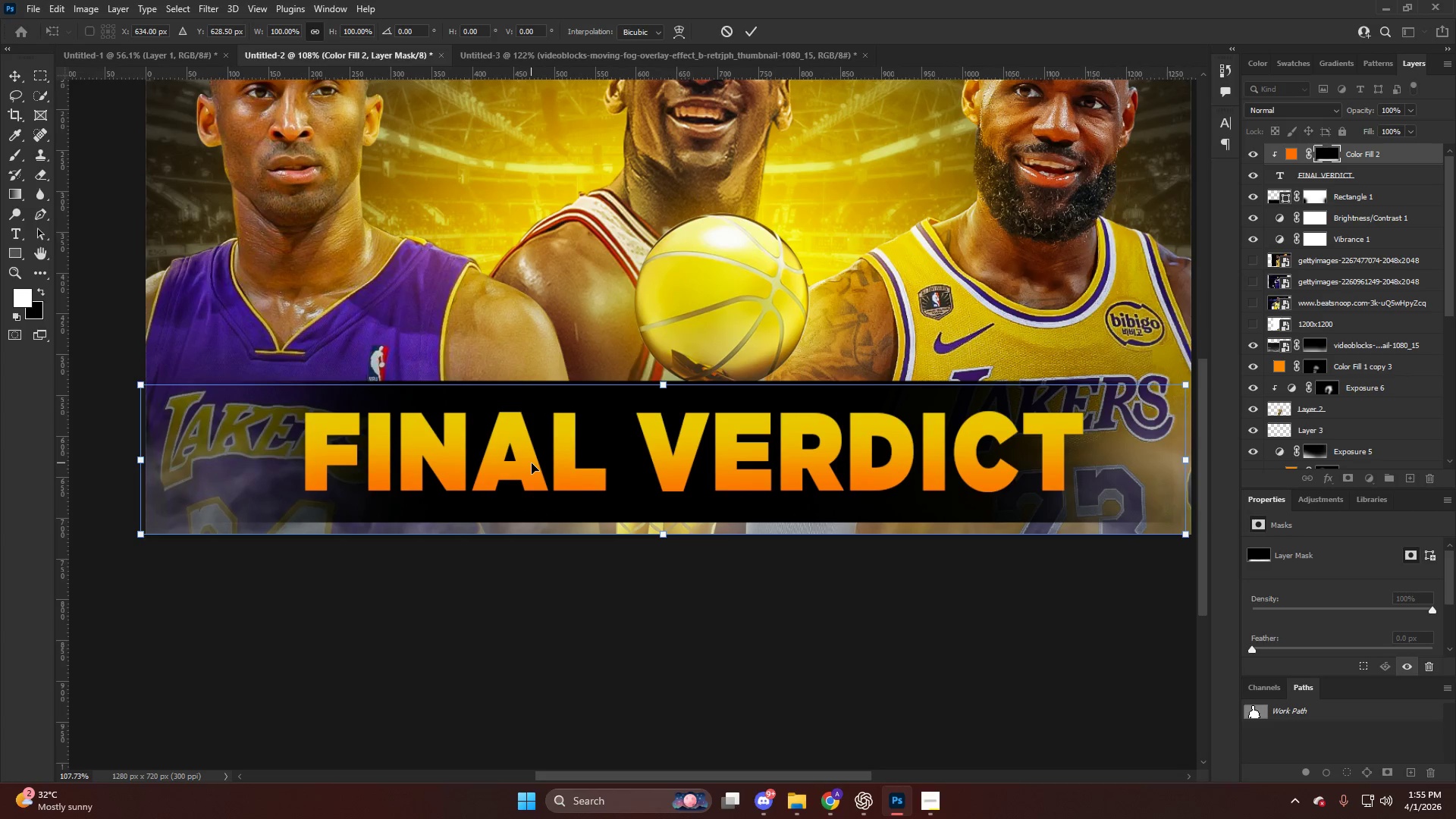 
key(ArrowLeft)
 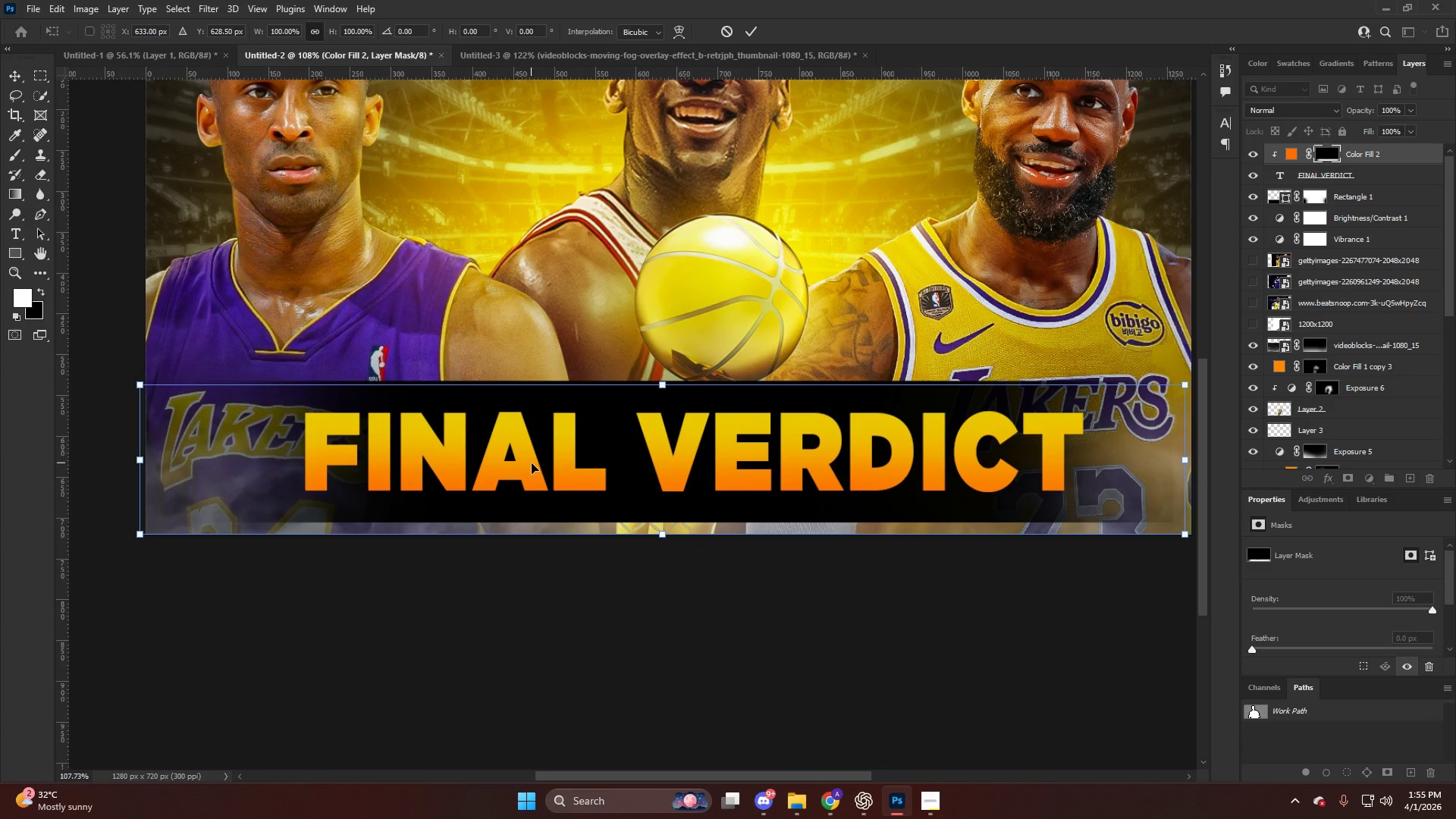 
key(NumpadEnter)
 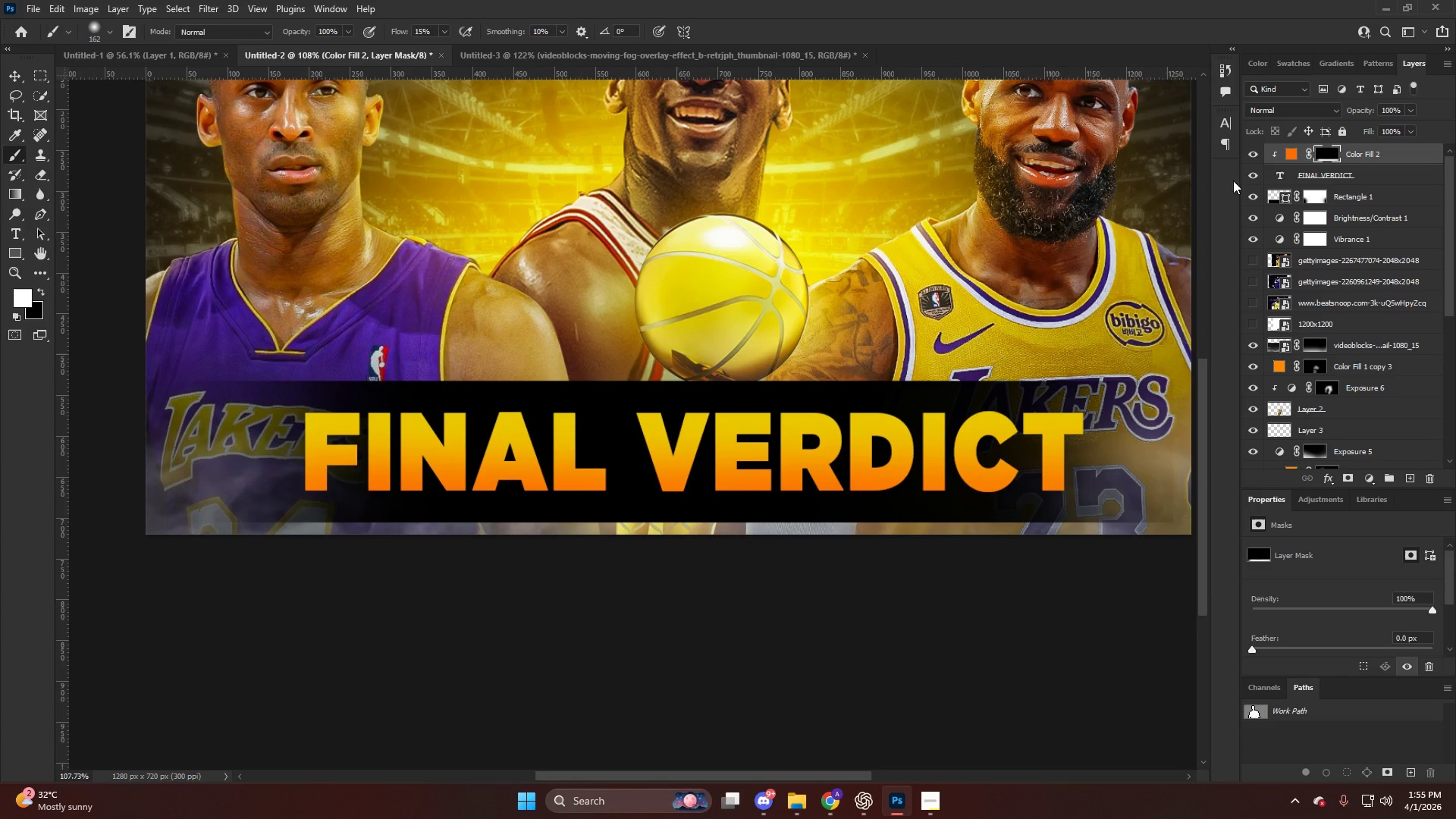 
left_click([1293, 155])
 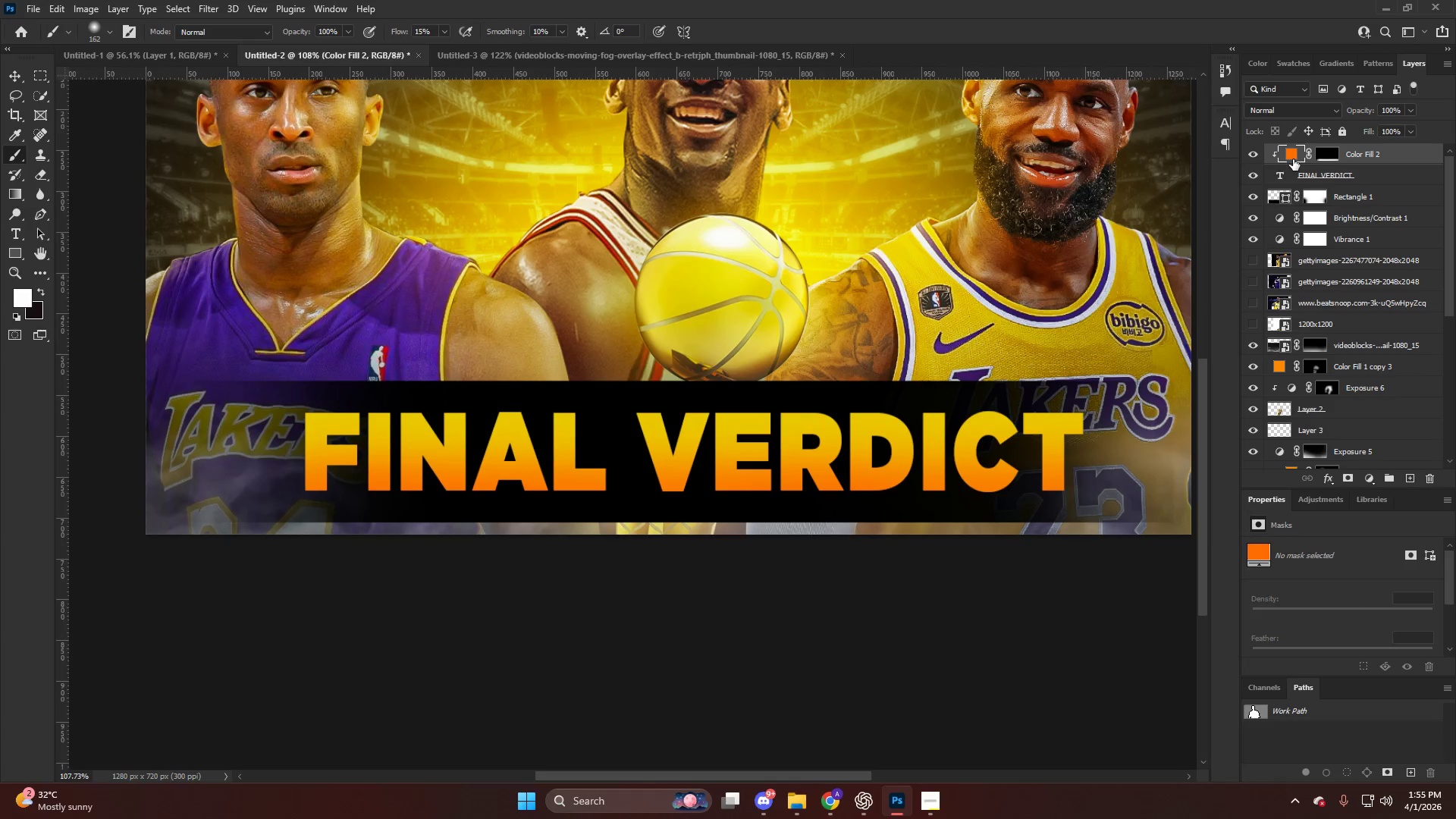 
key(Backspace)
 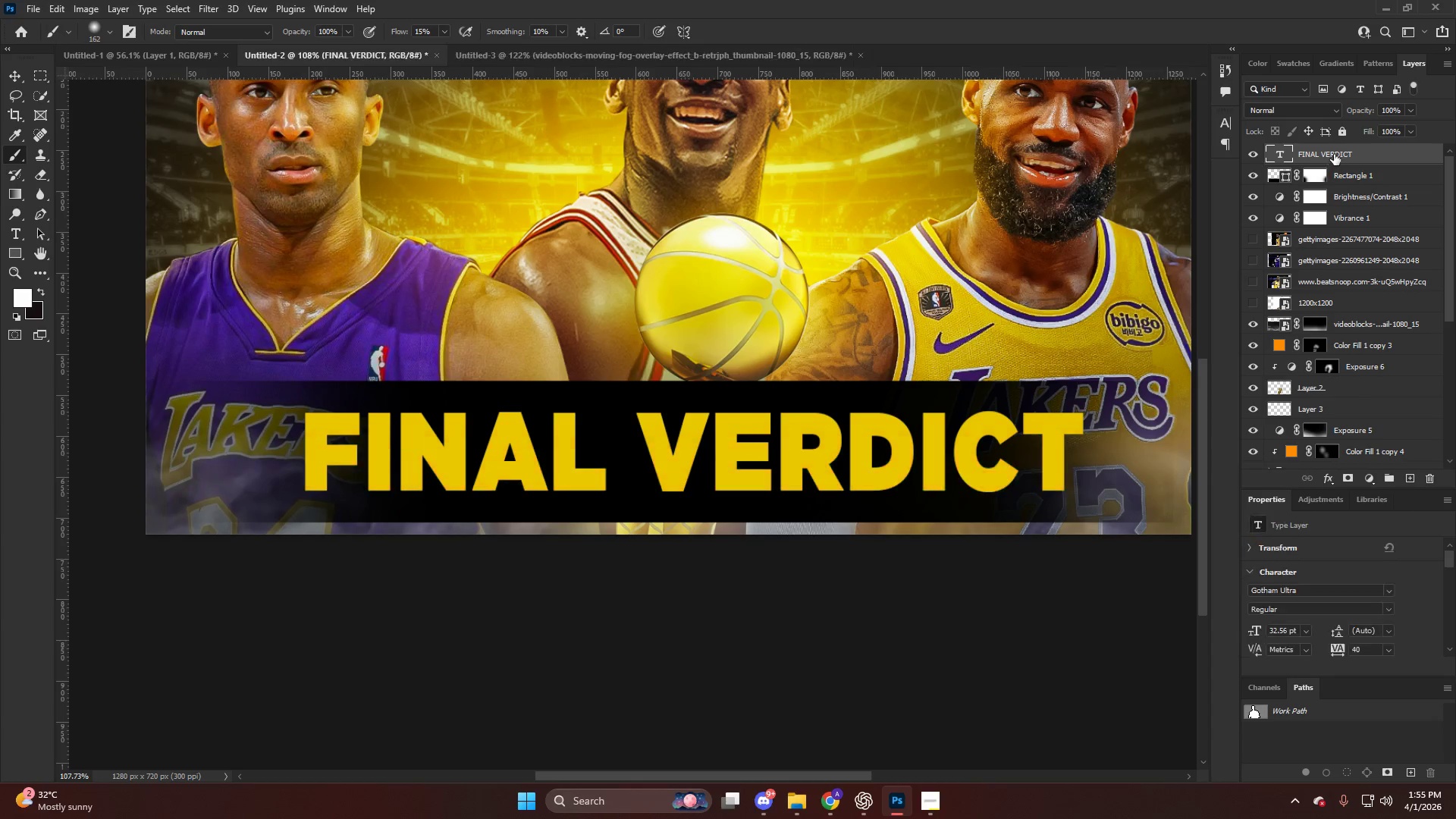 
key(Alt+AltLeft)
 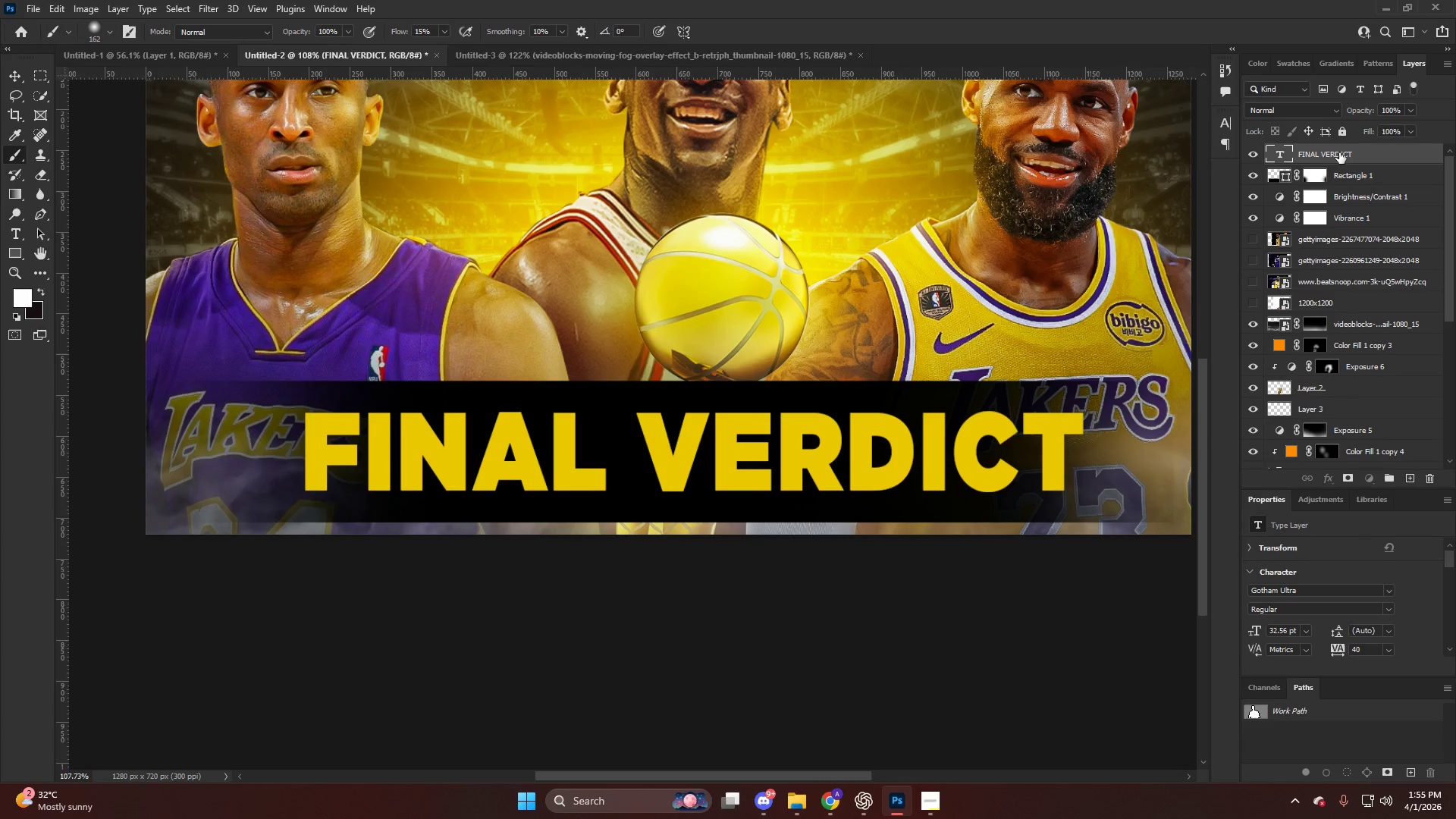 
hold_key(key=AltLeft, duration=0.64)
left_click_drag(start_coordinate=[1340, 152], to_coordinate=[1344, 145])
 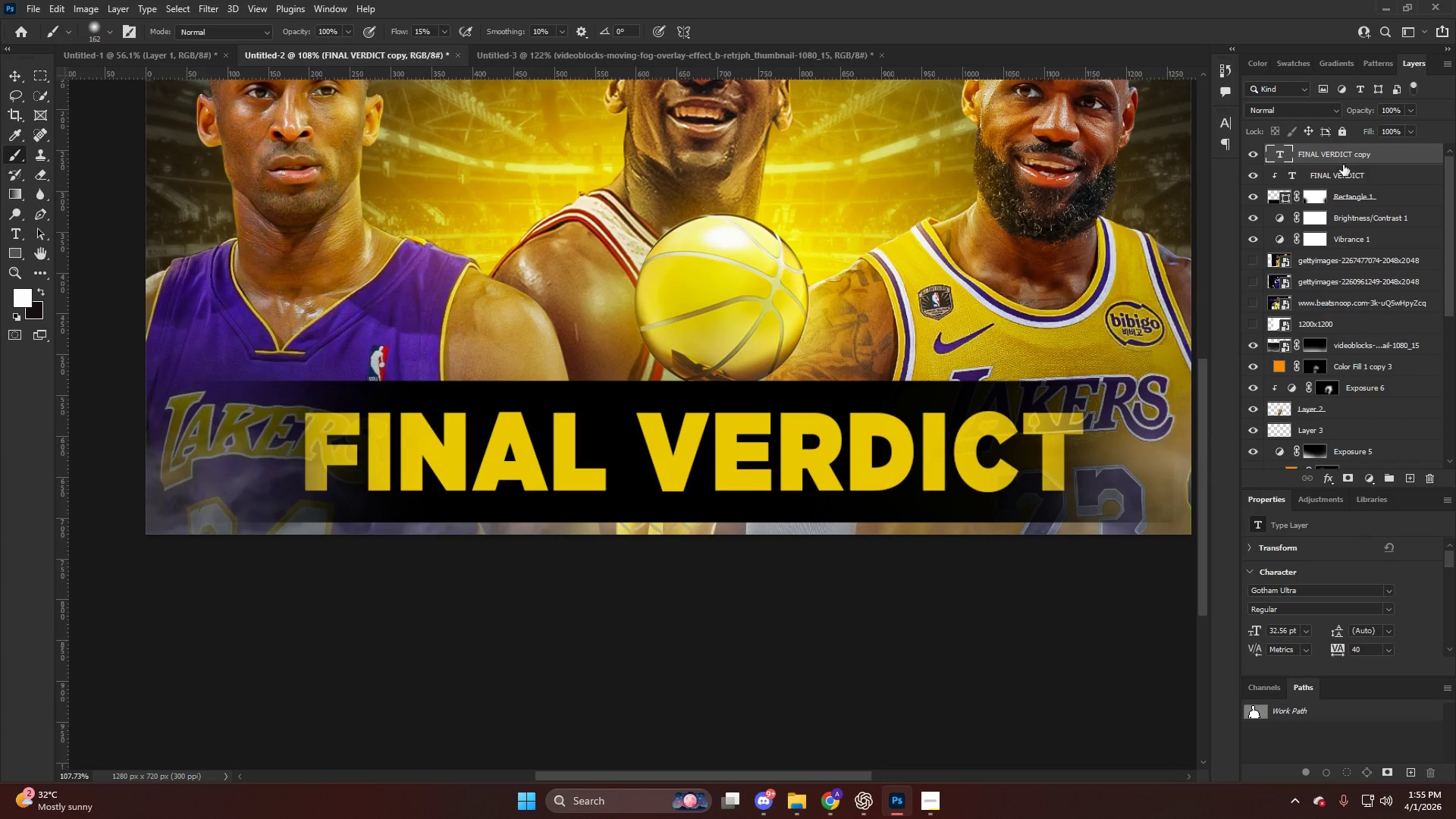 
hold_key(key=AltLeft, duration=0.5)
left_click([1345, 165])
 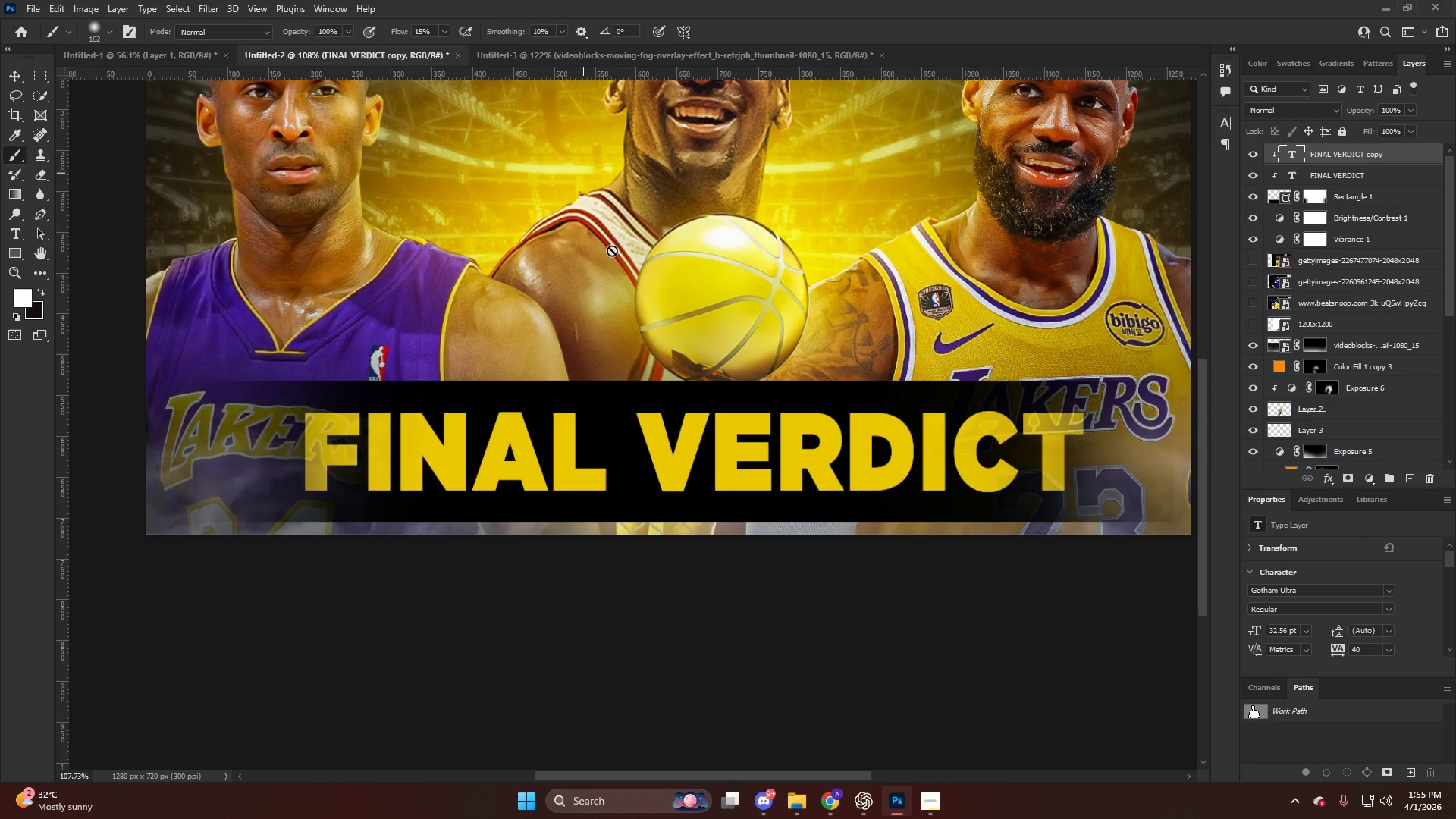 
key(T)
 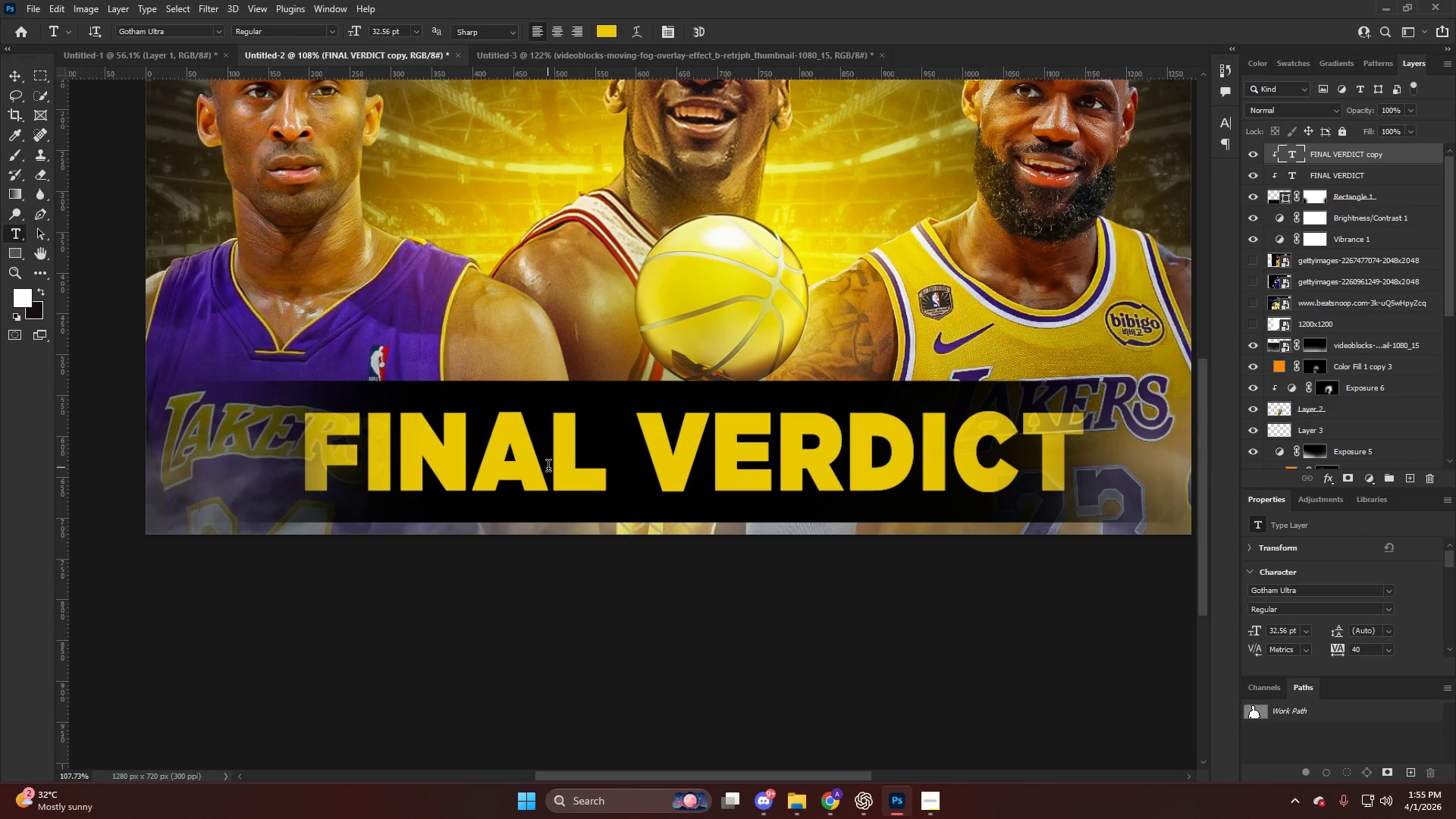 
double_click([548, 468])
 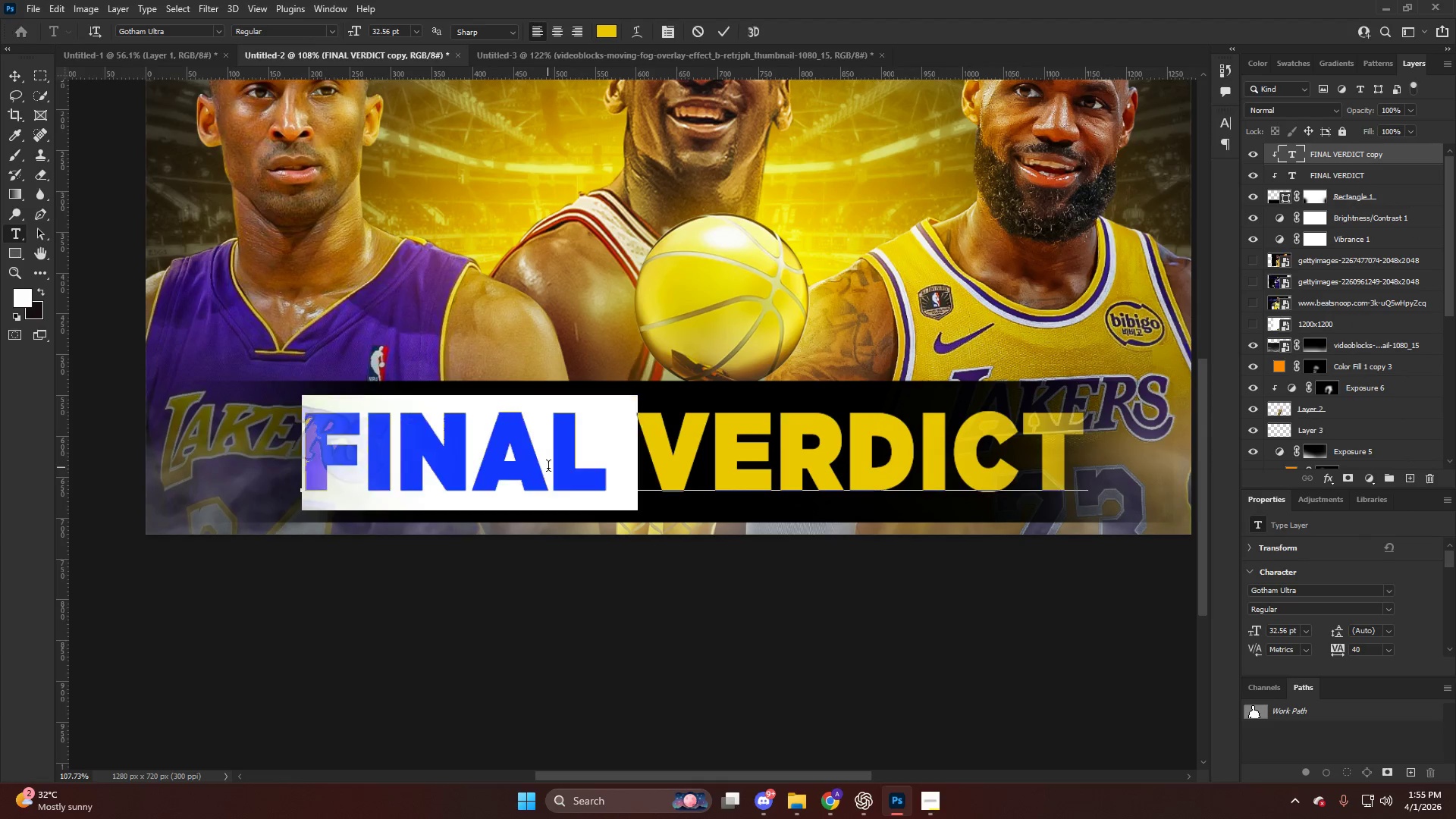 
triple_click([548, 468])
 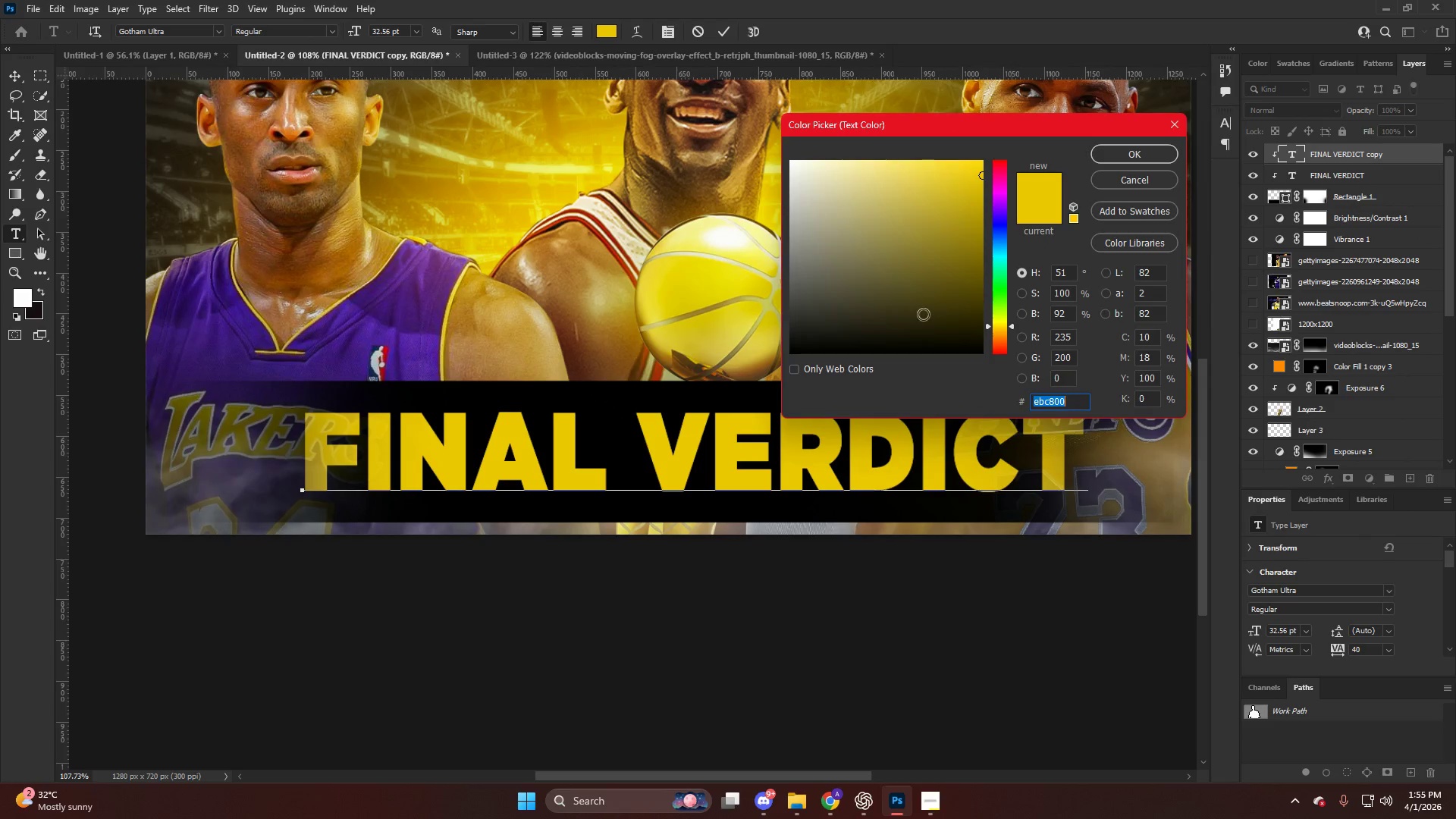 
left_click([996, 344])
 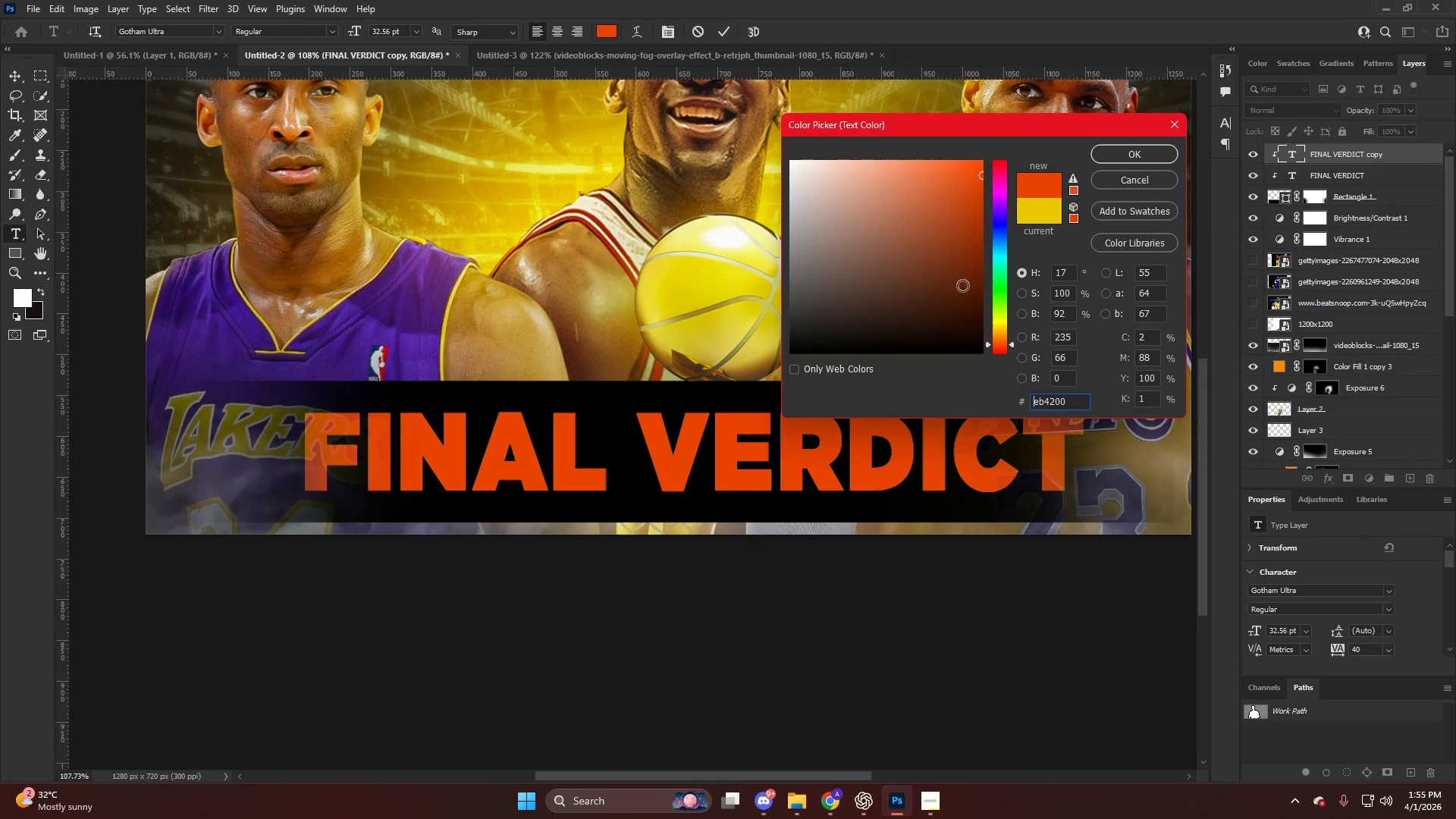 
left_click_drag(start_coordinate=[964, 212], to_coordinate=[1045, 89])
 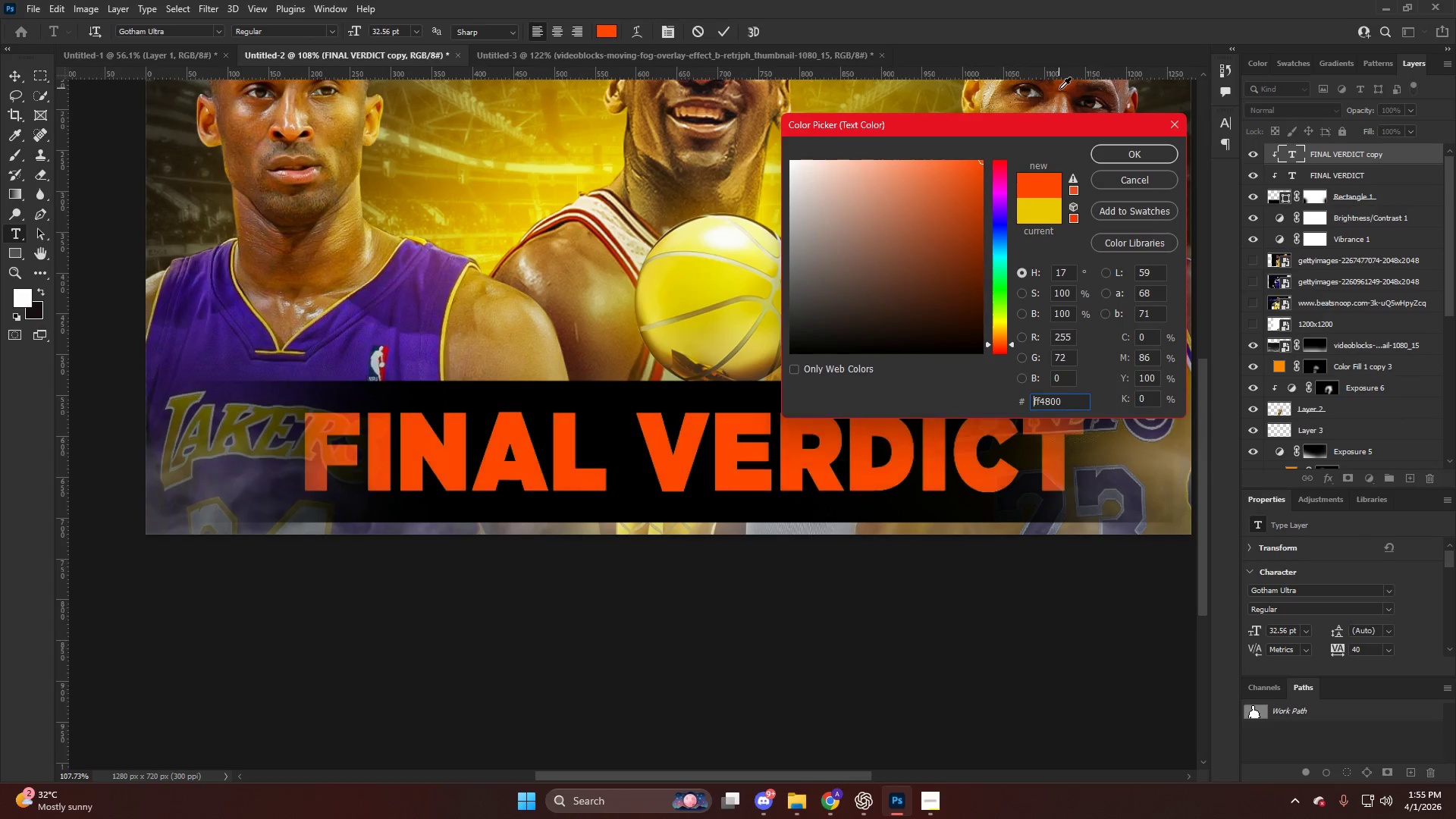 
key(NumpadEnter)
 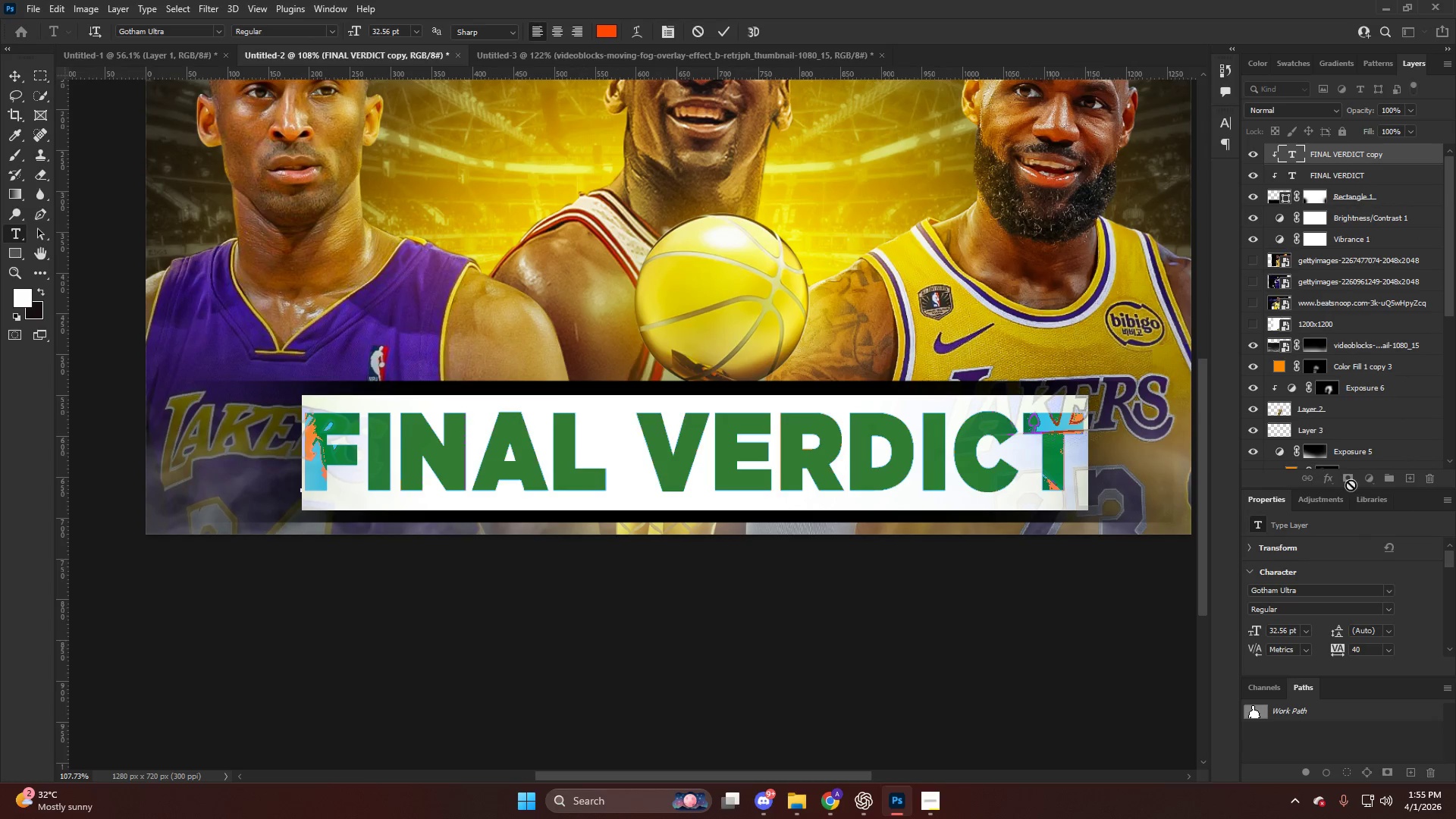 
left_click([1355, 484])
 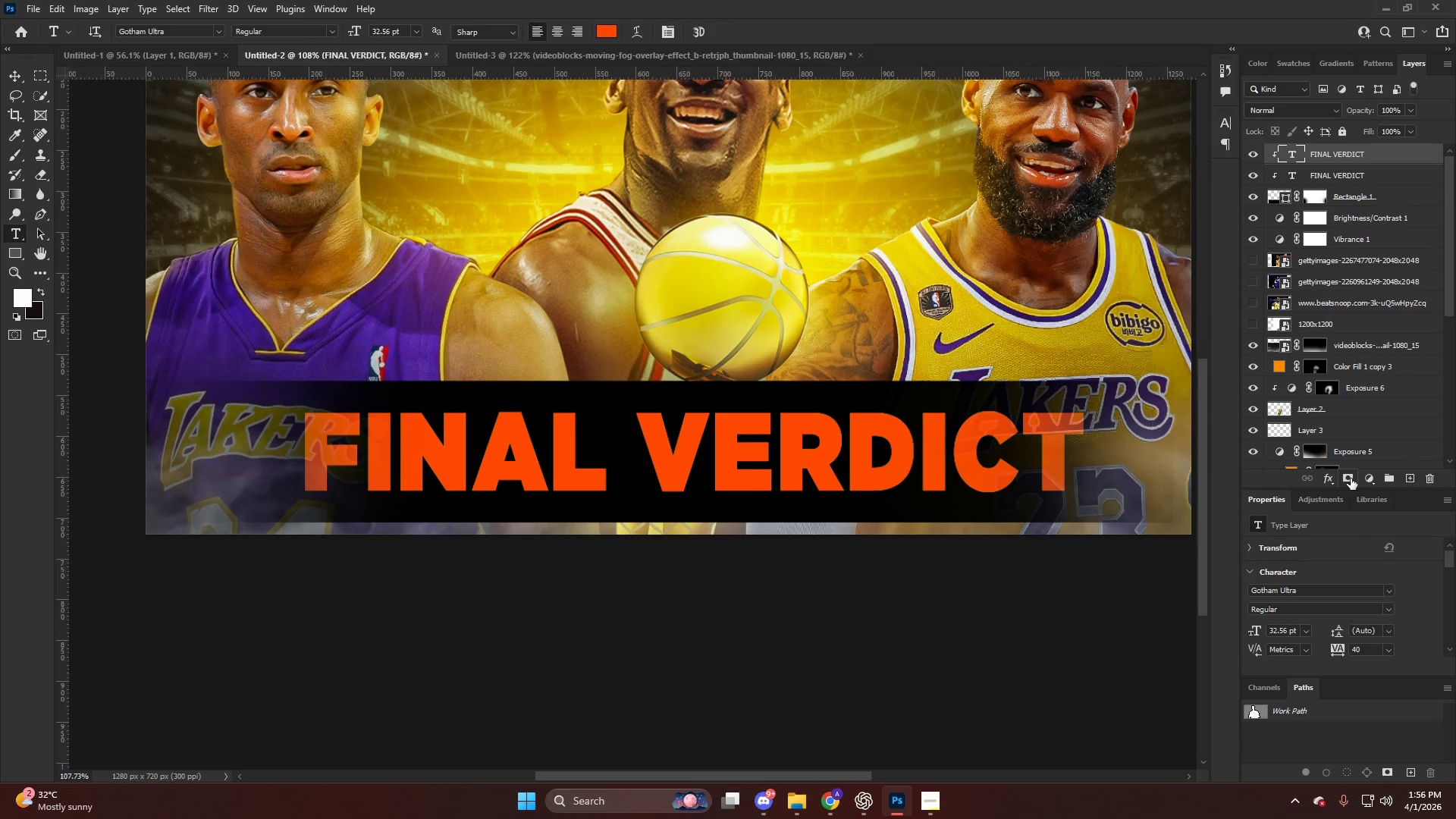 
hold_key(key=AltLeft, duration=0.5)
left_click([1351, 479])
 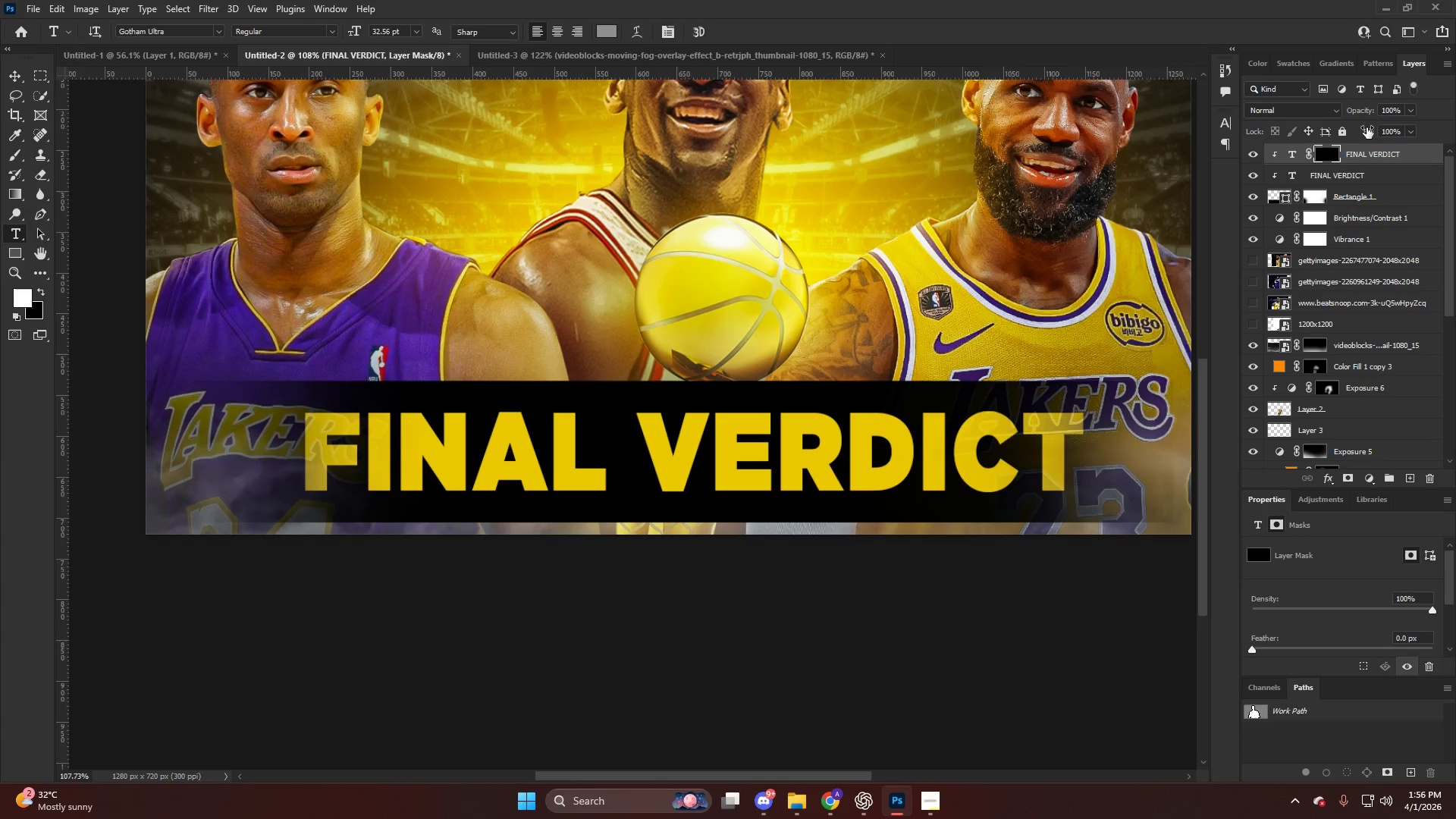 
left_click_drag(start_coordinate=[1357, 168], to_coordinate=[1359, 174])
 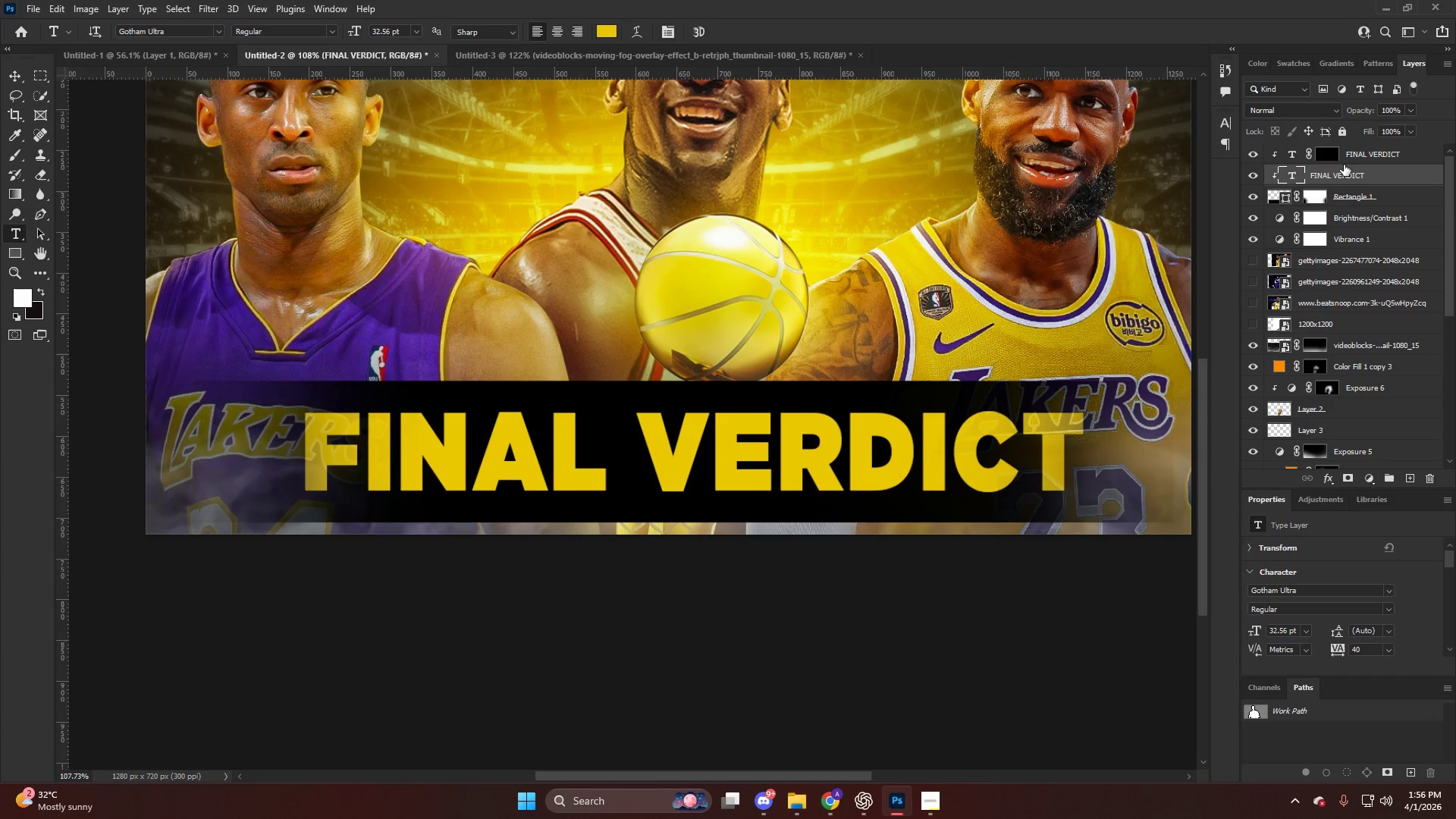 
hold_key(key=AltLeft, duration=0.36)
 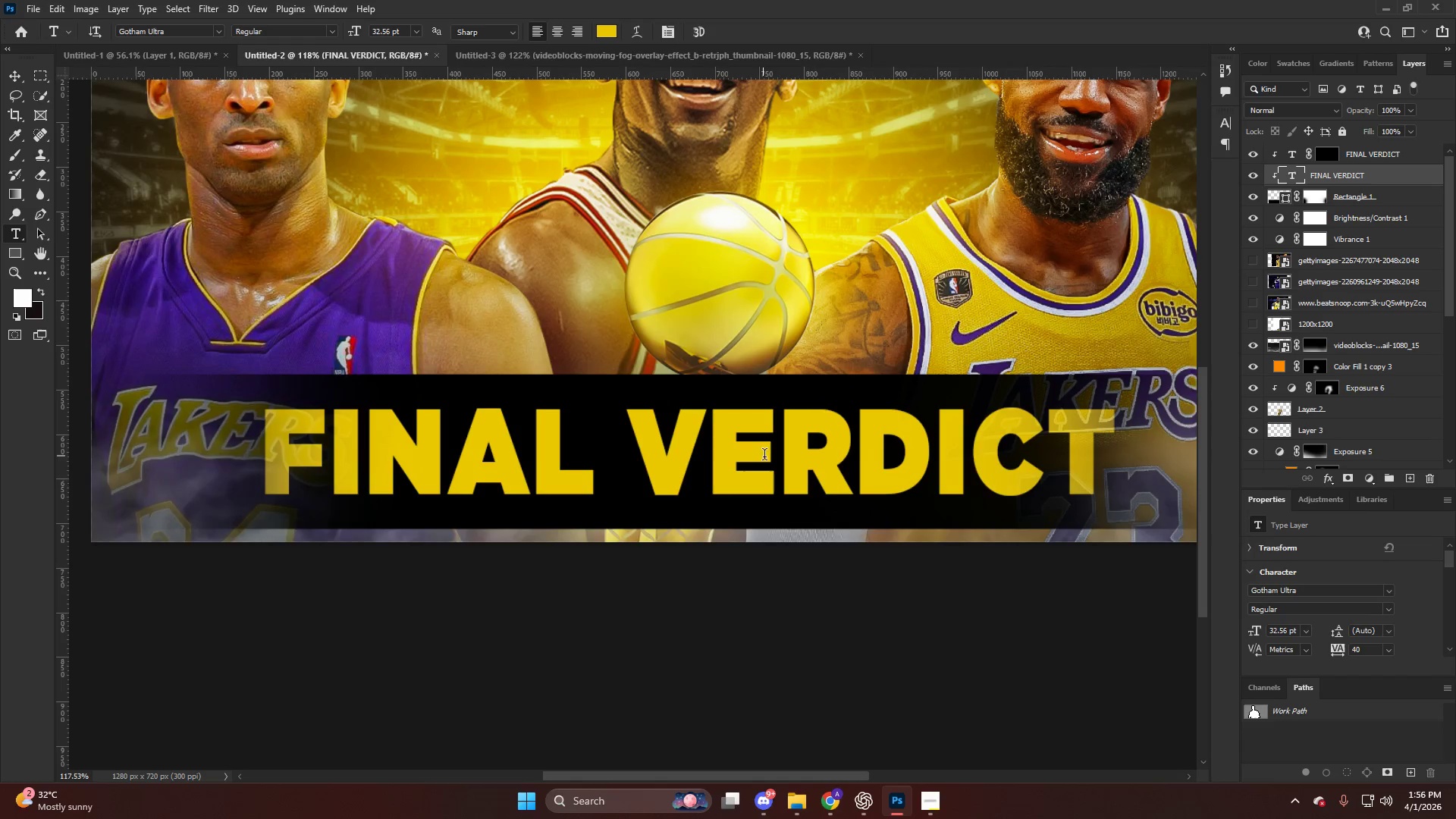 
hold_key(key=AltLeft, duration=0.31)
 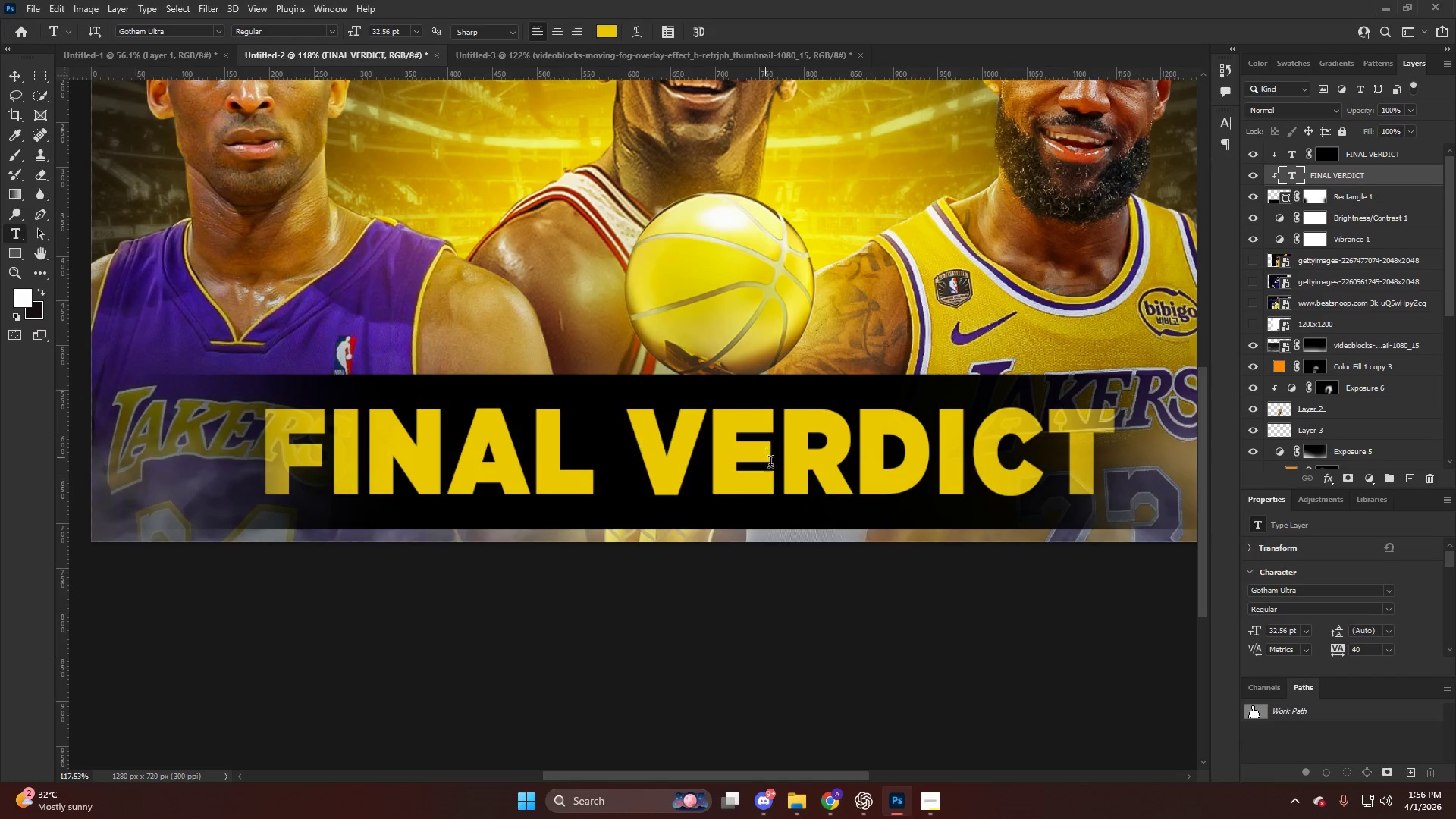 
key(V)
 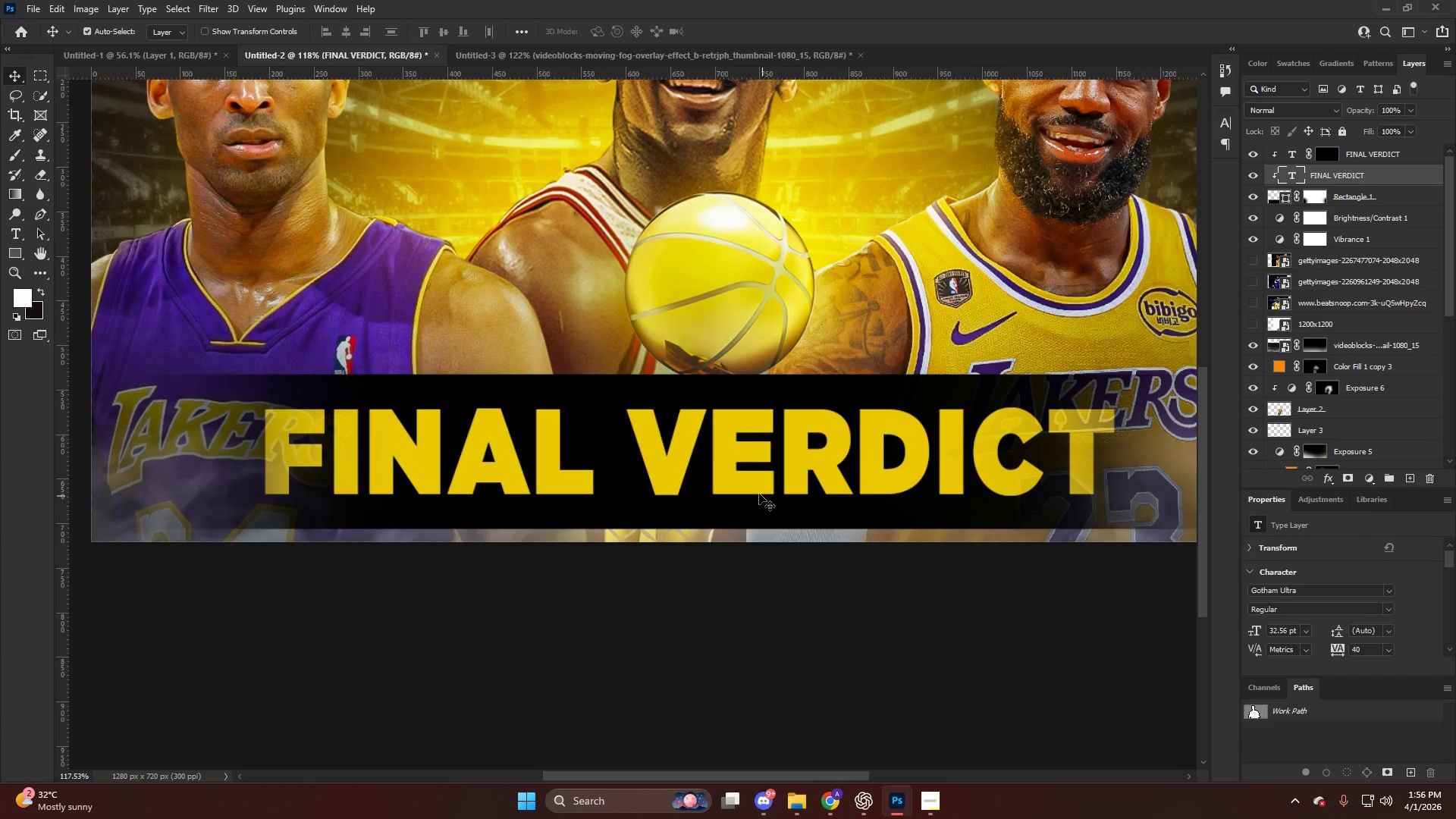 
scroll: coordinate [763, 456], scroll_direction: up, amount: 1.0
 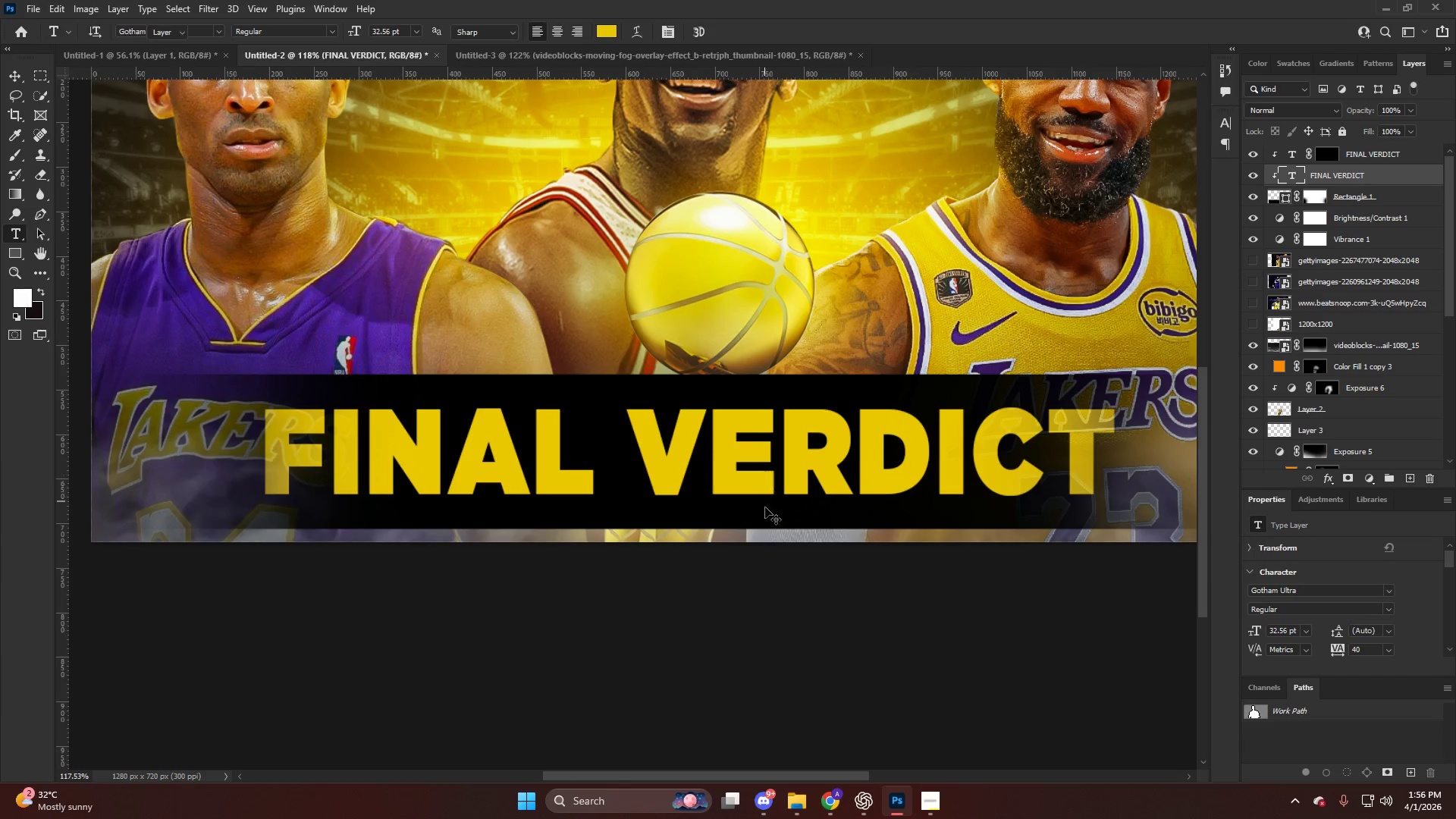 
left_click([755, 490])
 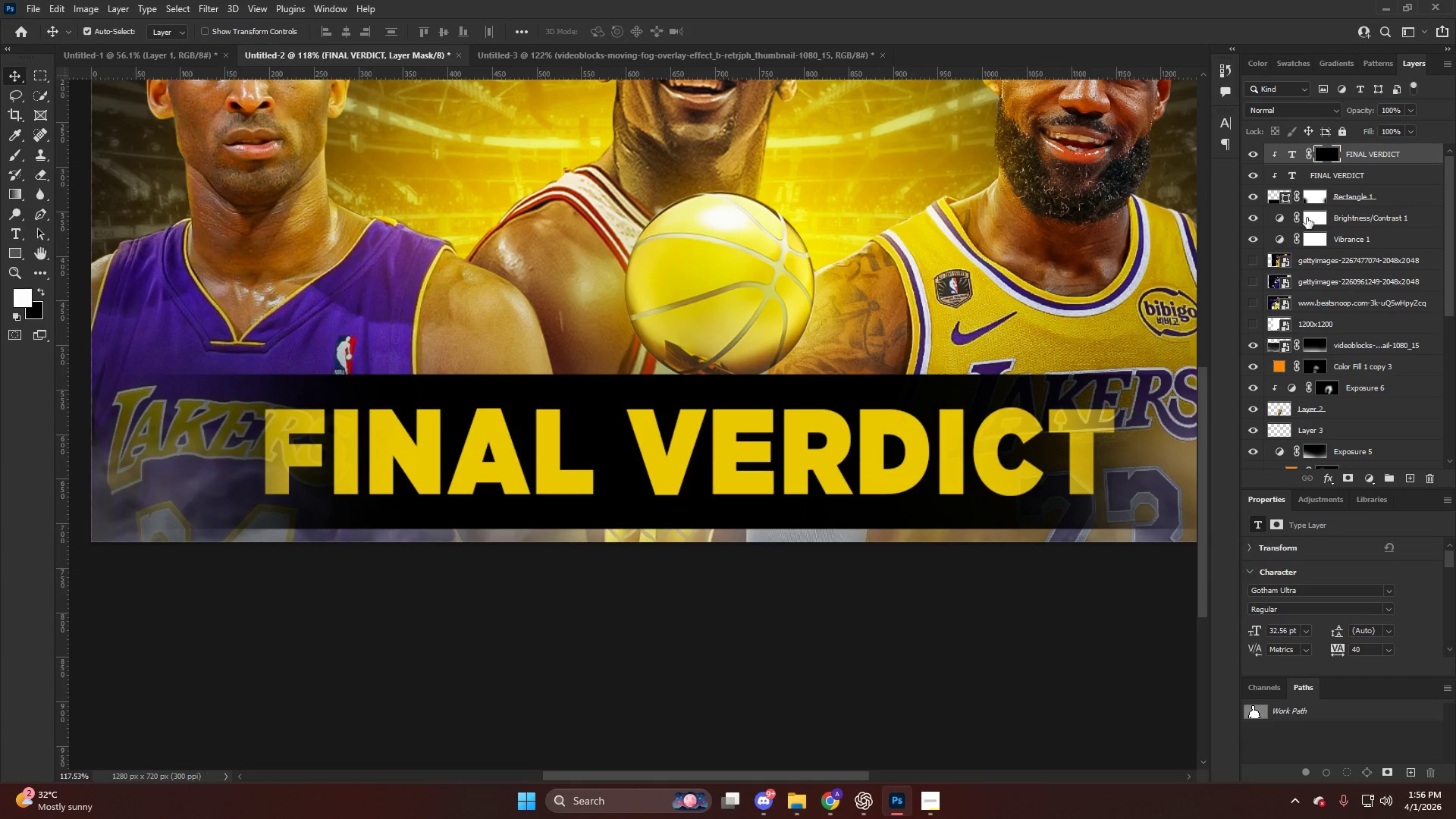 
hold_key(key=AltLeft, duration=0.59)
 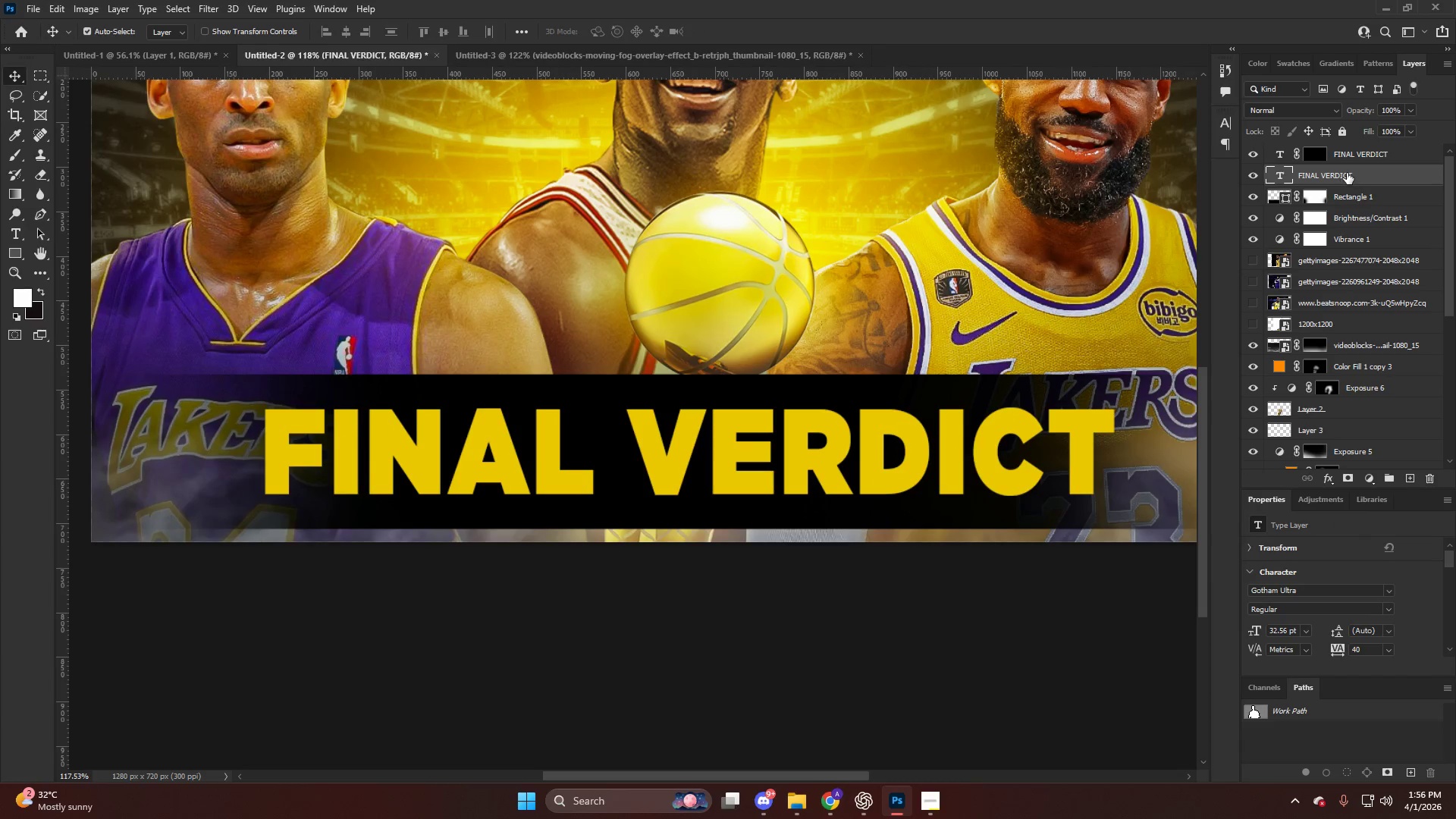 
hold_key(key=AltLeft, duration=0.73)
left_click([1348, 163])
 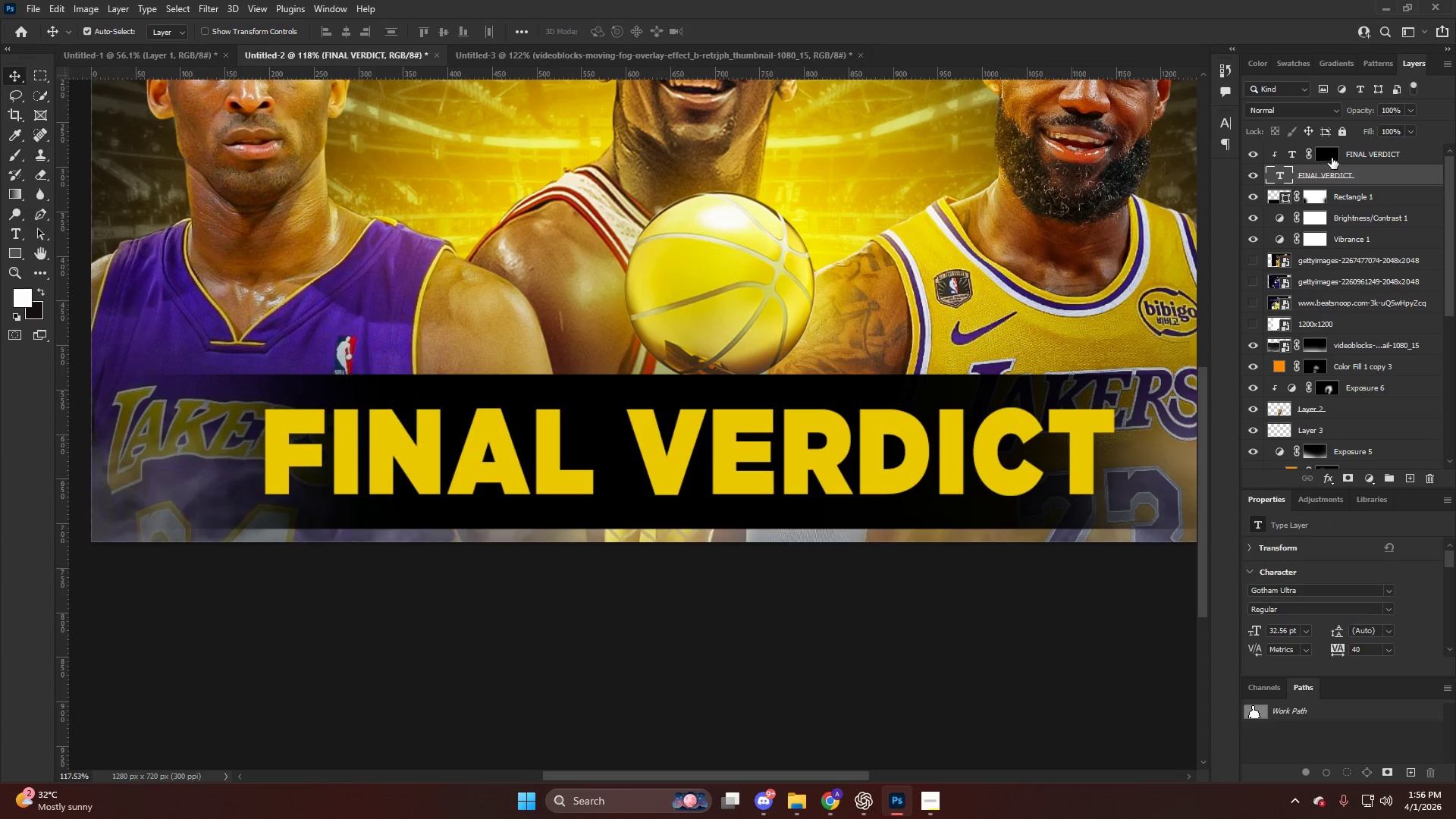 
left_click([1329, 152])
 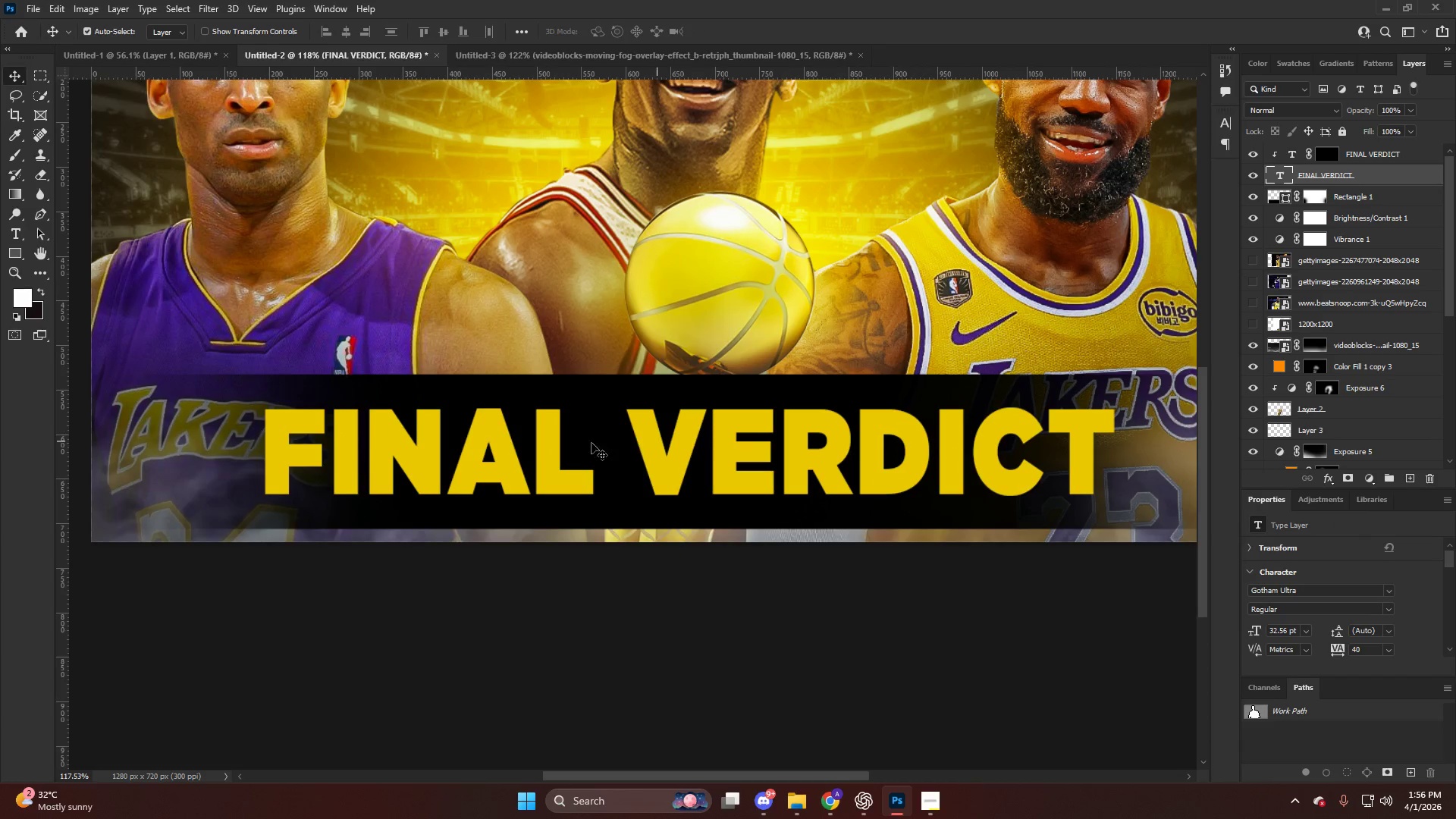 
key(Alt+AltLeft)
 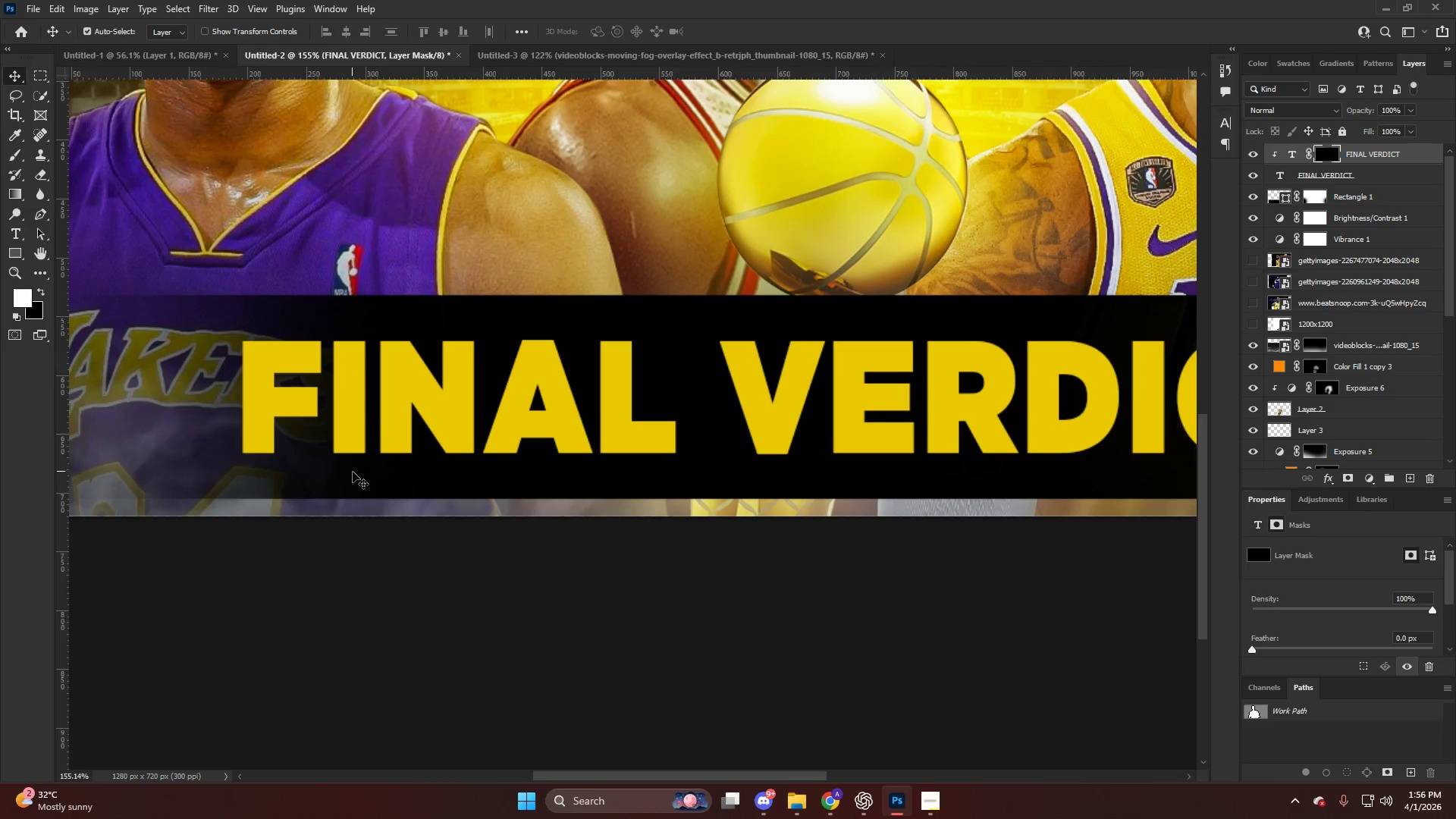 
key(B)
 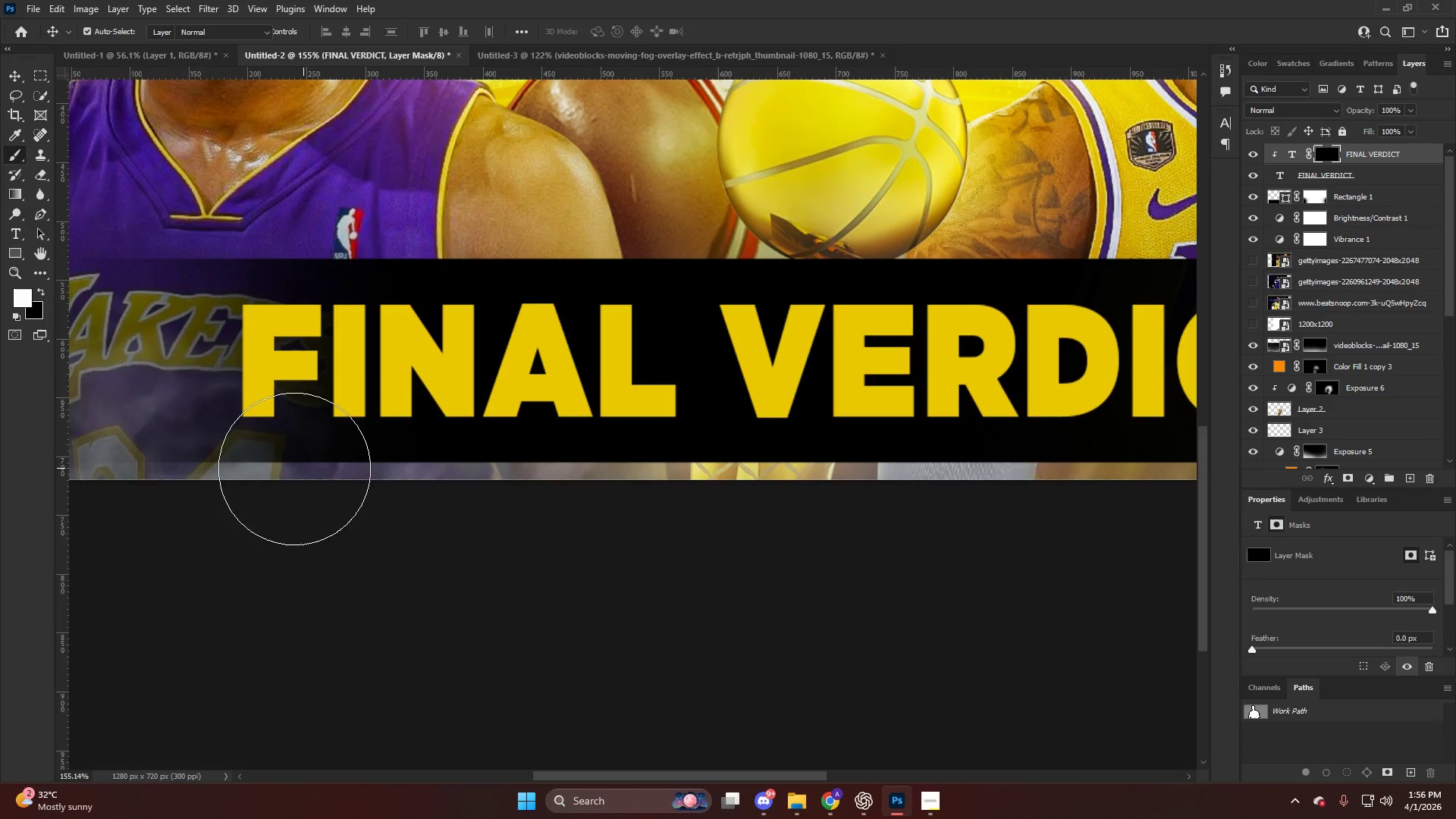 
hold_key(key=AltLeft, duration=0.33)
 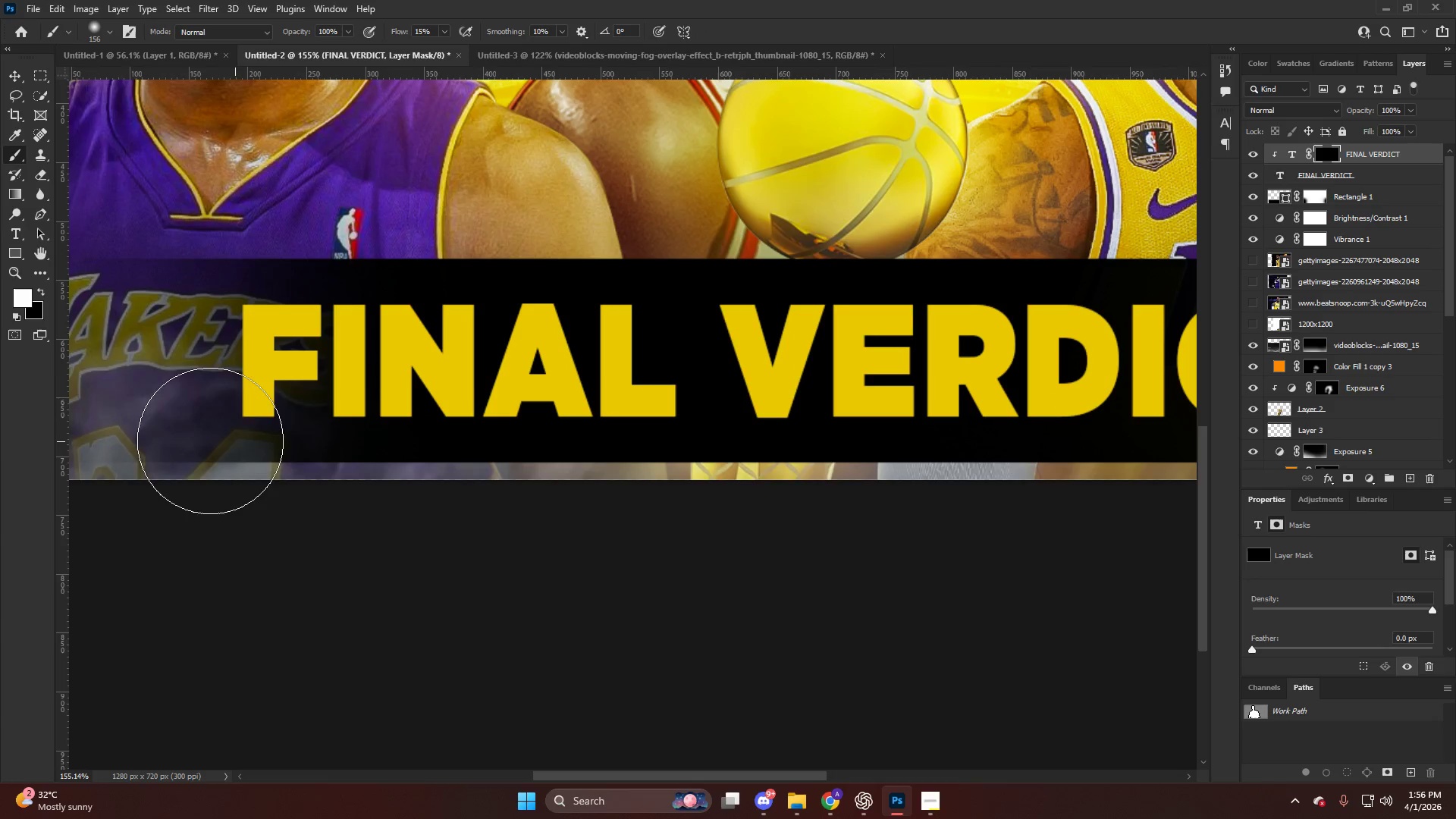 
scroll: coordinate [349, 472], scroll_direction: down, amount: 3.0
 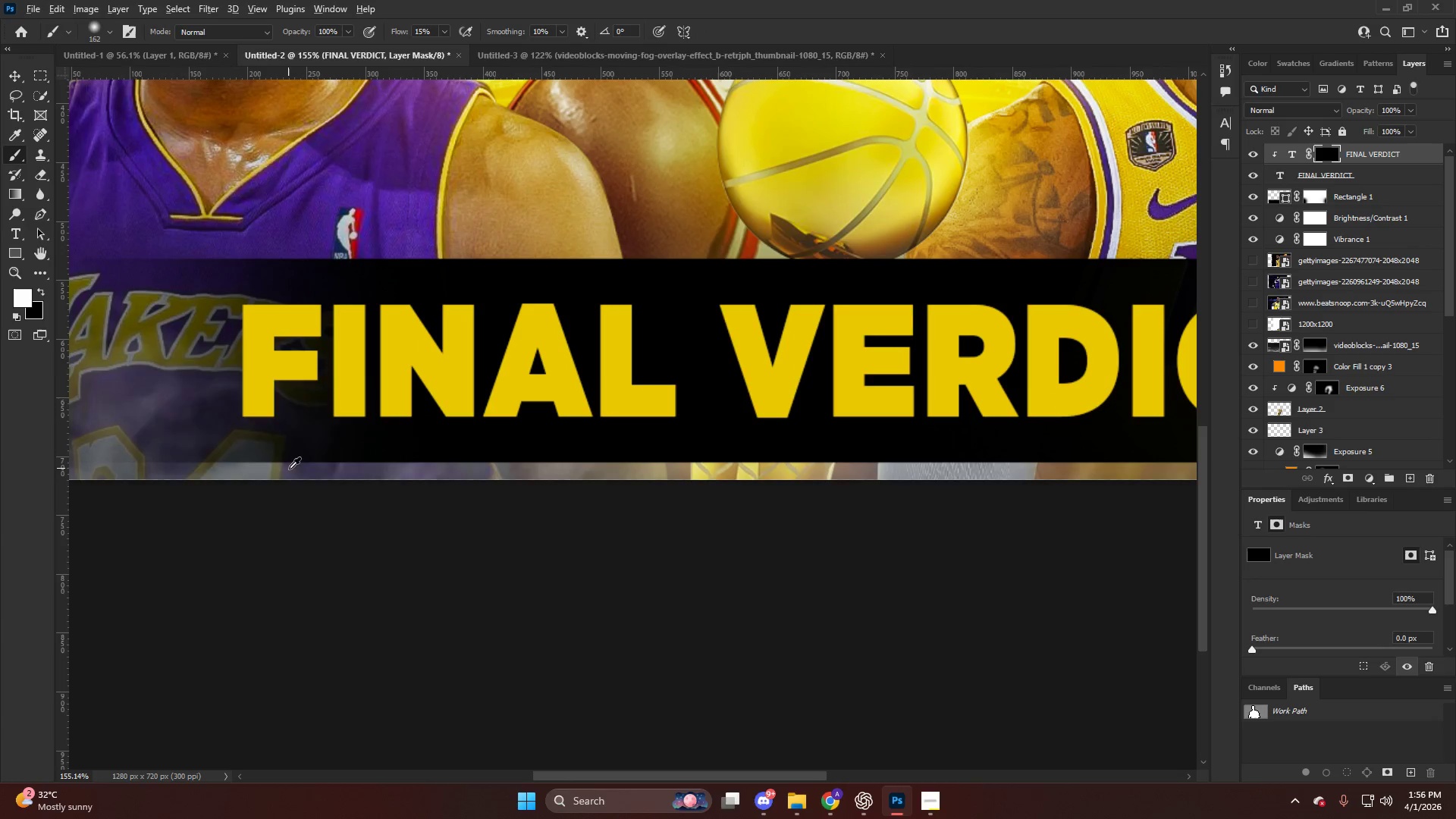 
left_click_drag(start_coordinate=[215, 441], to_coordinate=[1057, 449])
 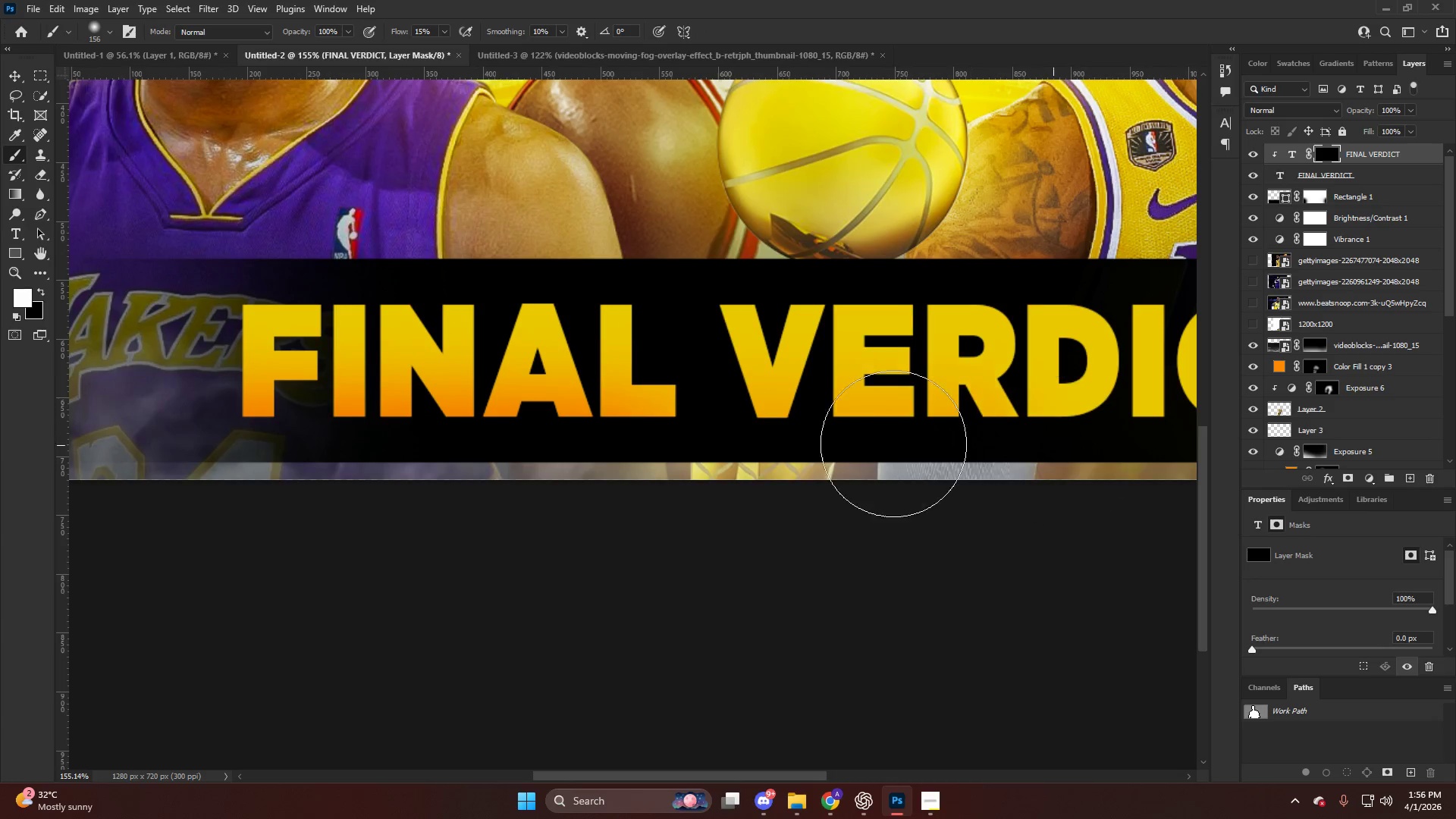 
key(Alt+AltLeft)
 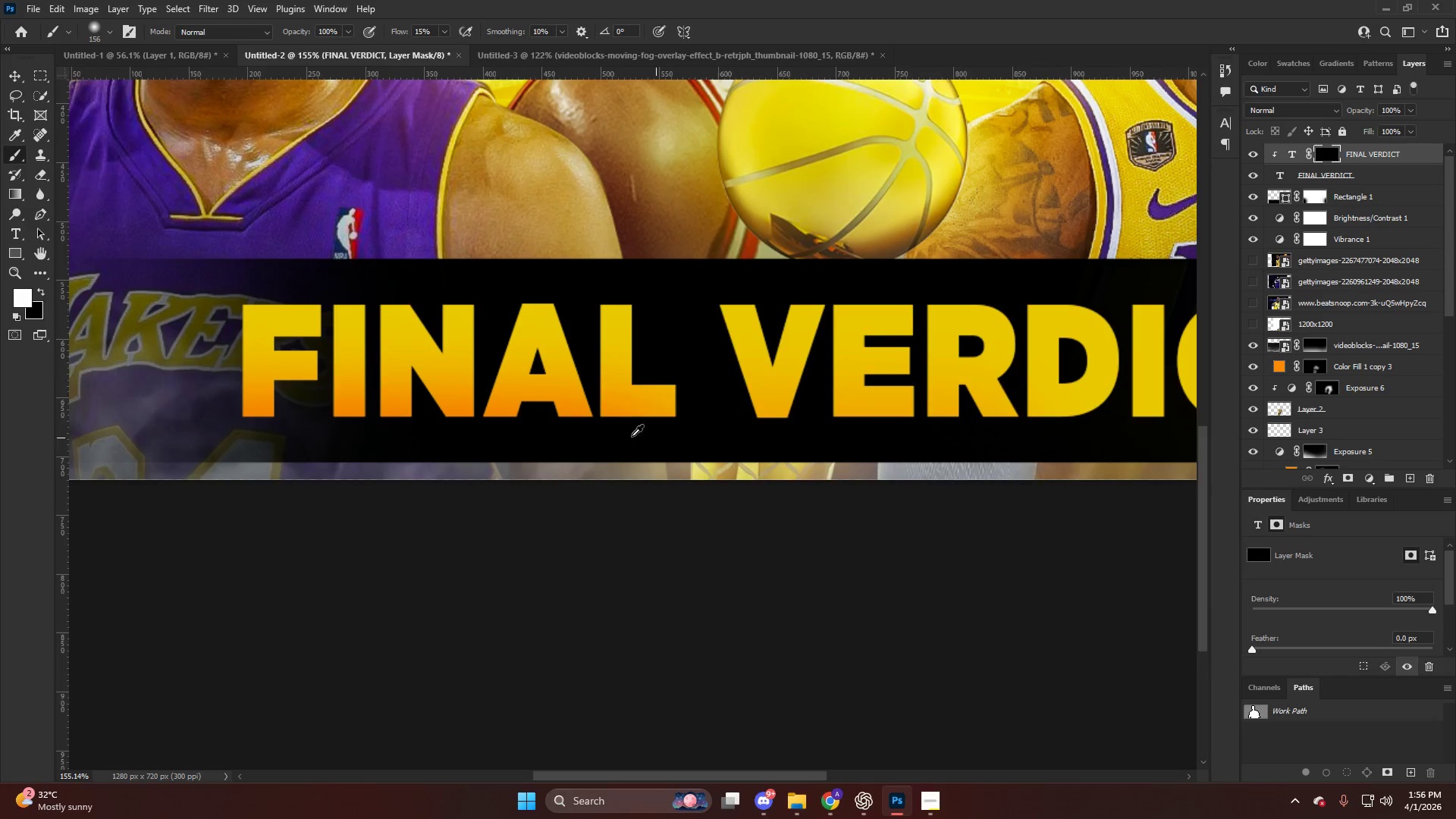 
hold_key(key=ControlLeft, duration=0.33)
 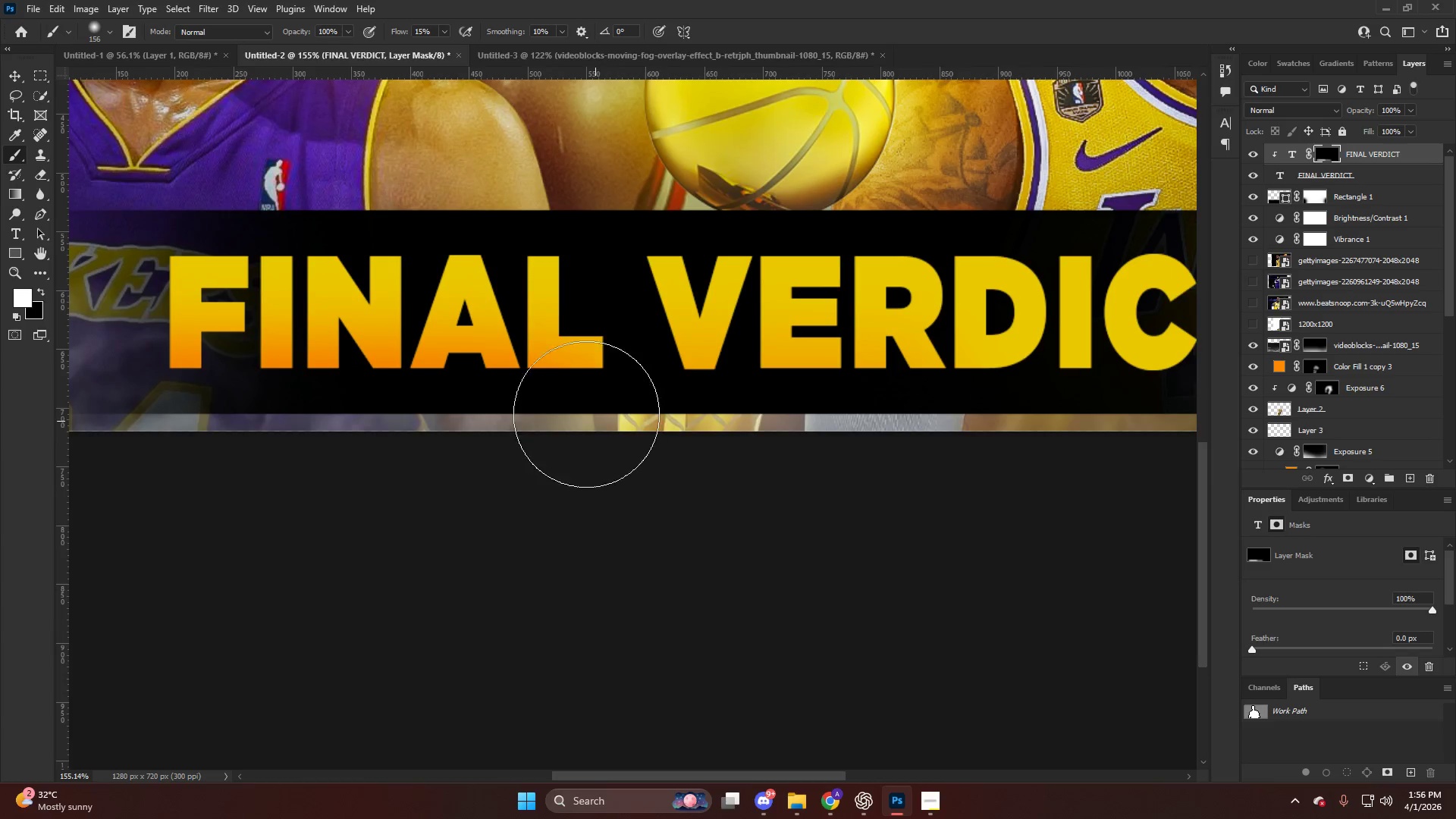 
left_click_drag(start_coordinate=[586, 414], to_coordinate=[305, 397])
 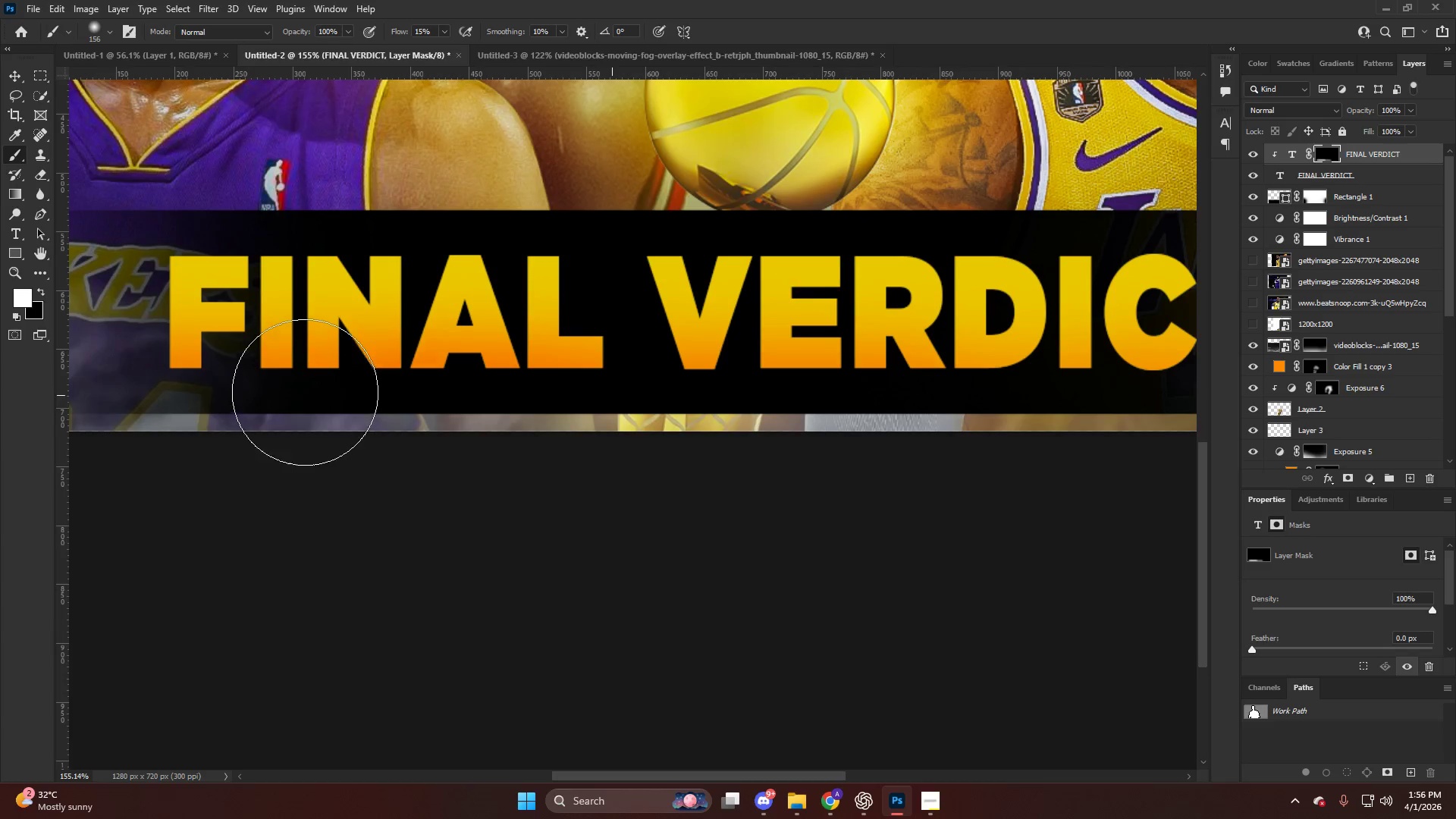 
scroll: coordinate [607, 435], scroll_direction: down, amount: 10.0
 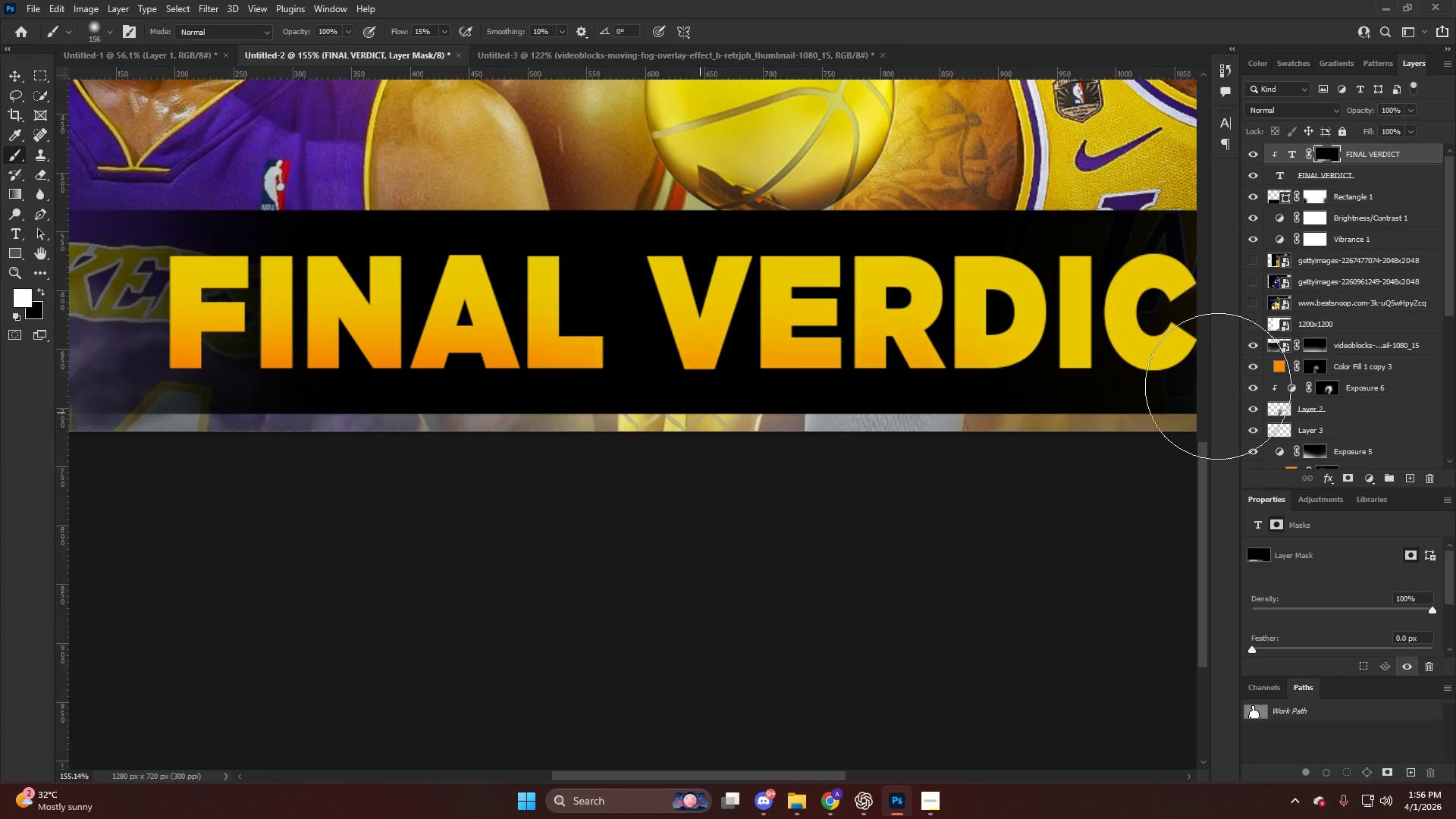 
key(Alt+AltLeft)
 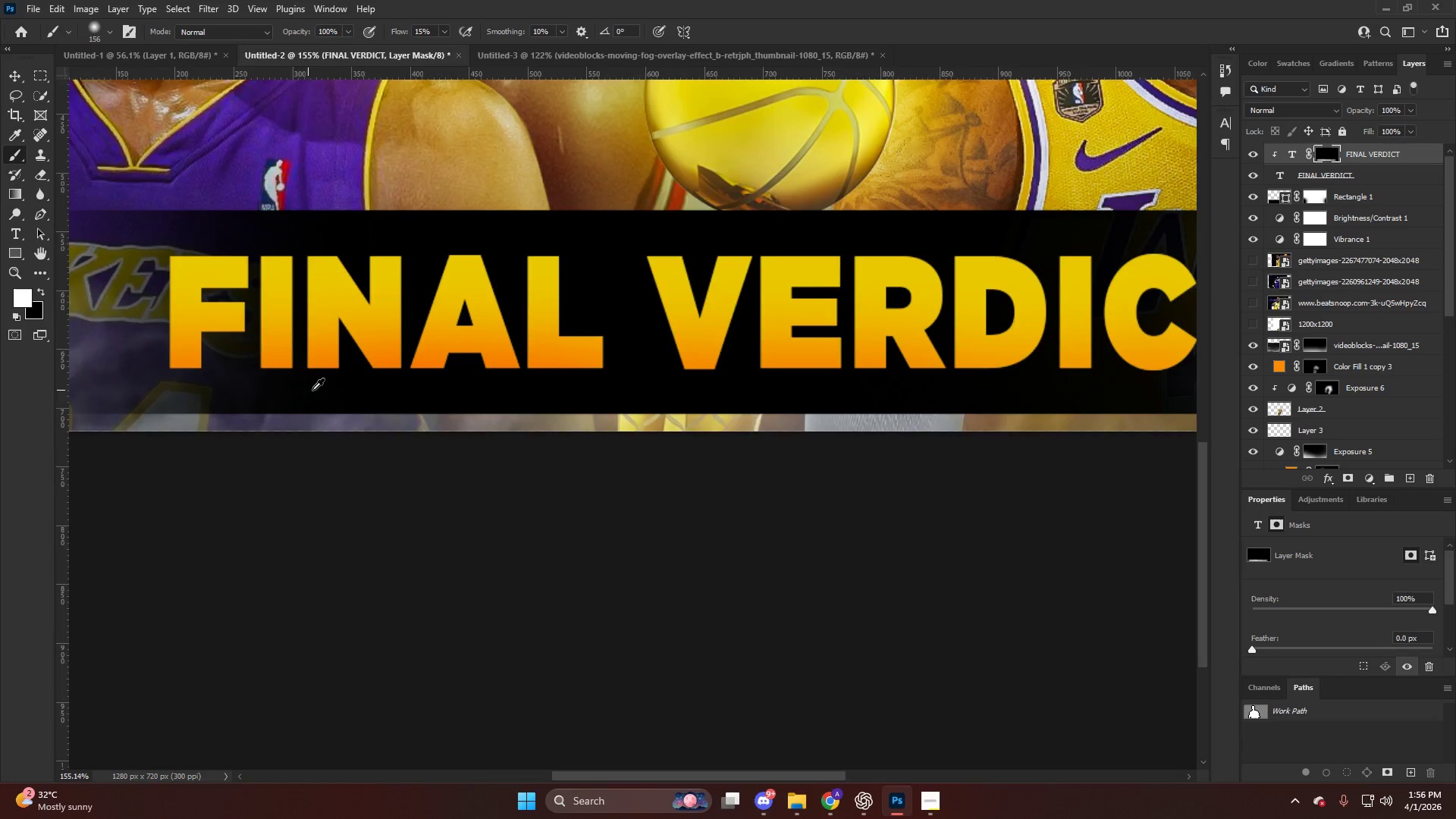 
left_click_drag(start_coordinate=[412, 397], to_coordinate=[1056, 389])
 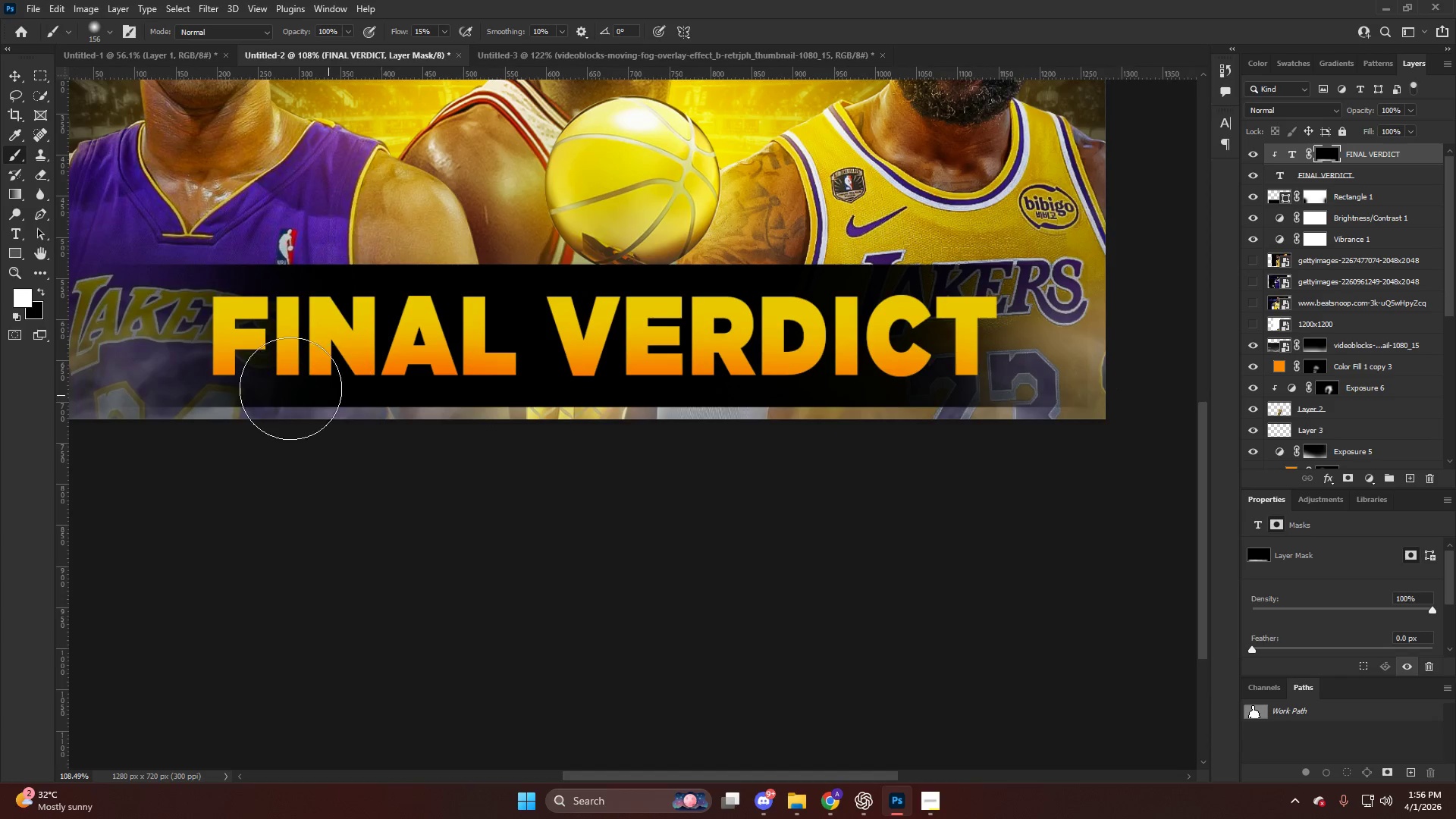 
scroll: coordinate [316, 390], scroll_direction: down, amount: 4.0
 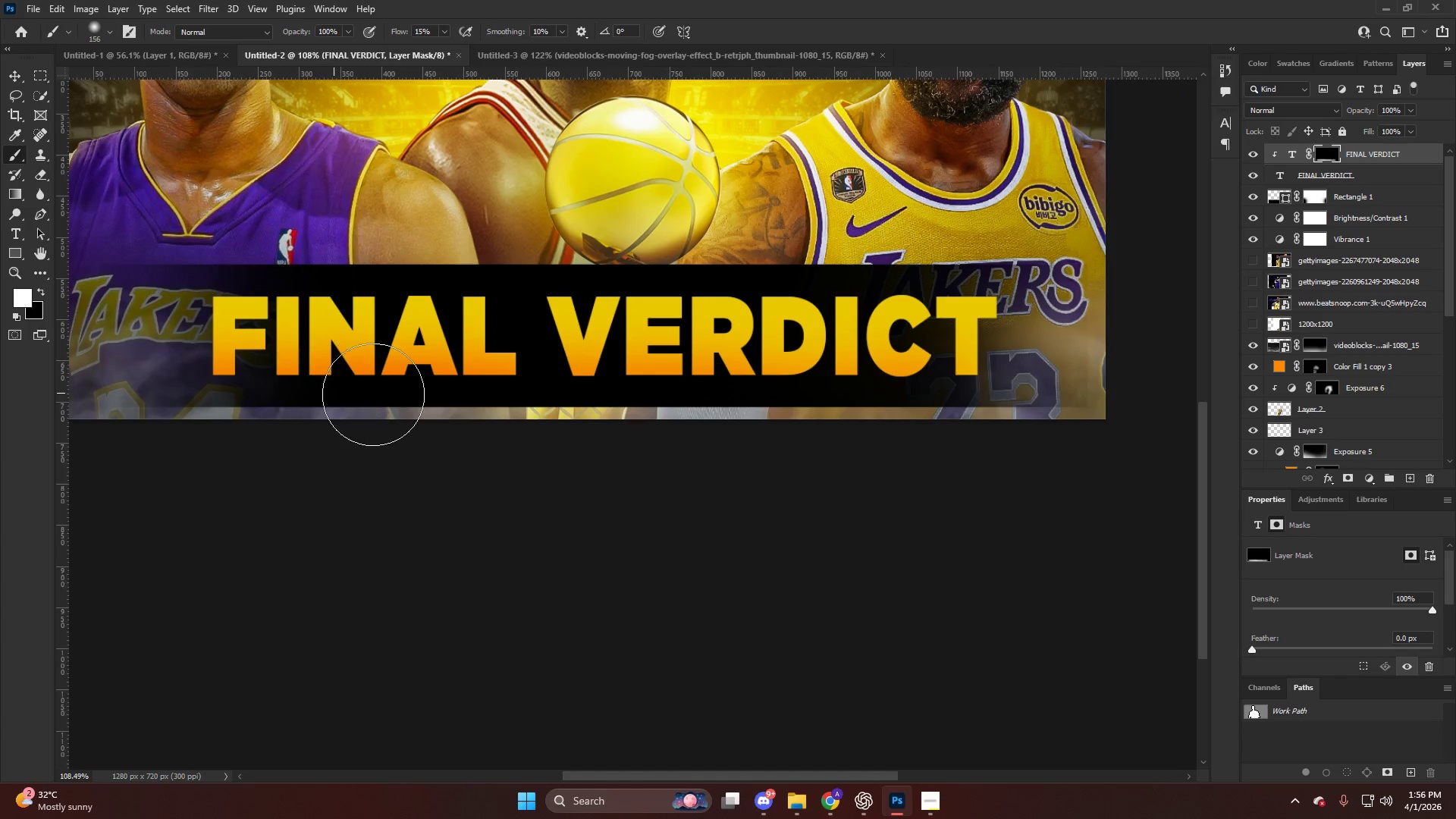 
left_click_drag(start_coordinate=[277, 388], to_coordinate=[4, 375])
 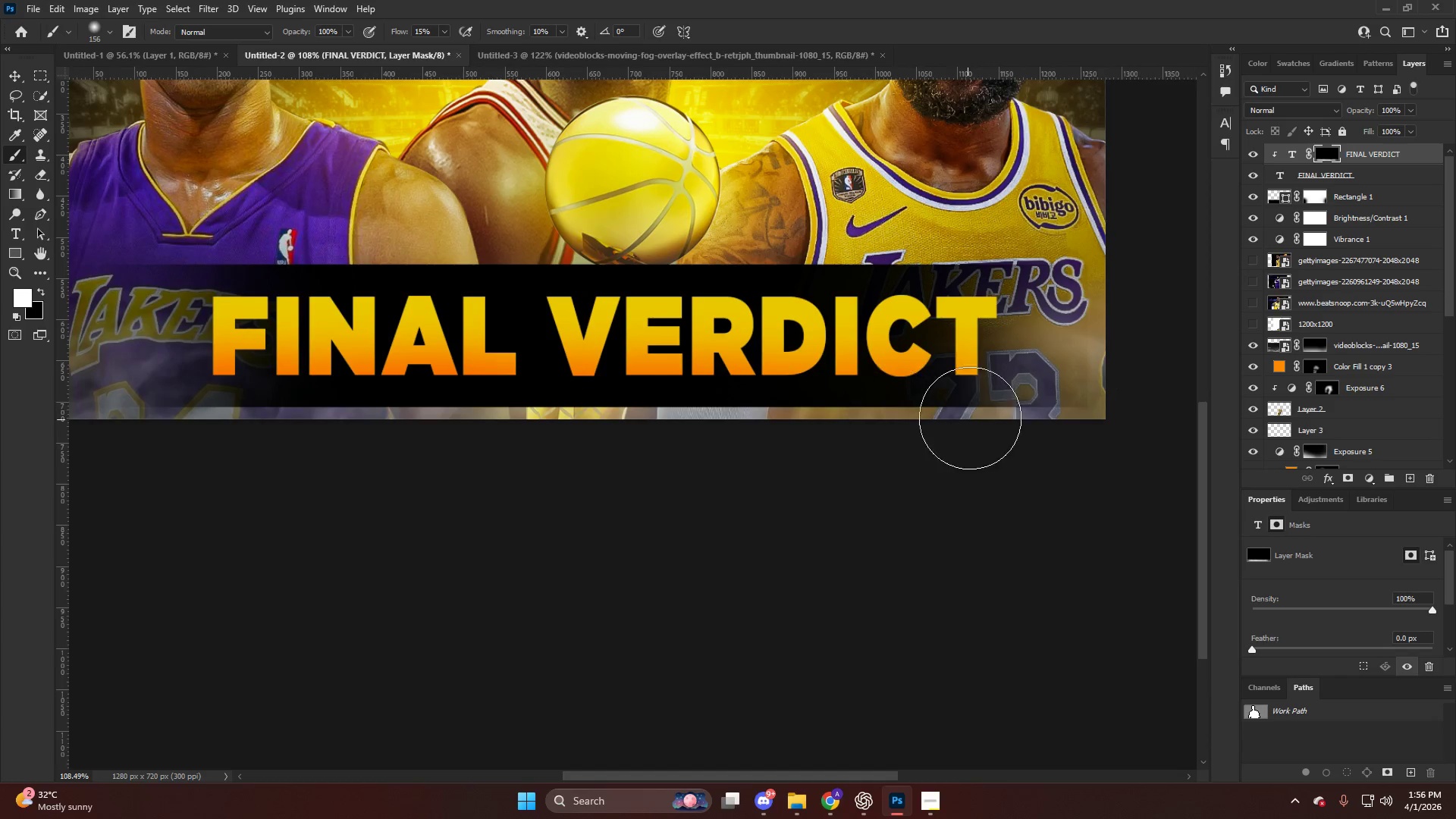 
left_click_drag(start_coordinate=[971, 415], to_coordinate=[537, 410])
 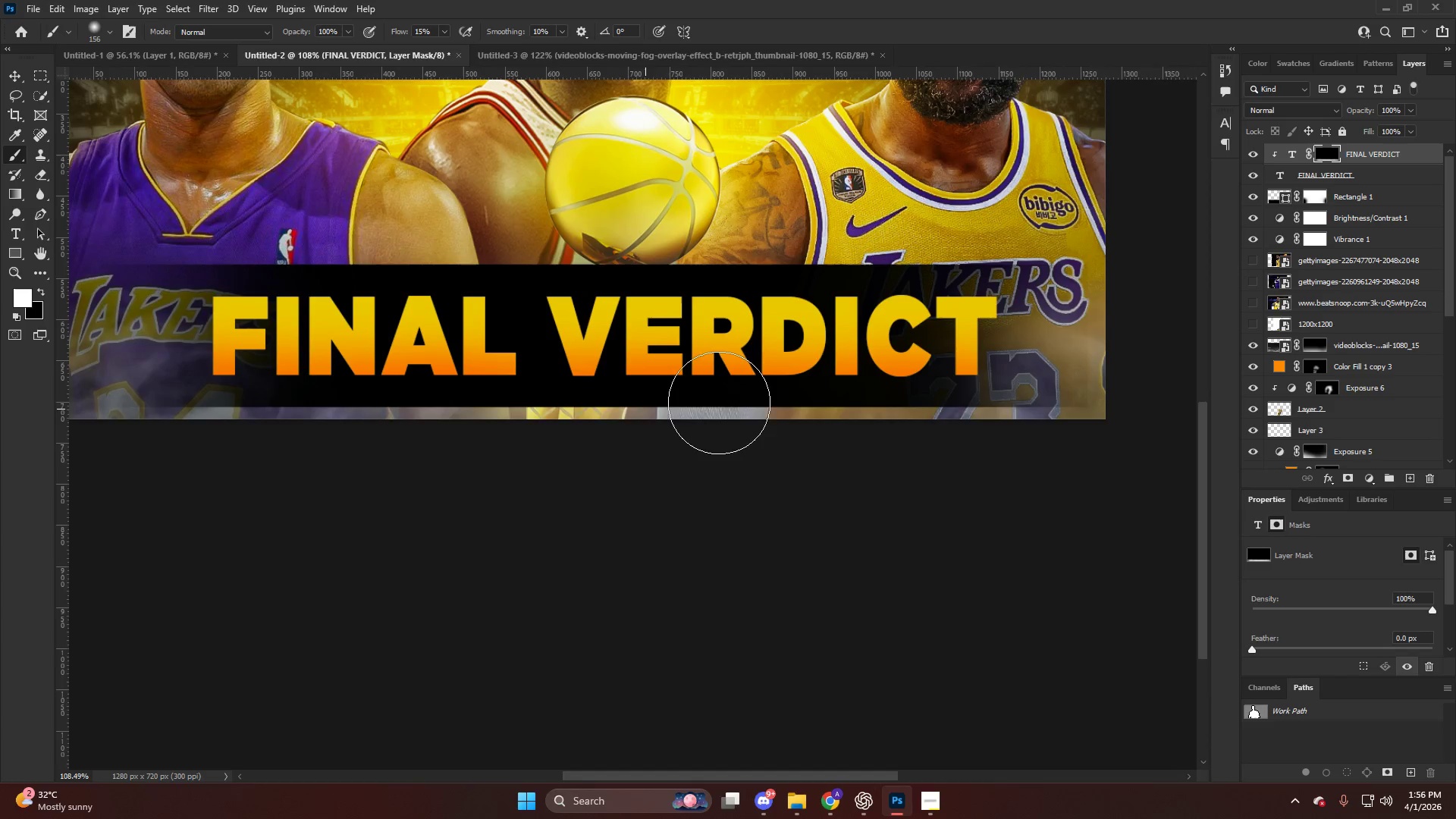 
left_click_drag(start_coordinate=[698, 401], to_coordinate=[148, 400])
 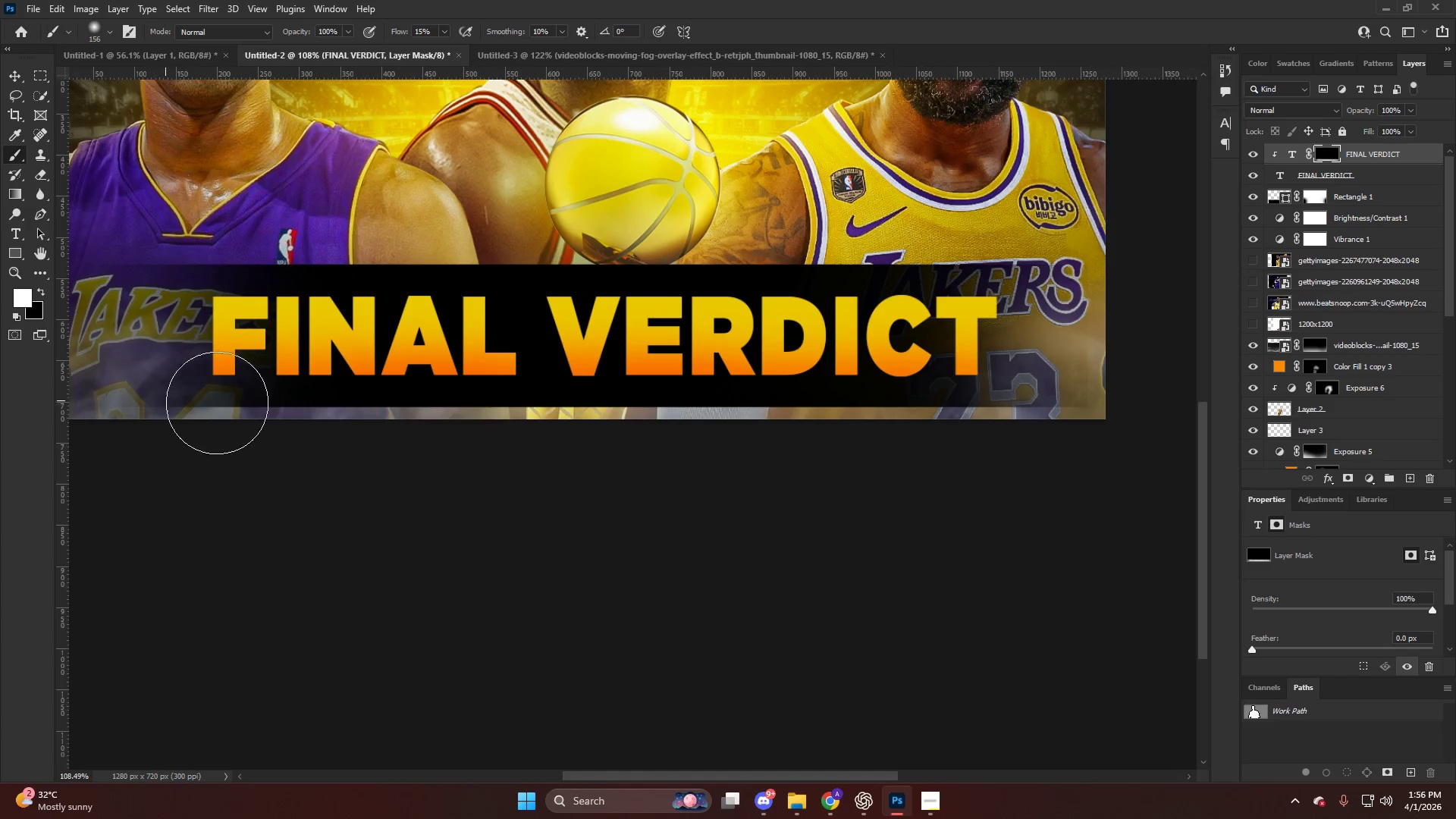 
key(Control+ControlLeft)
 